 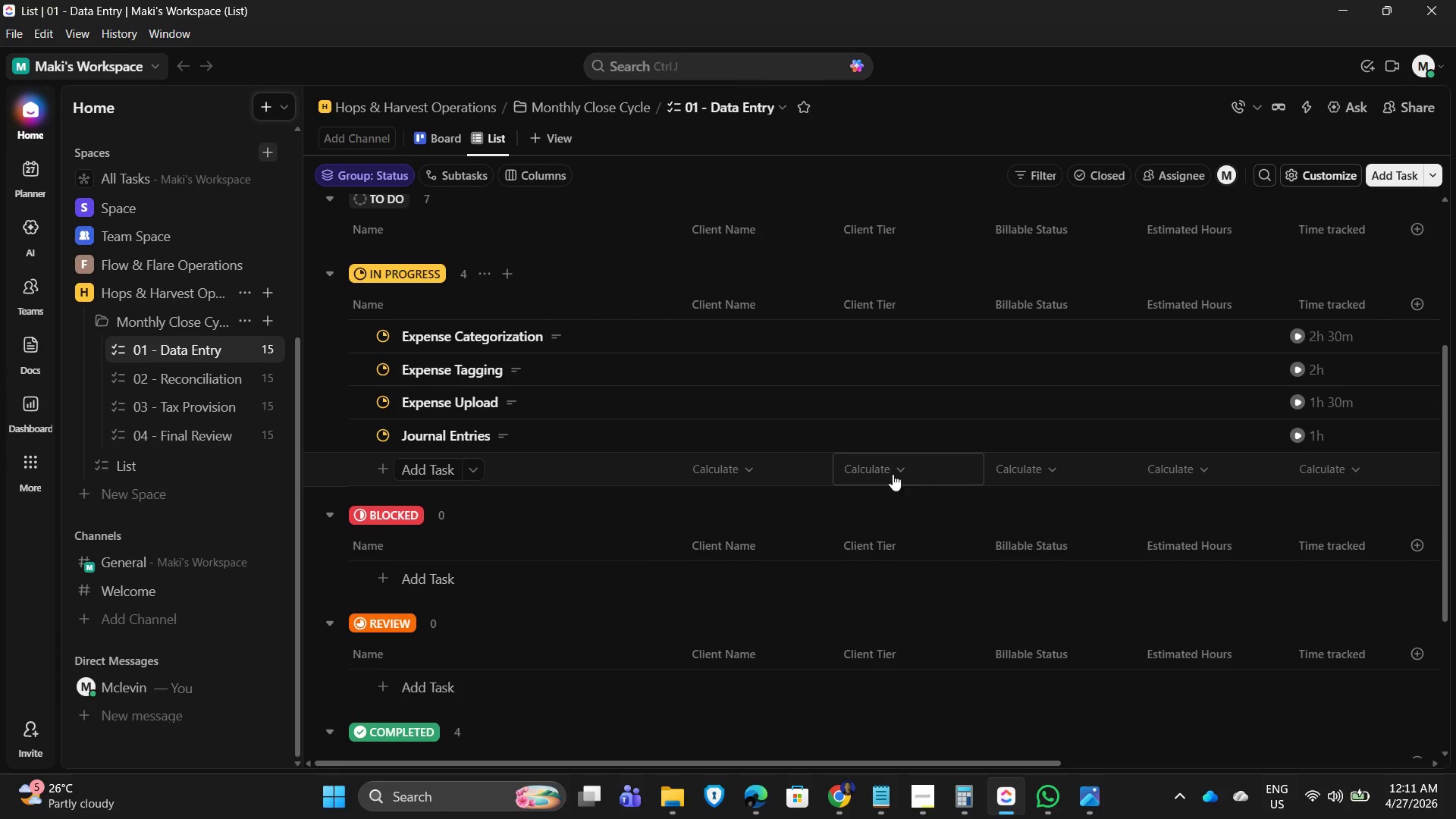 
left_click_drag(start_coordinate=[988, 761], to_coordinate=[1364, 770])
 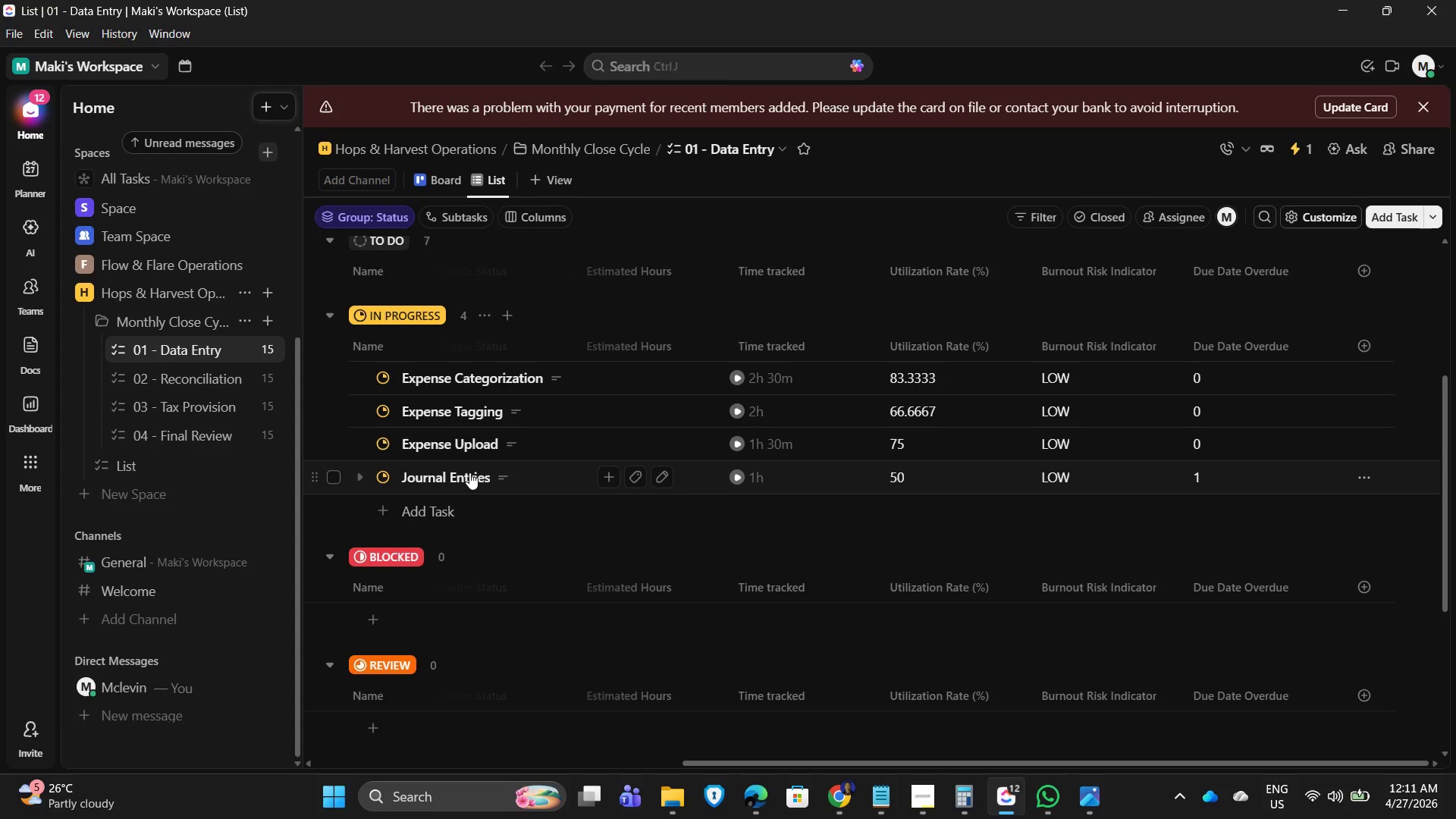 
left_click([468, 472])
 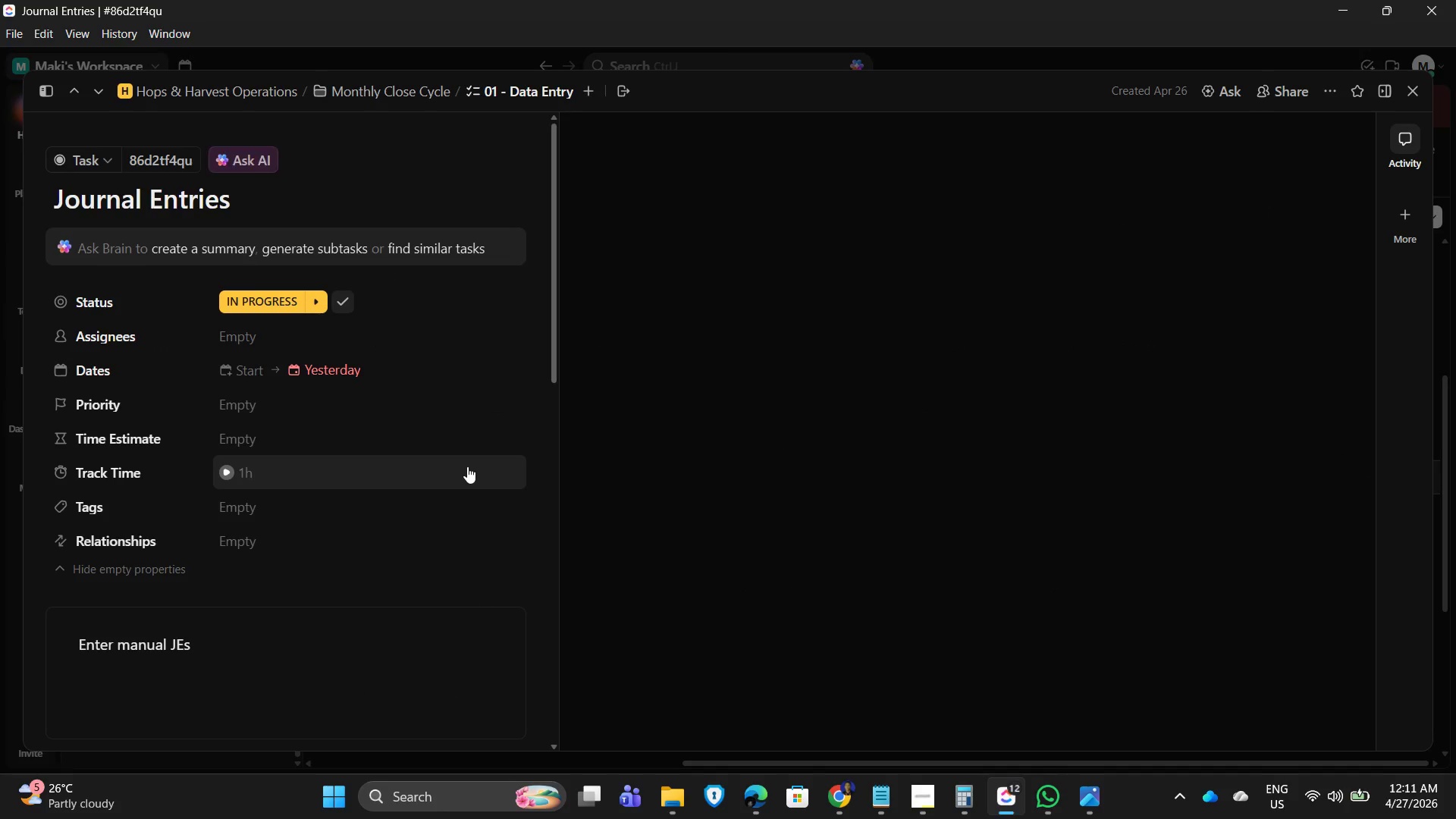 
mouse_move([344, 371])
 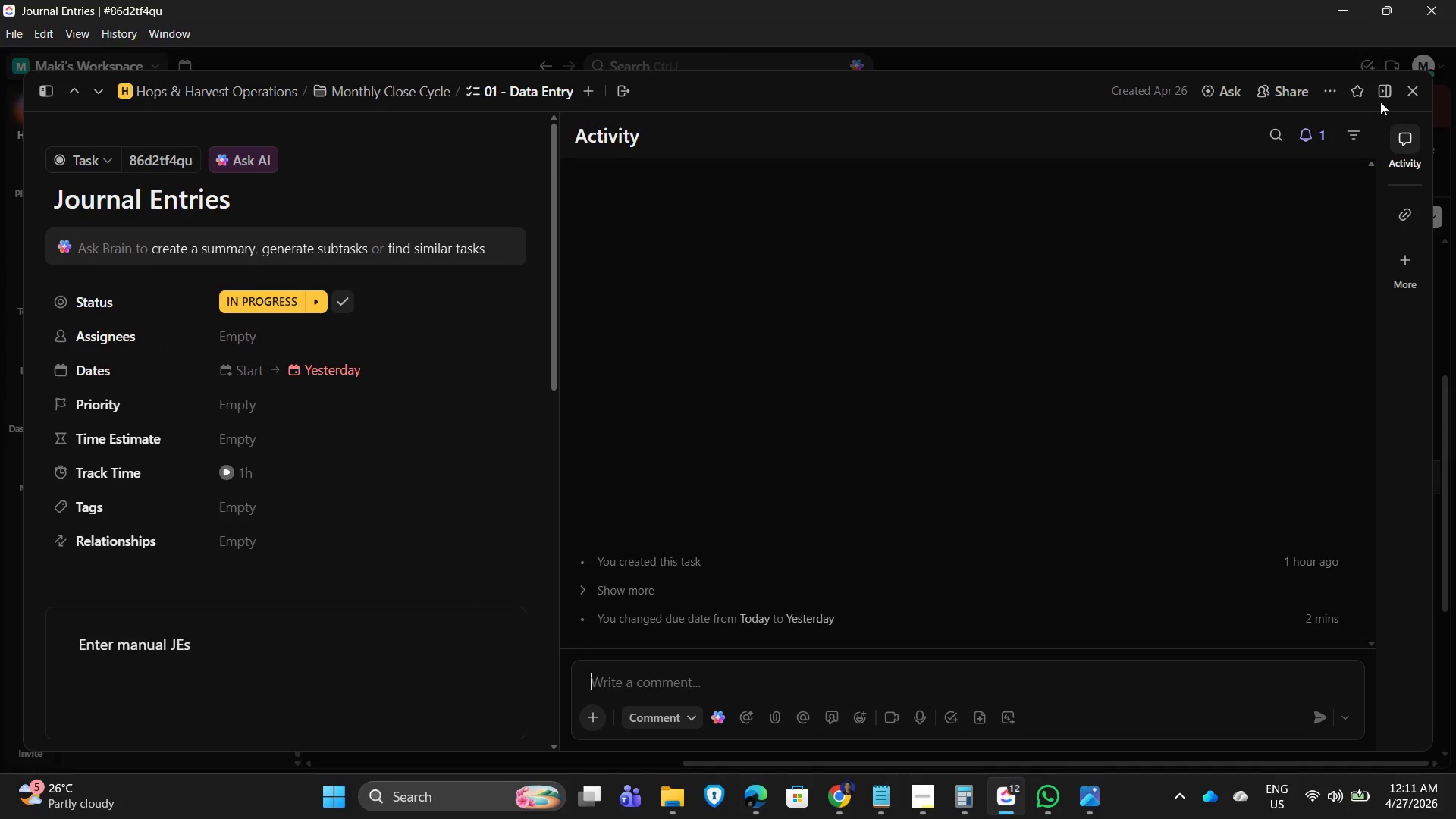 
left_click([1410, 91])
 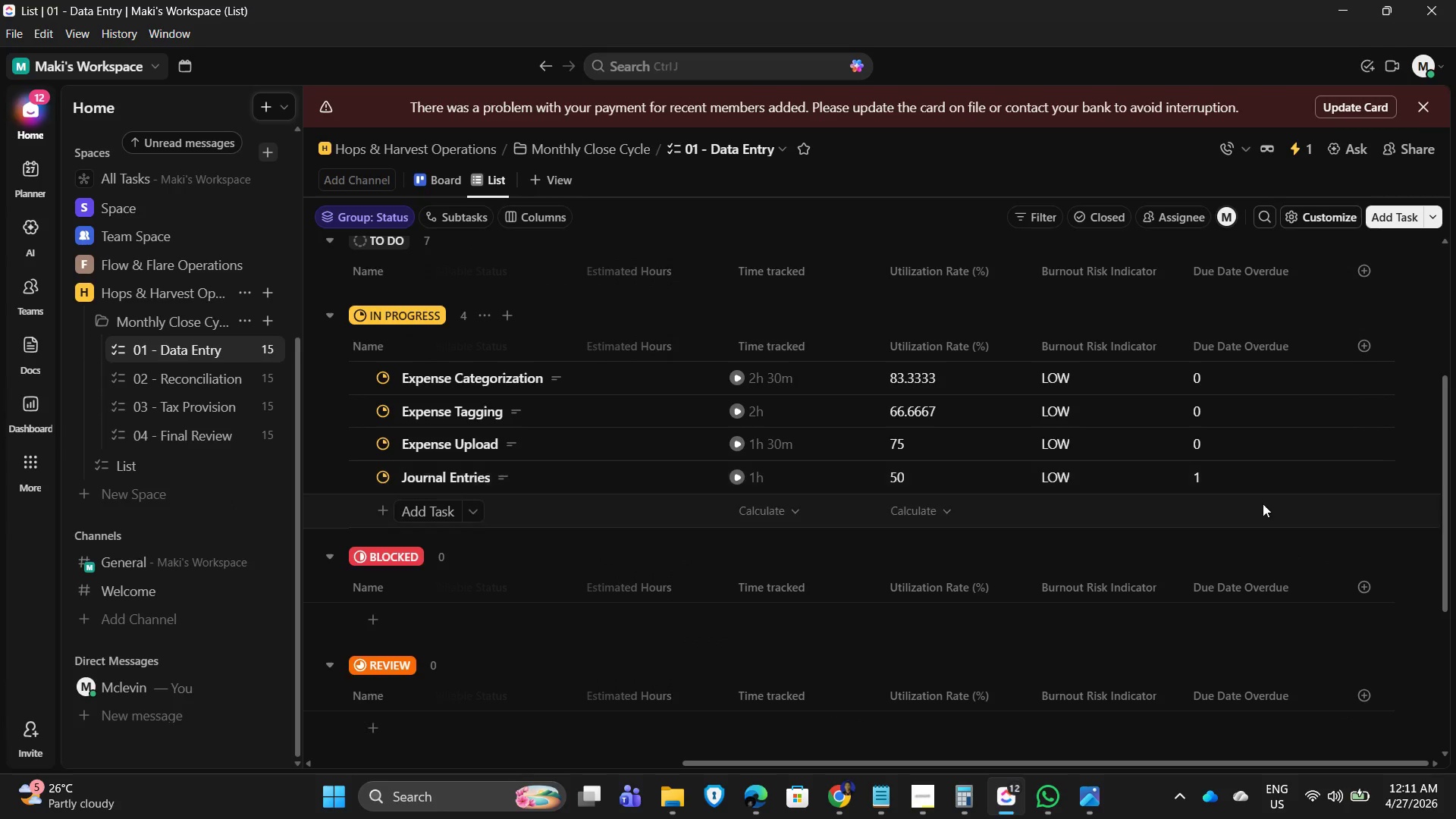 
left_click_drag(start_coordinate=[1053, 761], to_coordinate=[1236, 748])
 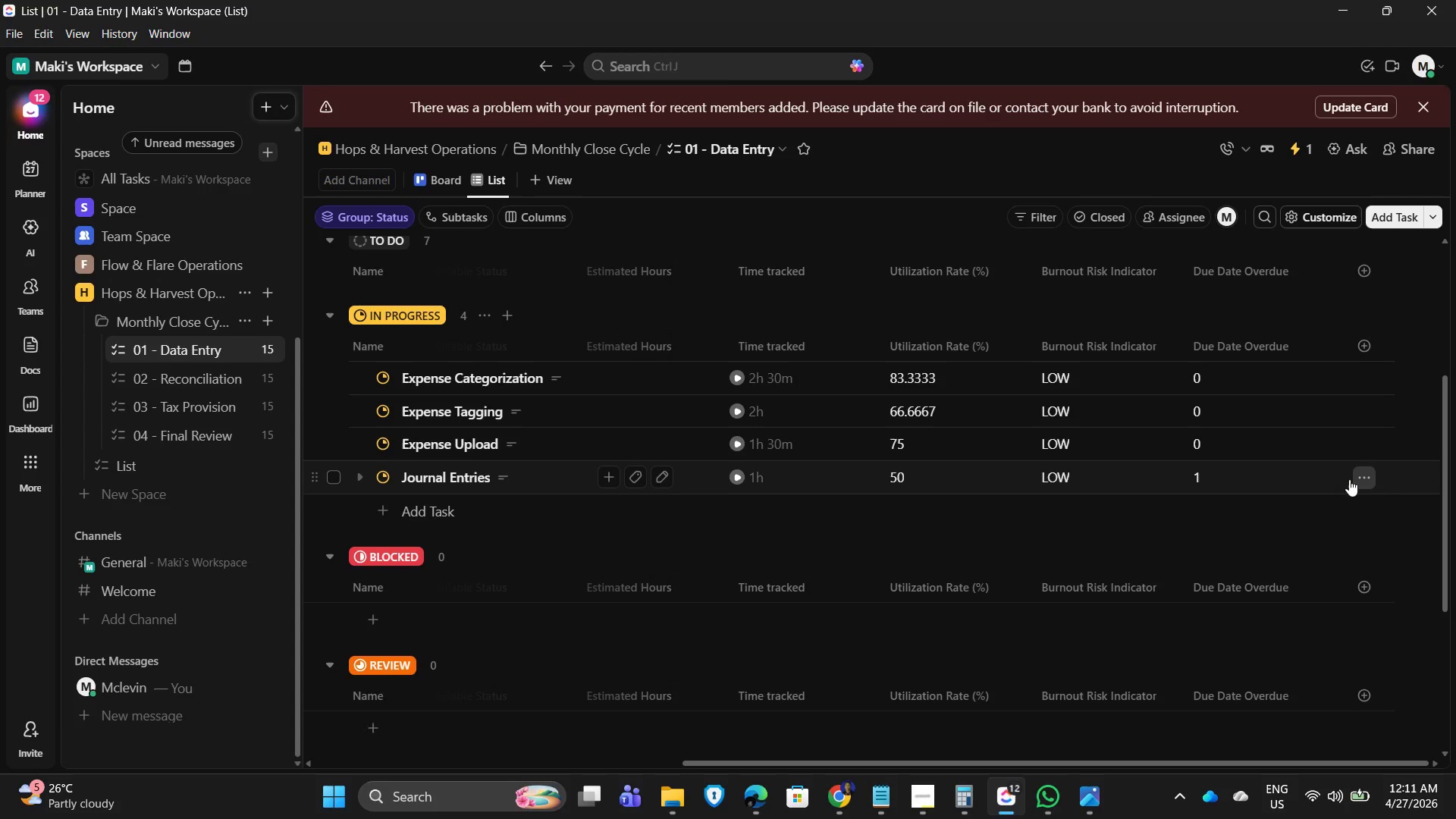 
wait(11.19)
 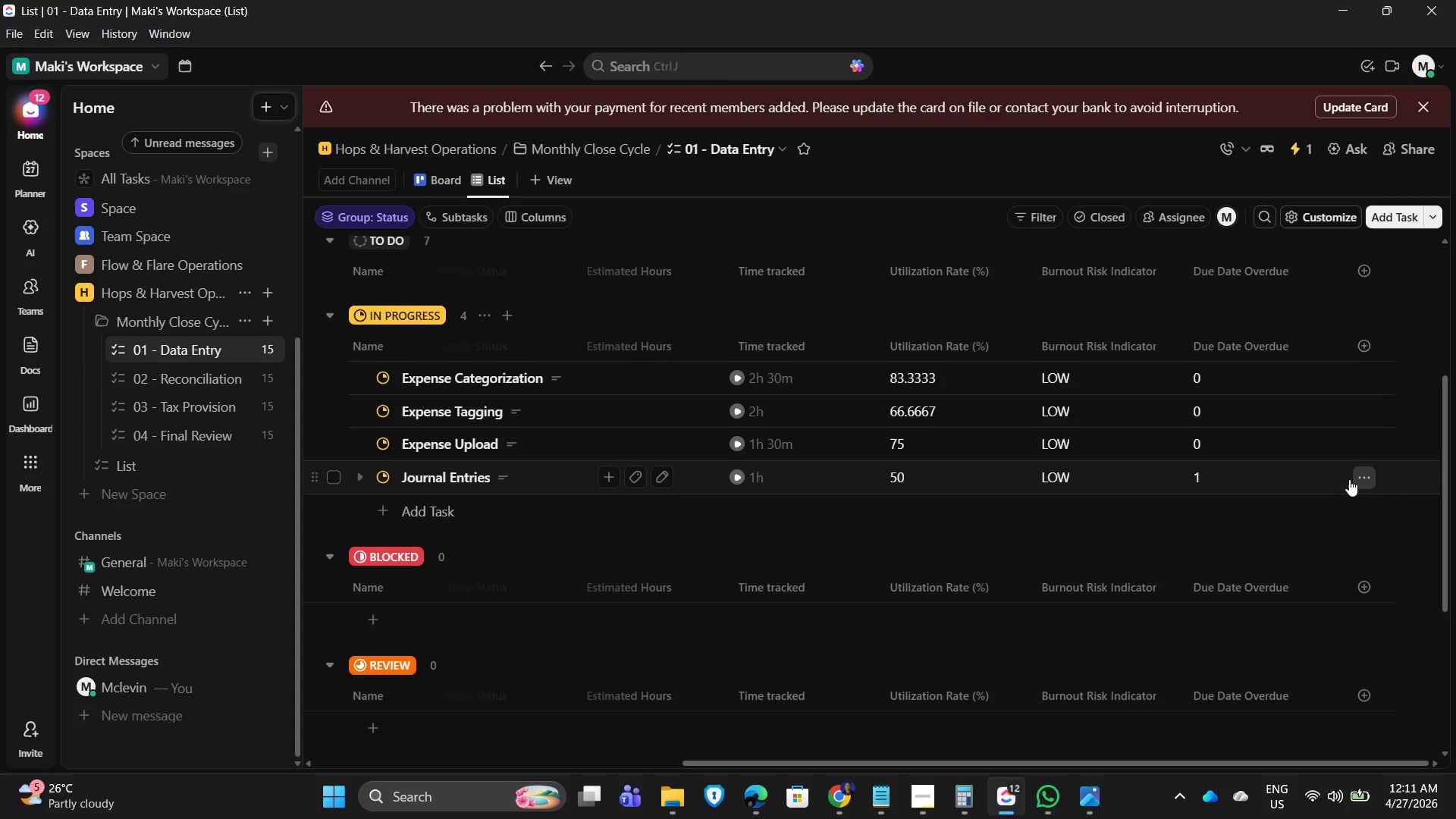 
left_click([469, 476])
 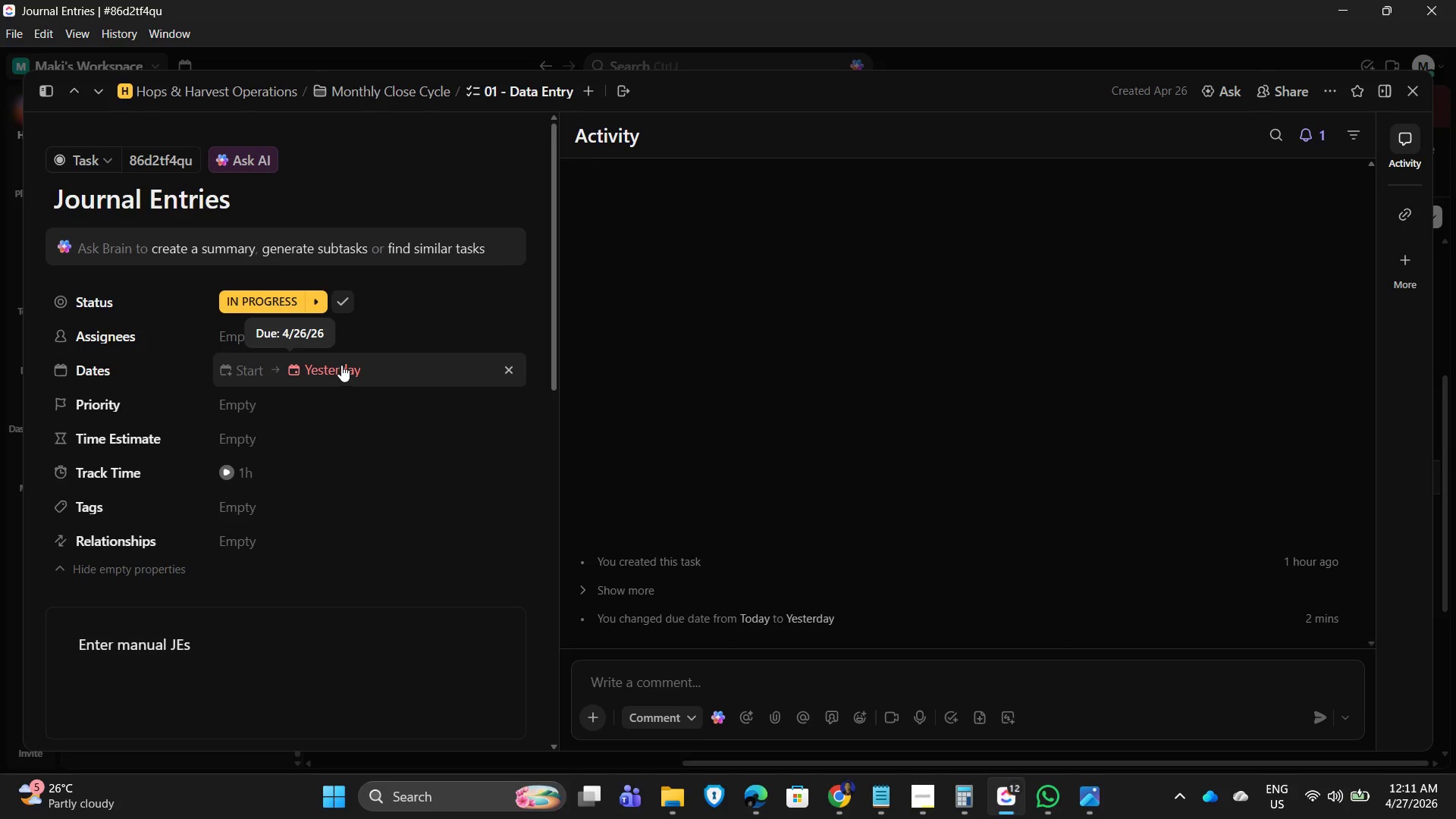 
wait(6.05)
 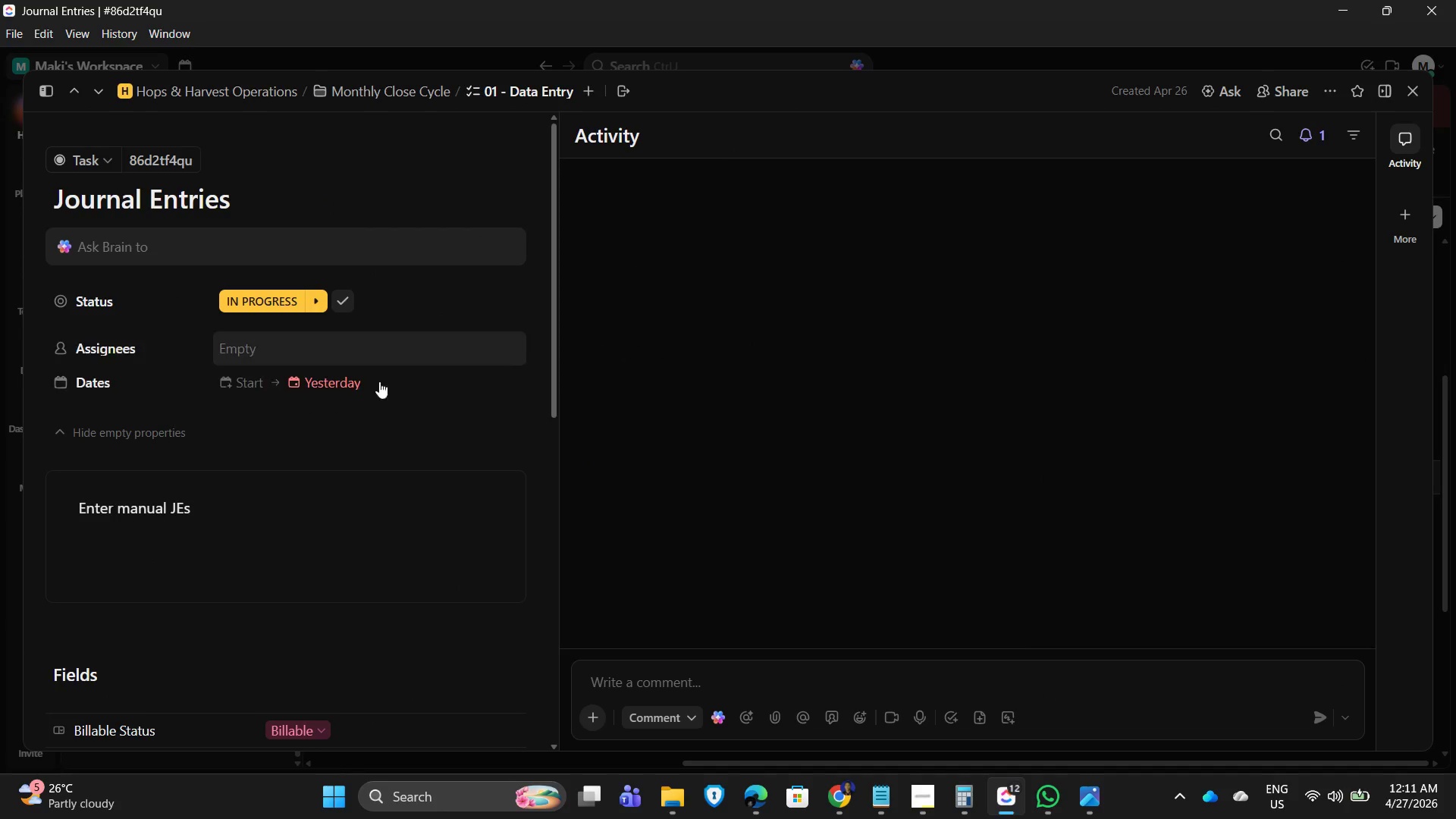 
left_click([342, 373])
 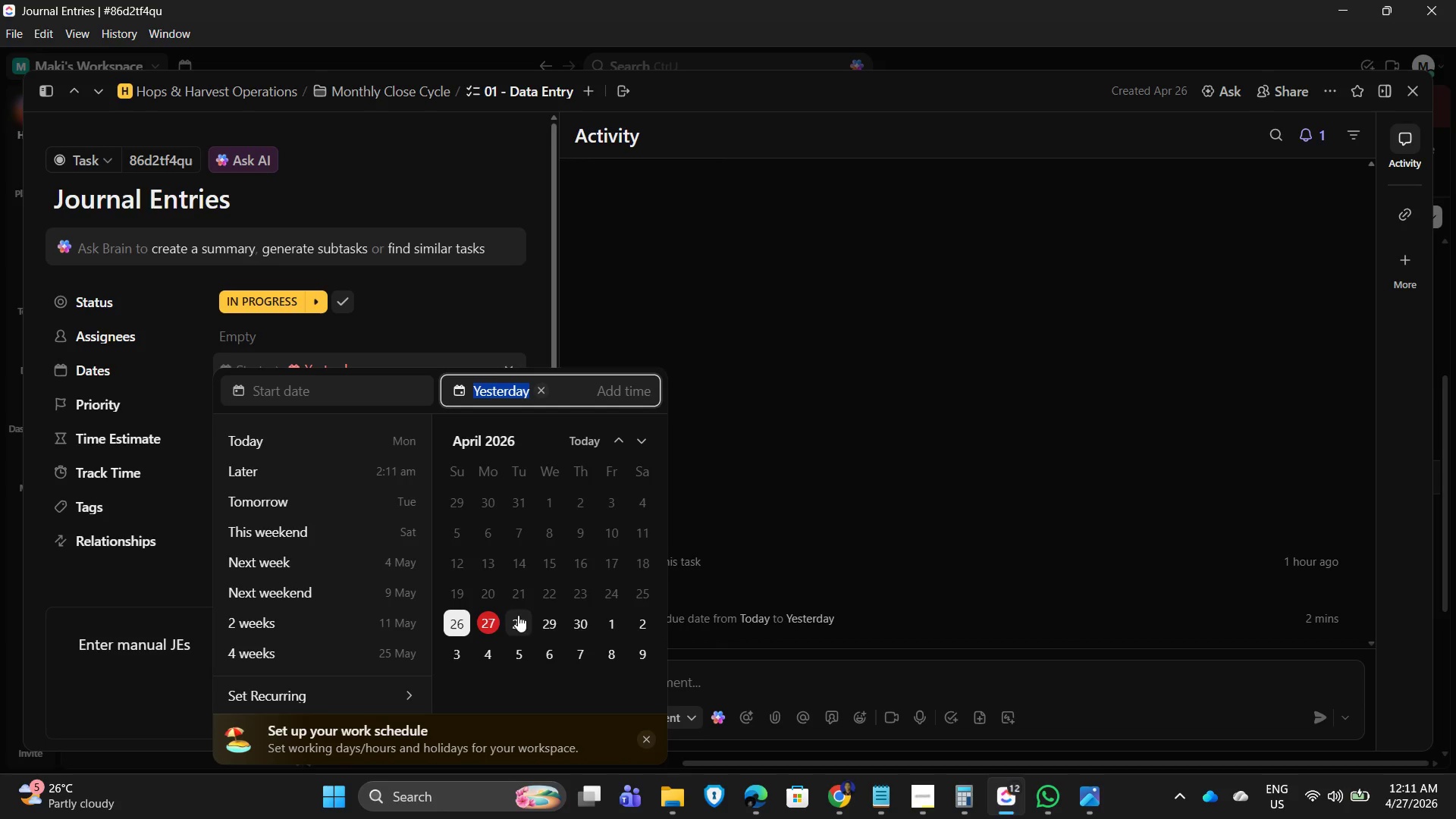 
left_click([538, 623])
 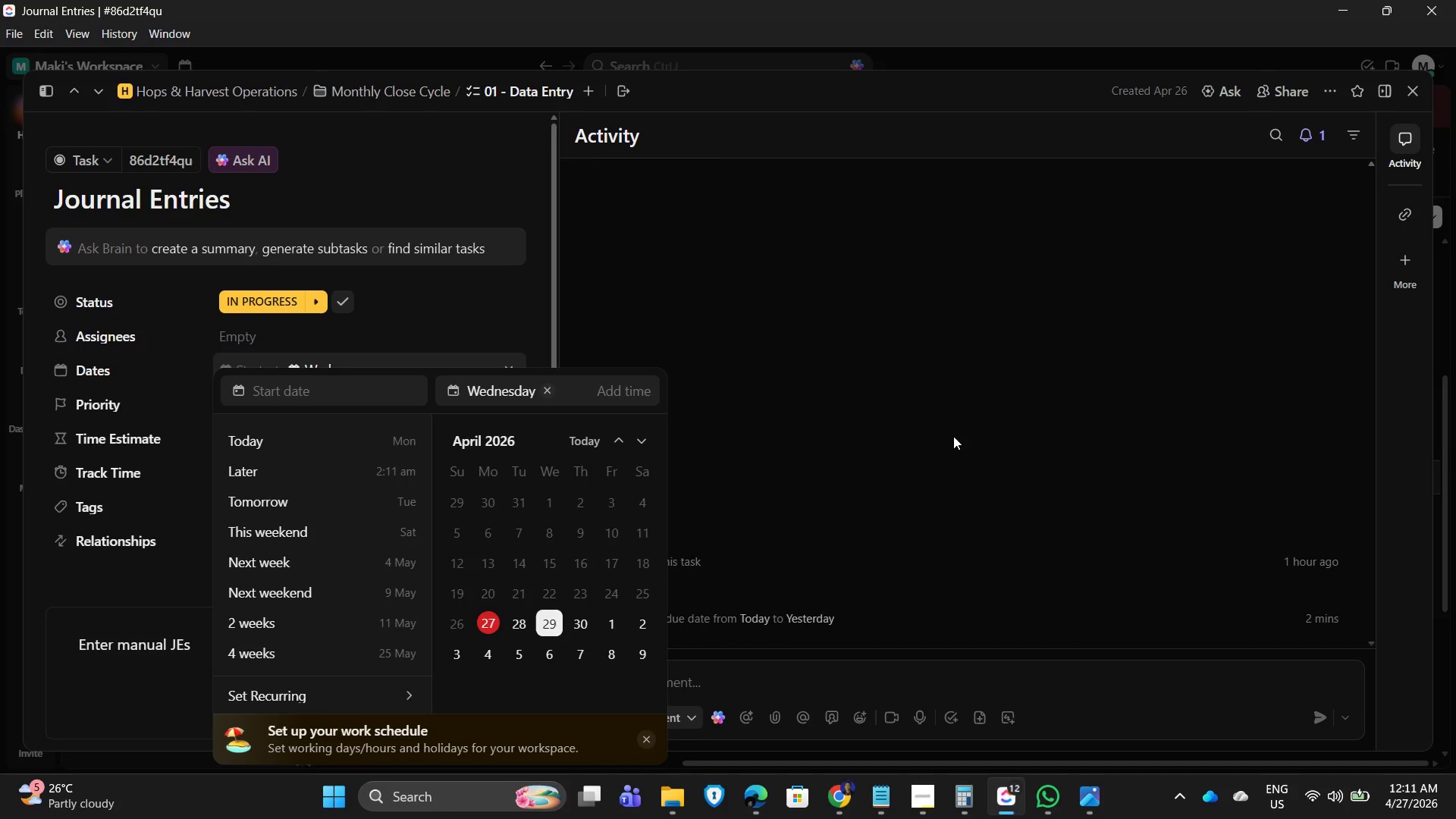 
left_click([998, 359])
 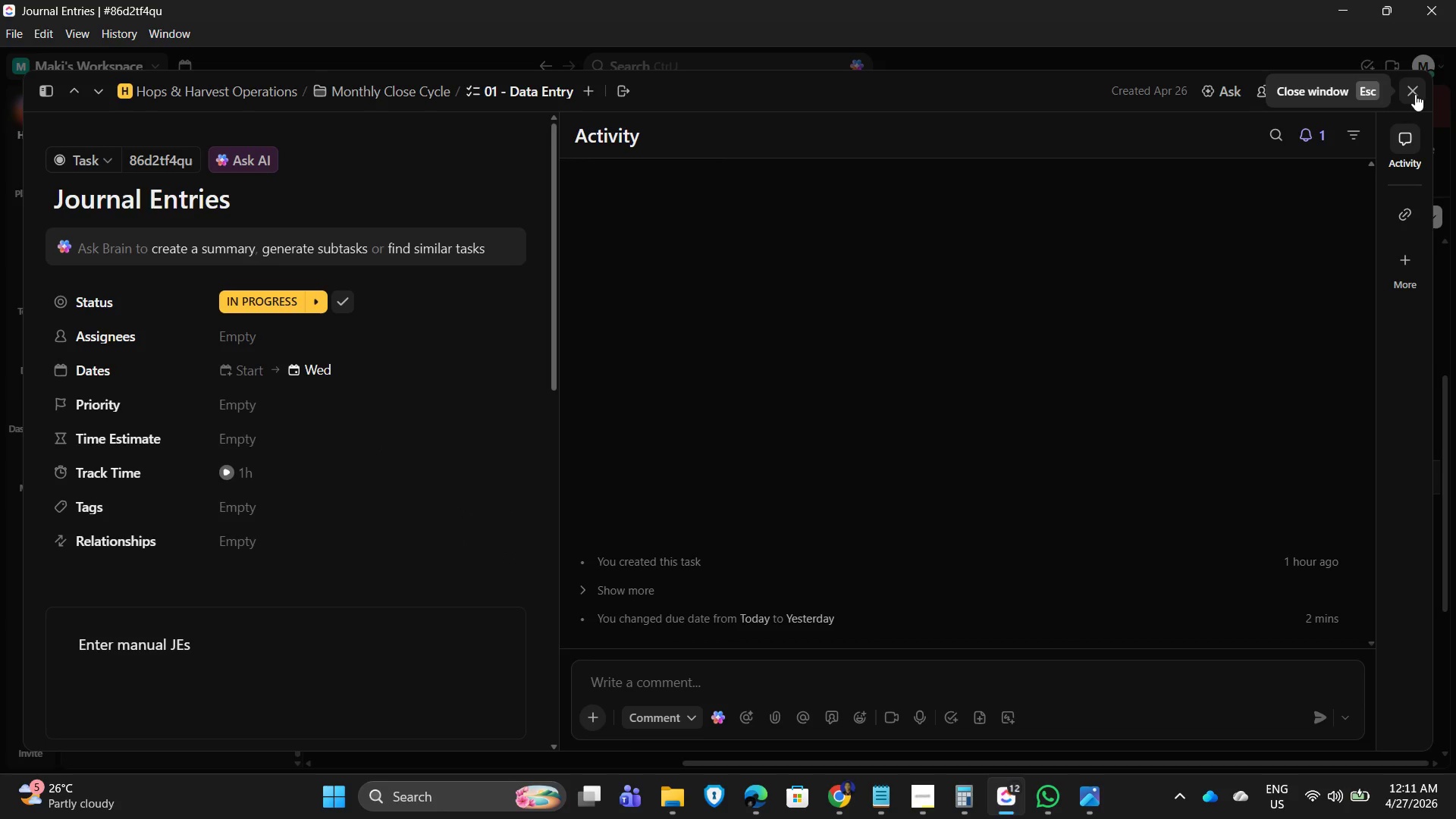 
wait(7.39)
 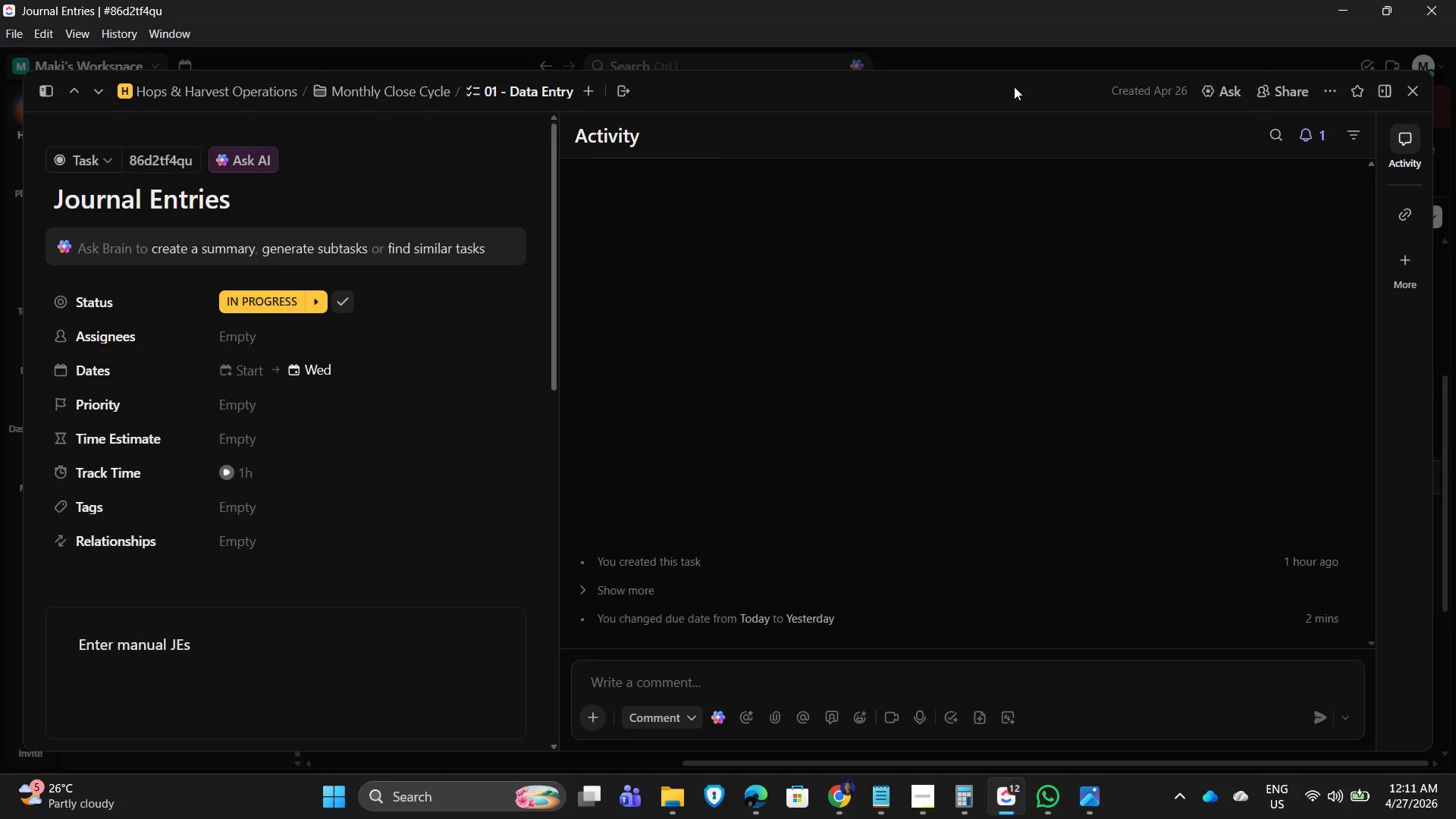 
left_click([1415, 94])
 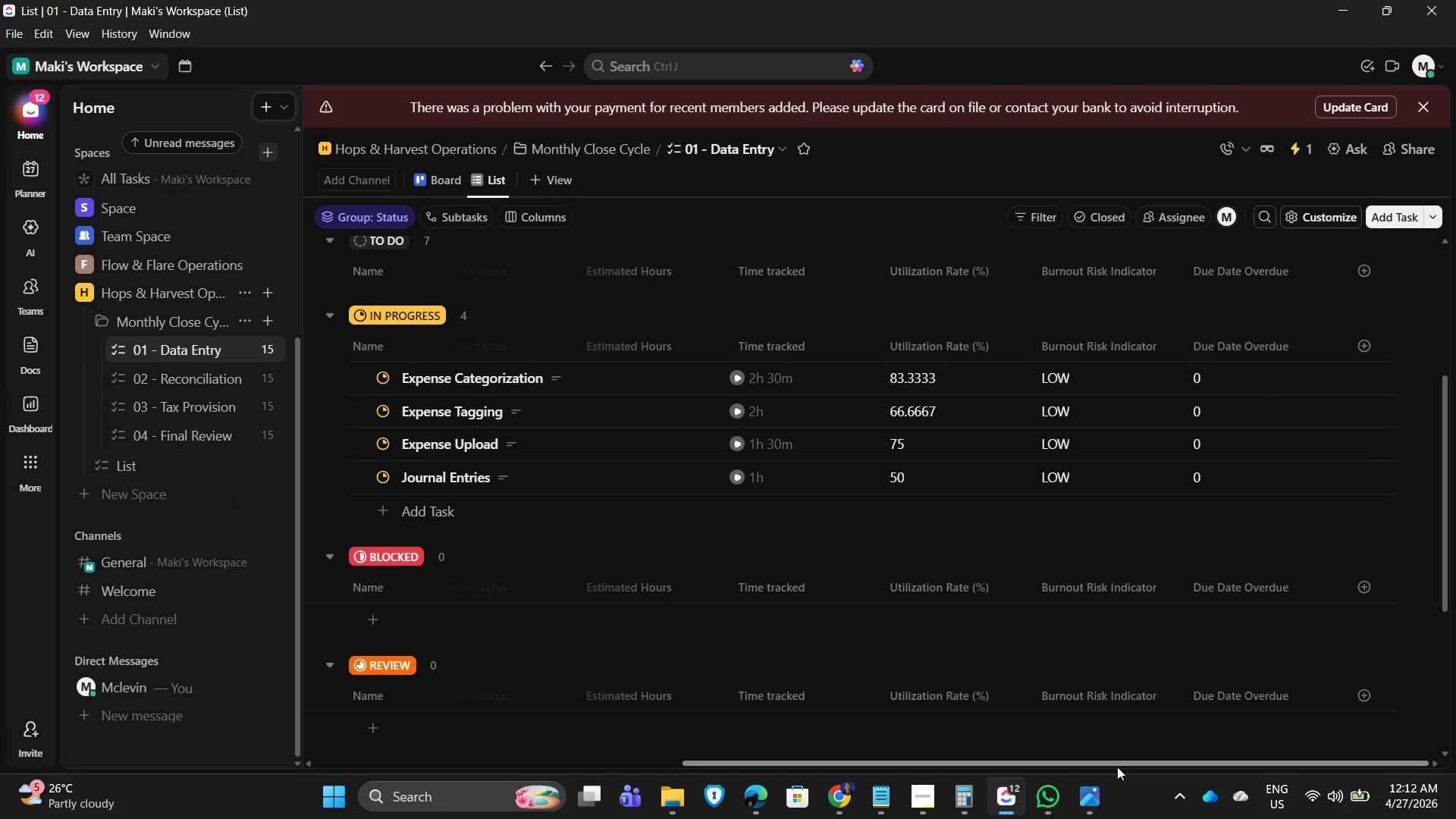 
mouse_move([1335, 347])
 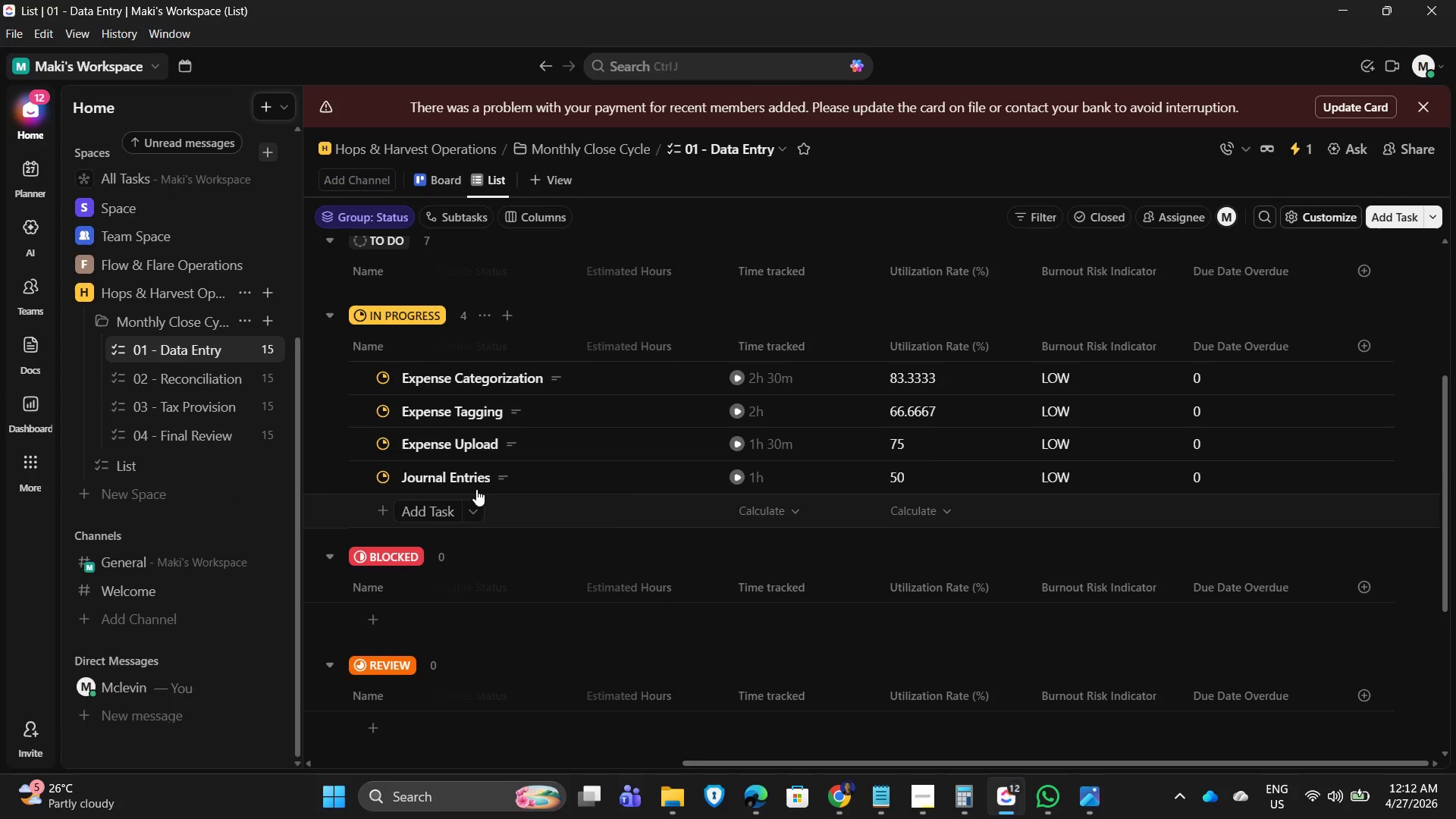 
left_click([454, 479])
 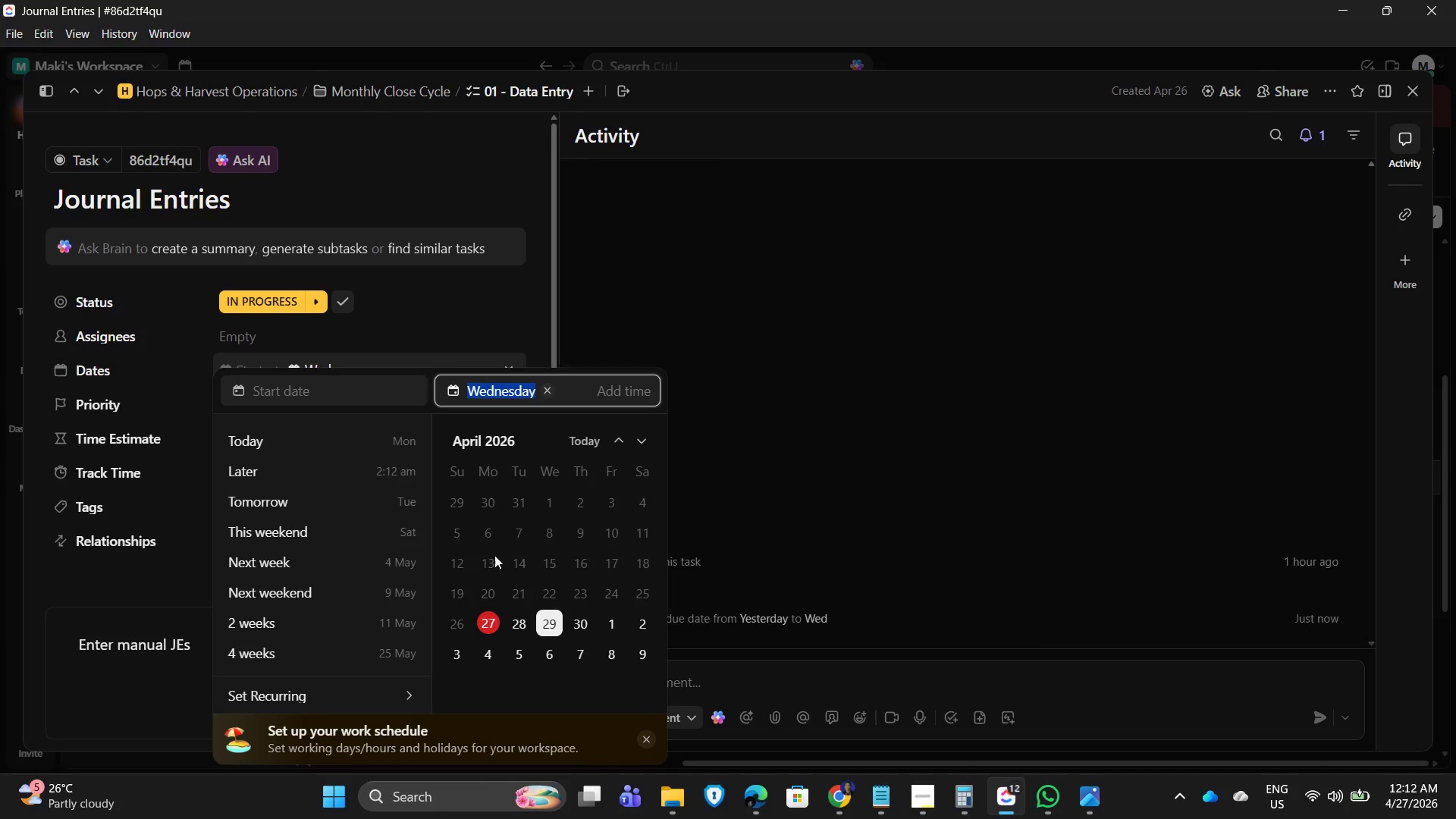 
left_click([636, 587])
 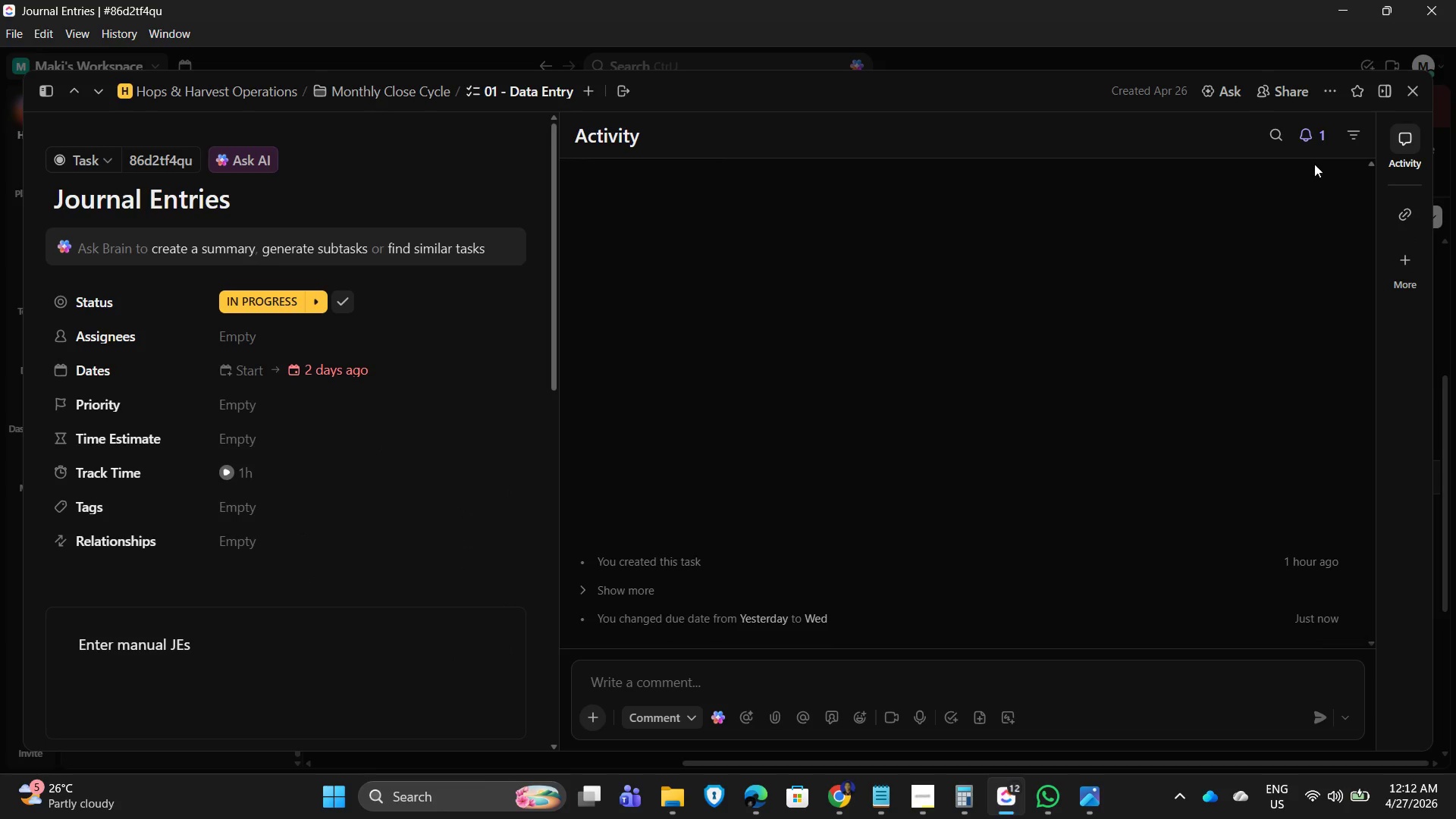 
left_click([1412, 89])
 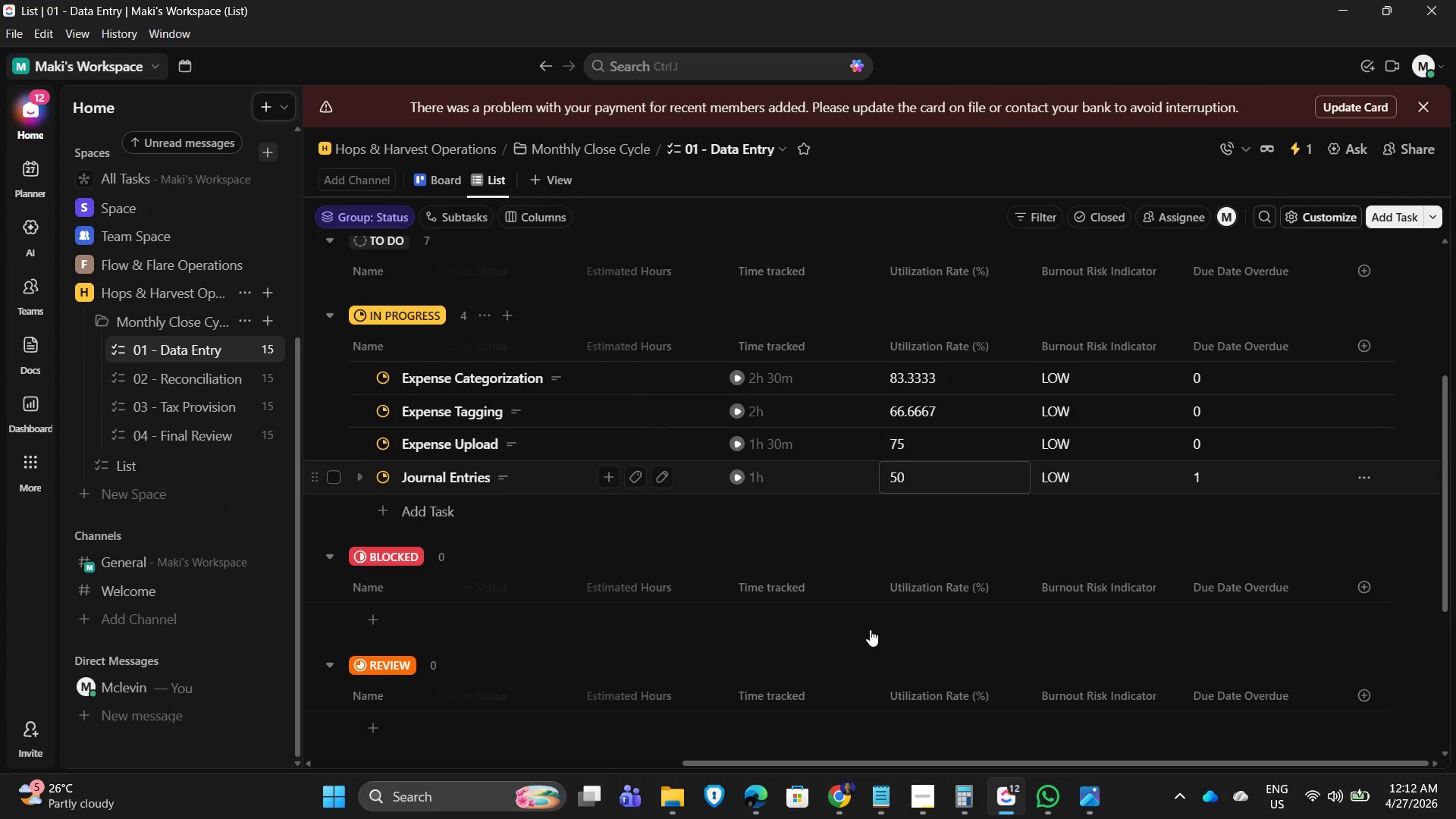 
mouse_move([572, 694])
 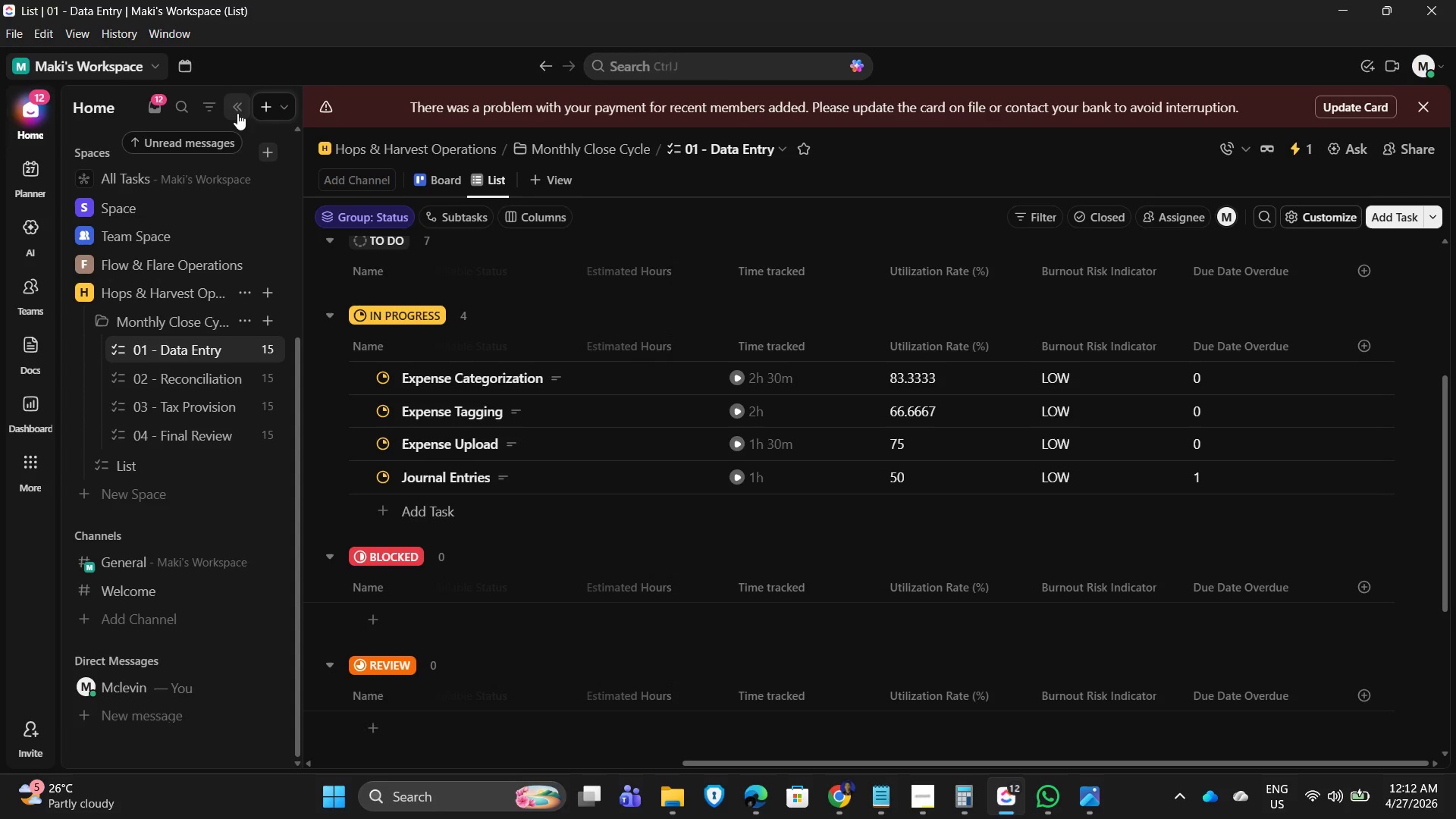 
left_click([239, 105])
 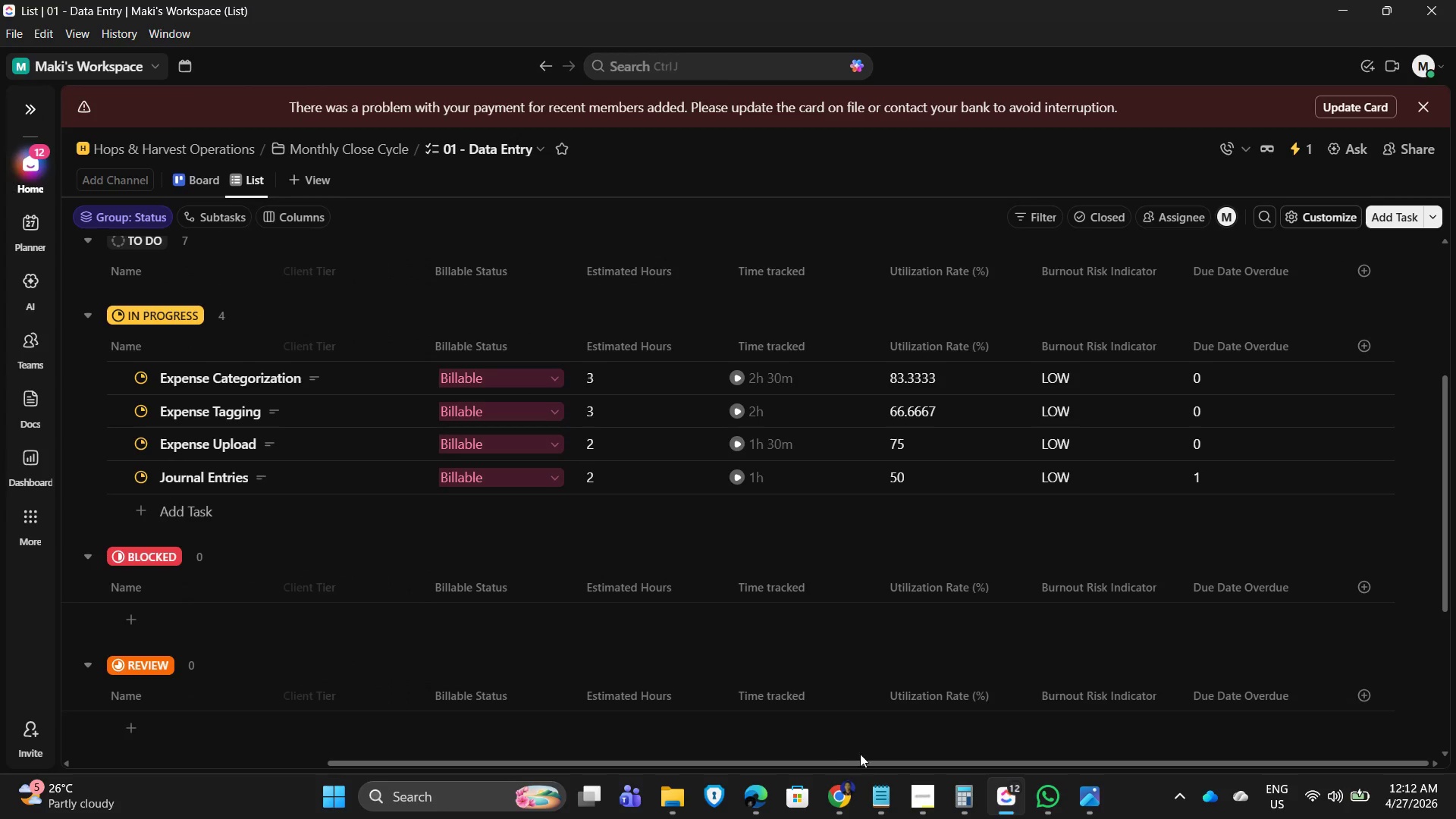 
left_click_drag(start_coordinate=[880, 764], to_coordinate=[1053, 753])
 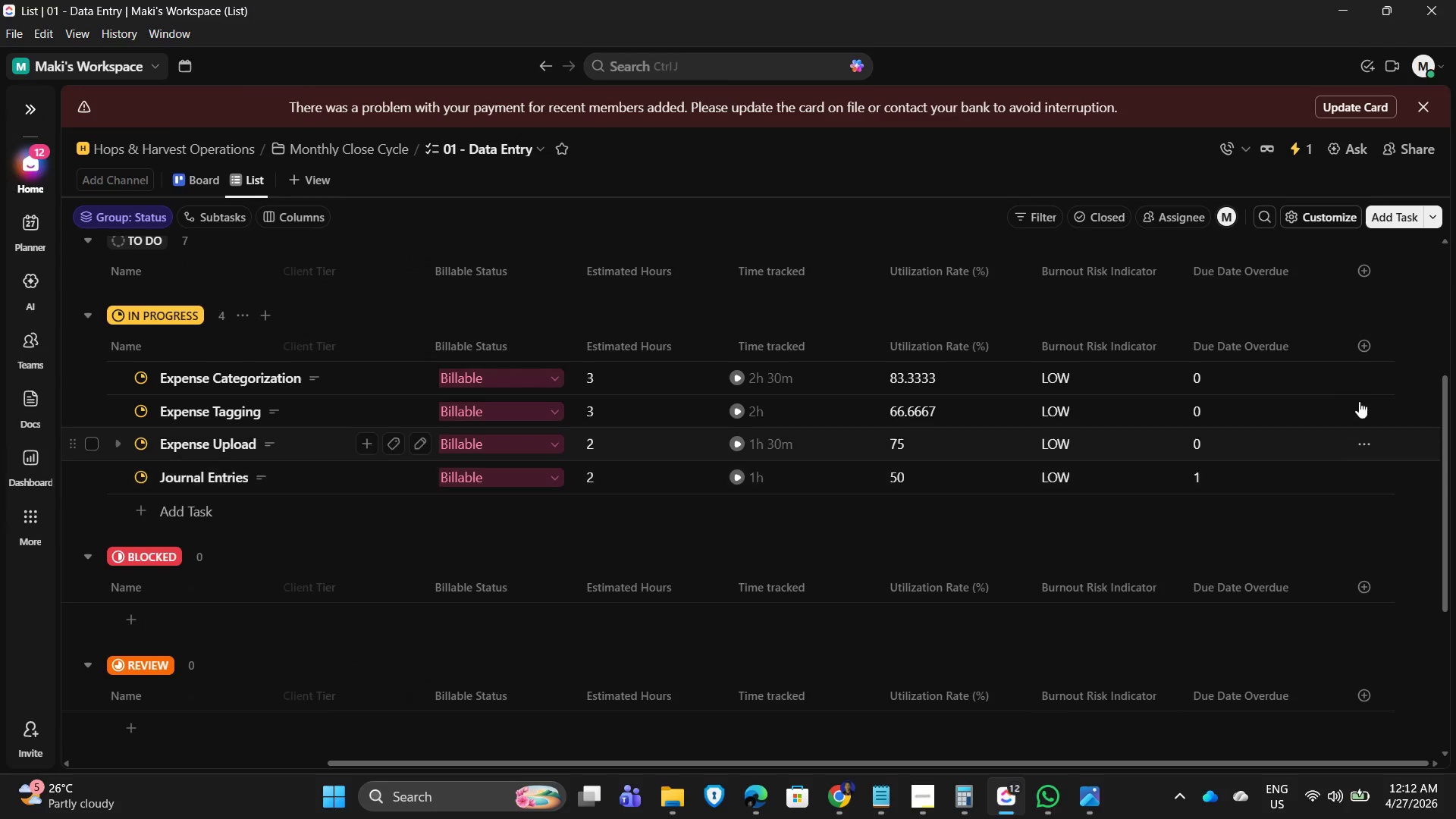 
left_click([1374, 350])
 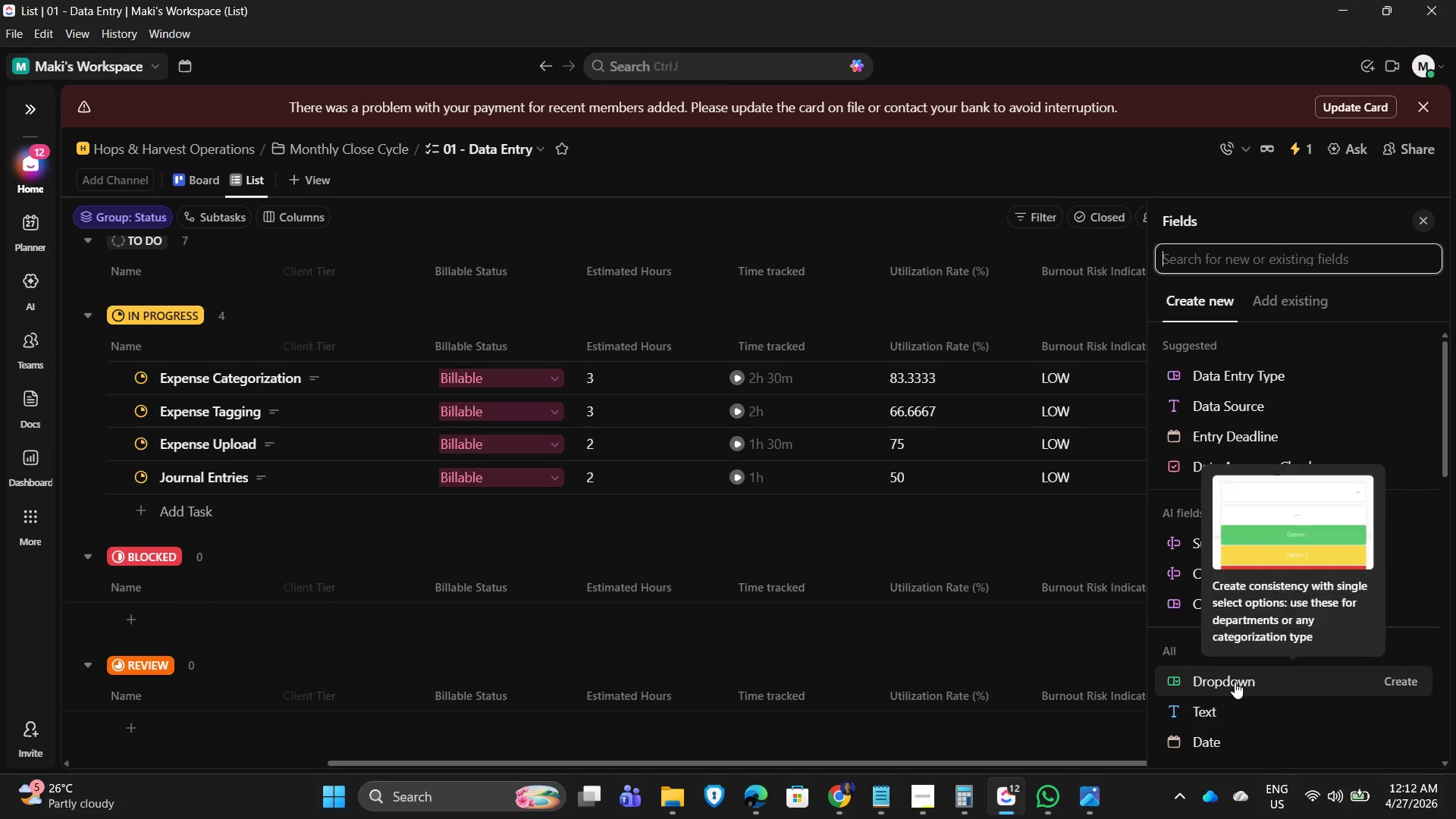 
wait(7.69)
 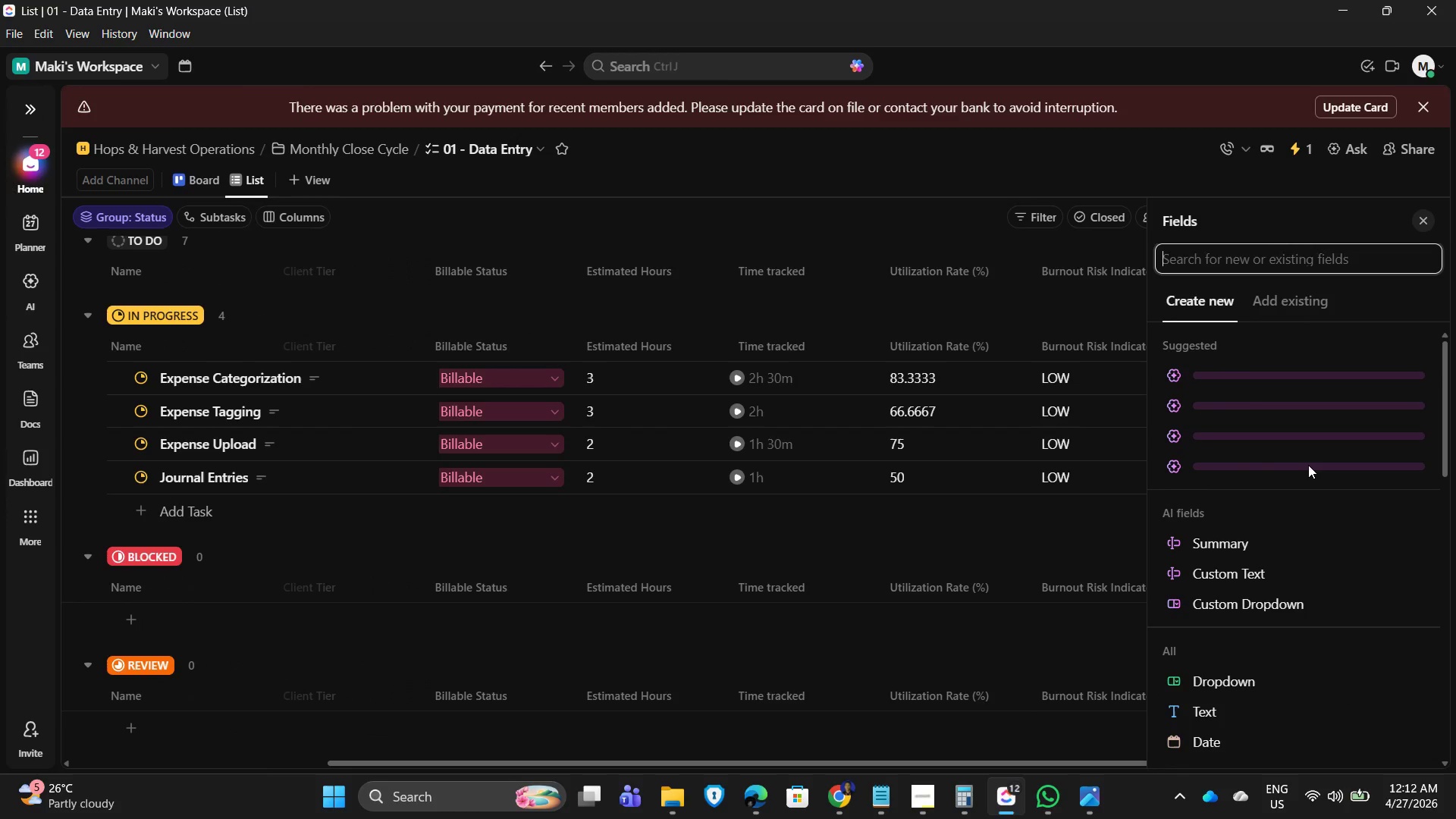 
left_click([1233, 686])
 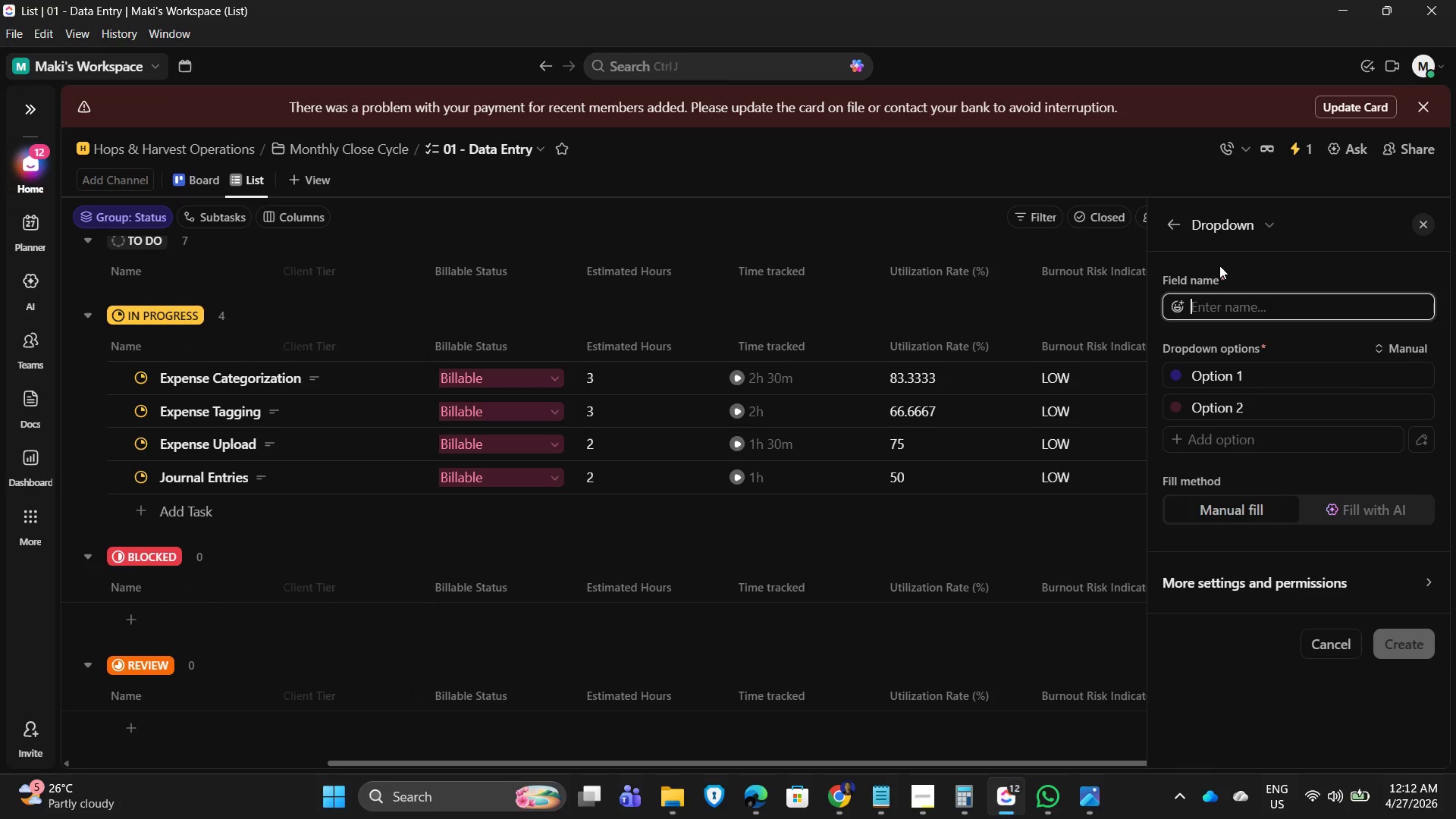 
left_click([1175, 224])
 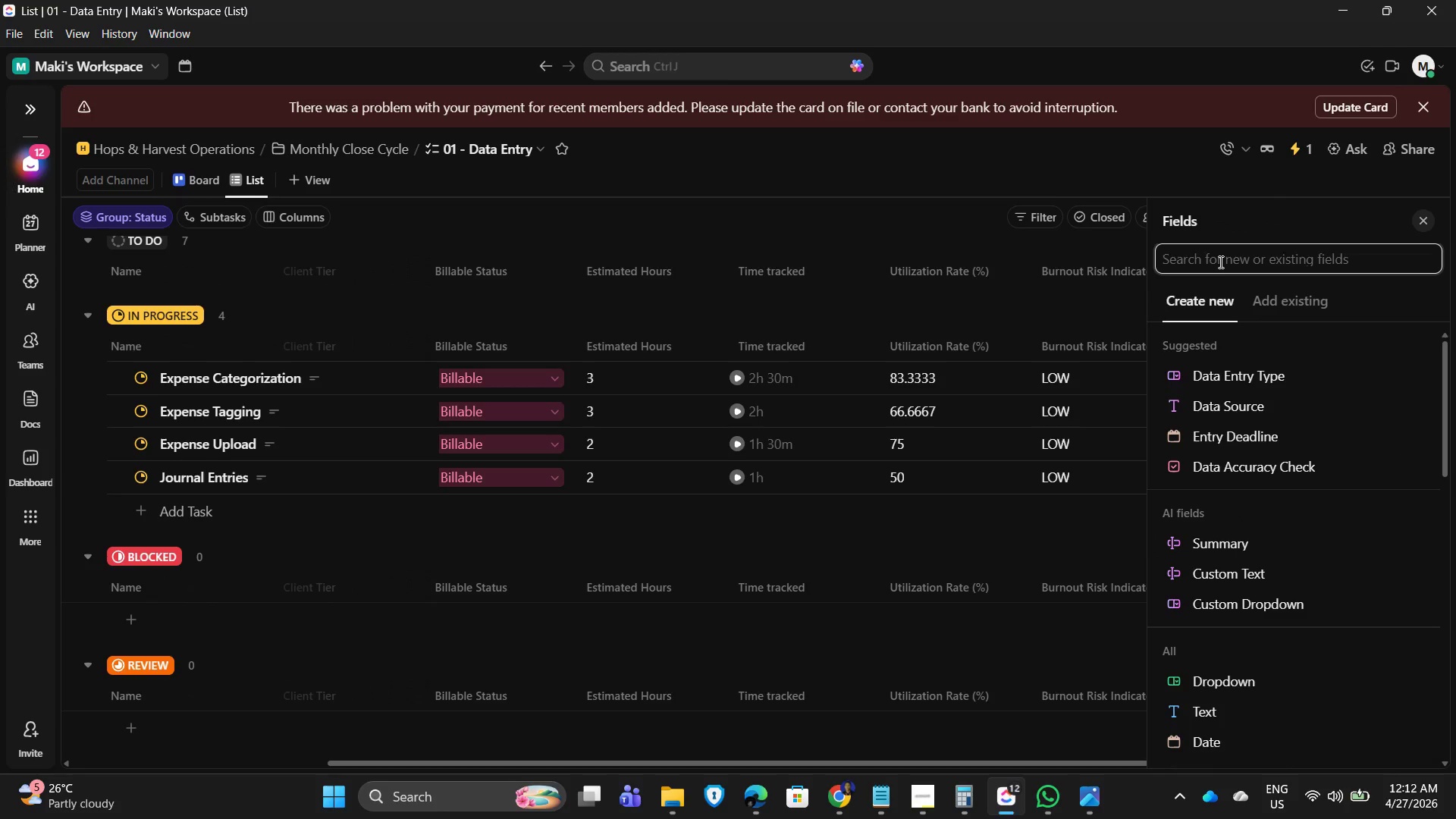 
type(CHECK)
 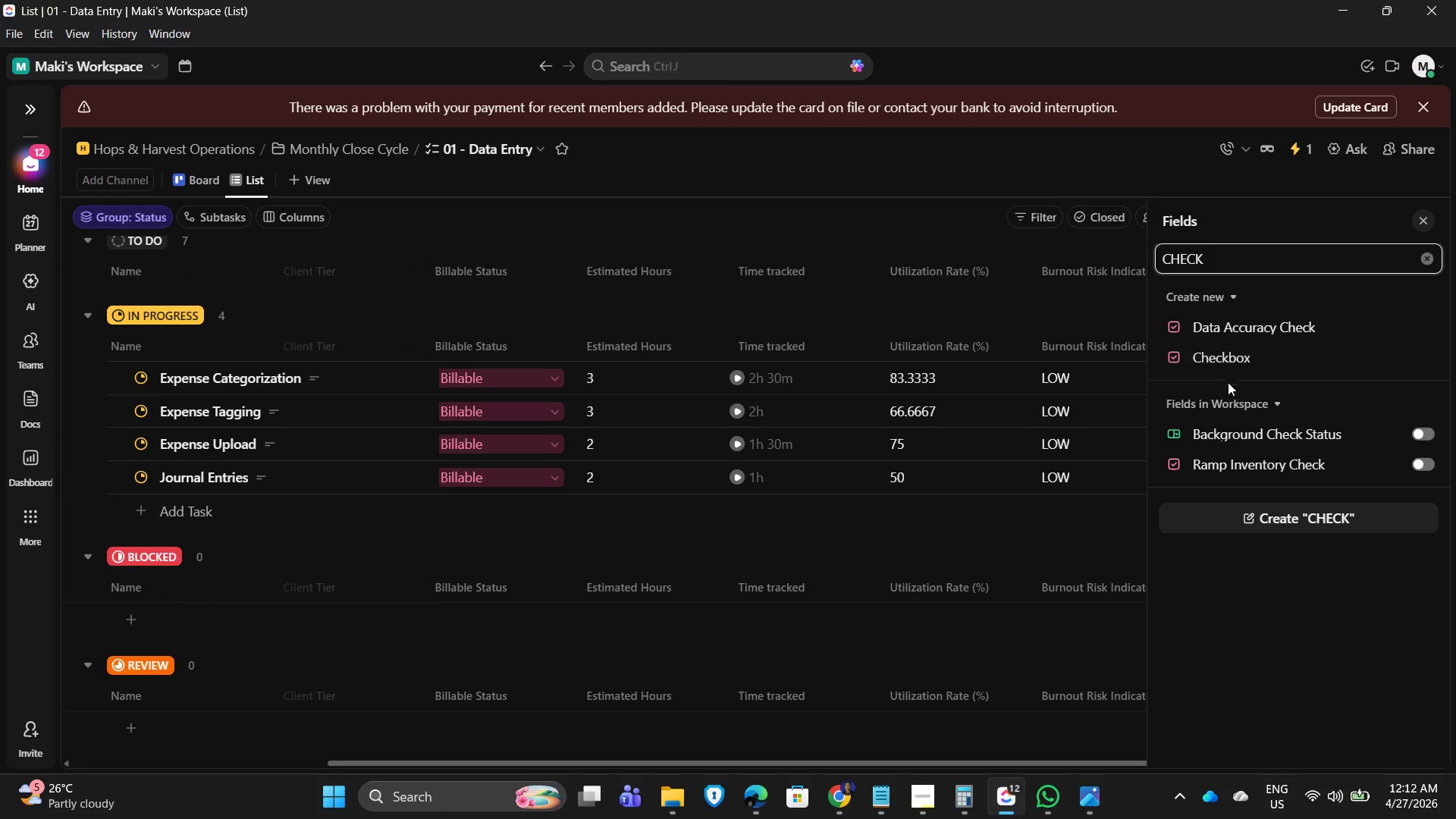 
left_click([1208, 353])
 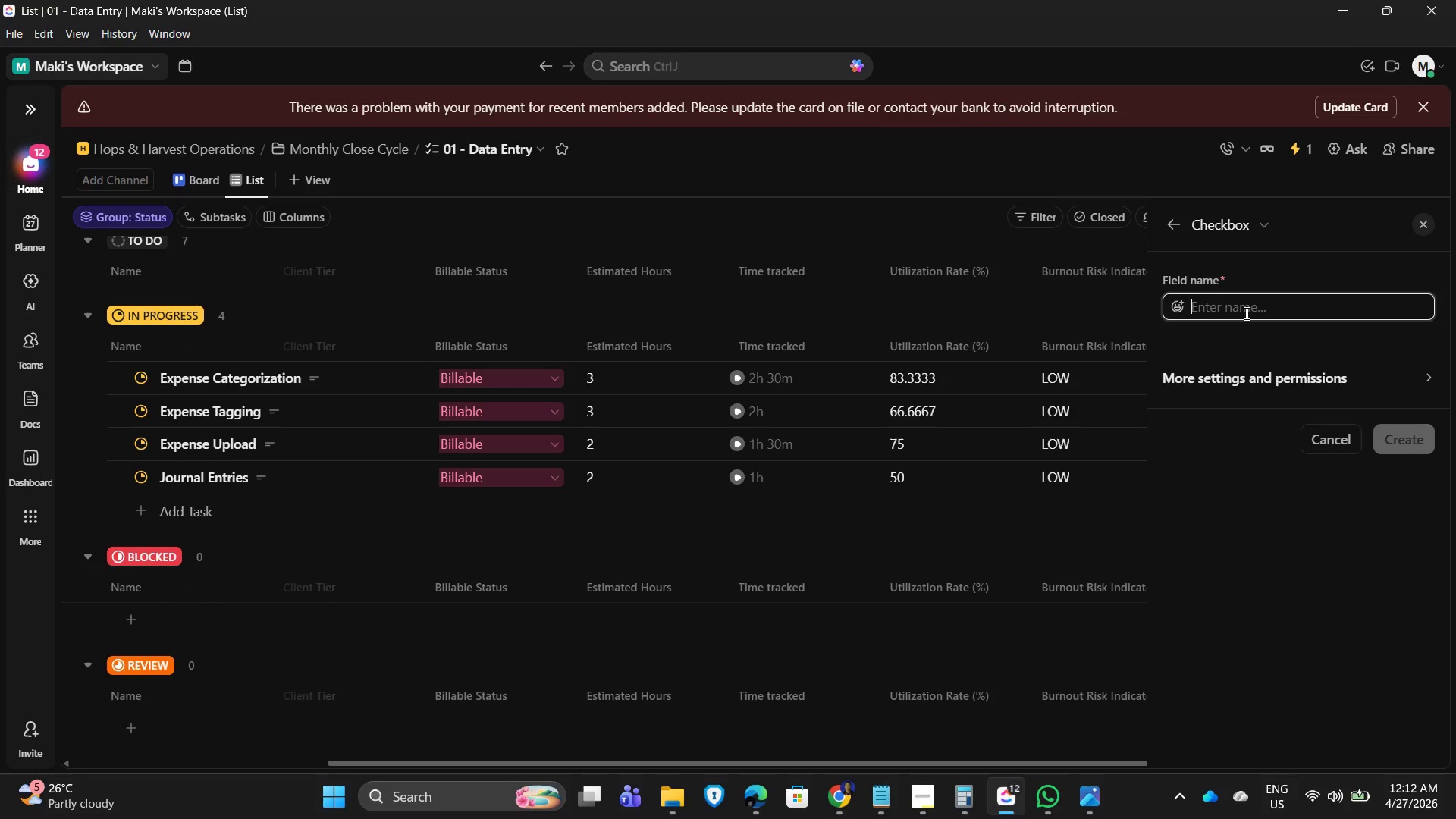 
type(Overdue)
 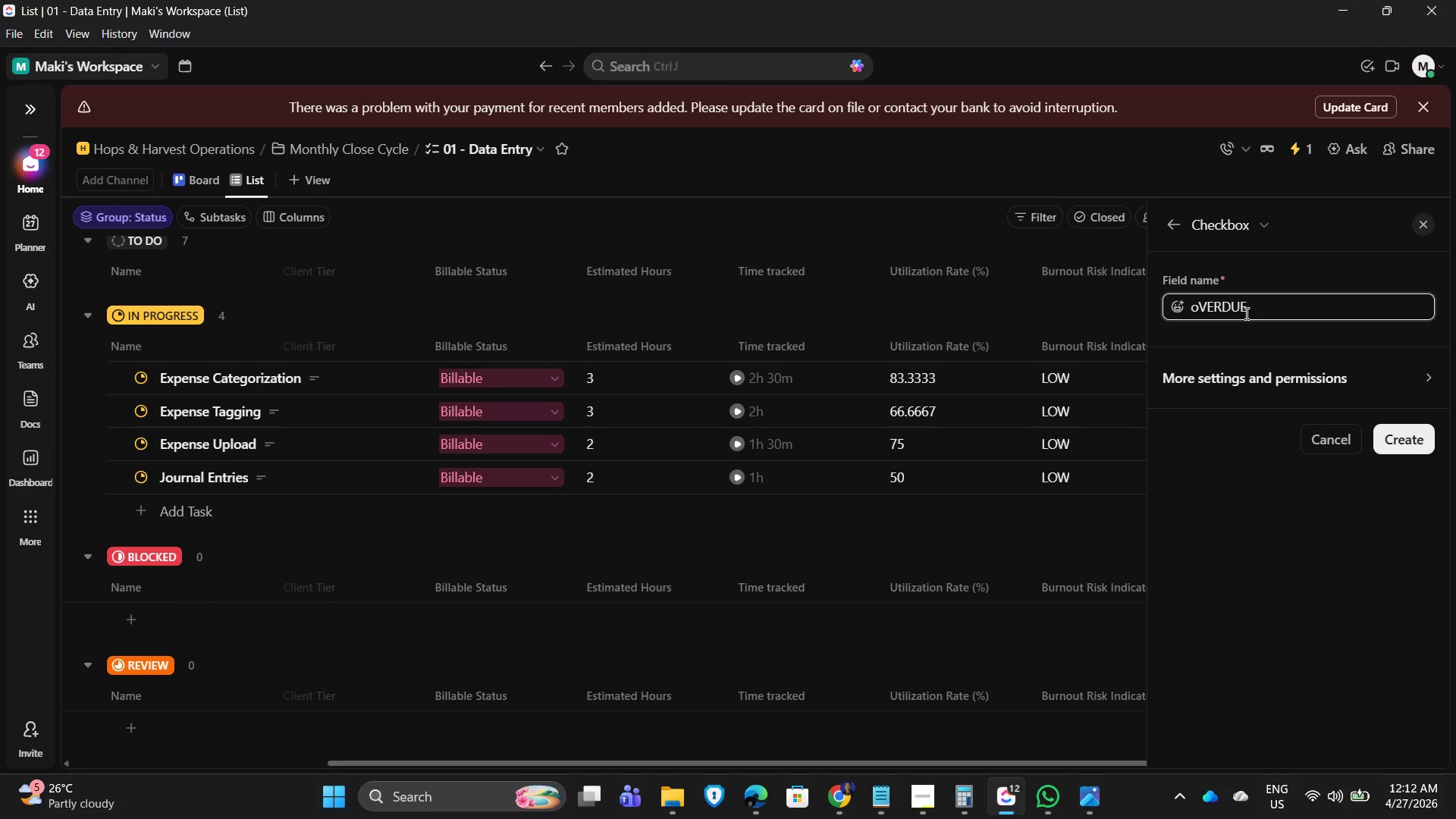 
hold_key(key=NumpadSubtract, duration=0.66)
 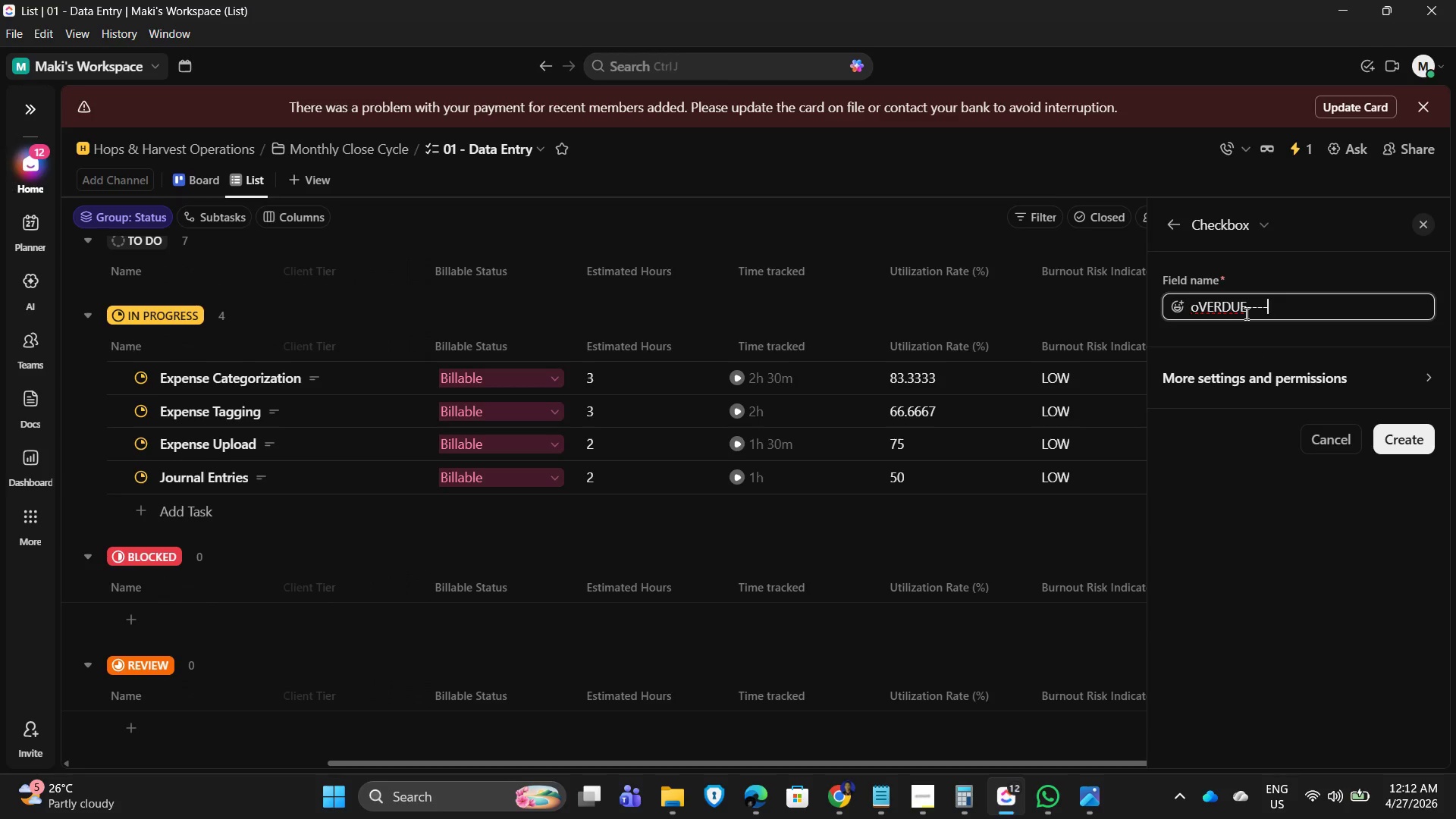 
hold_key(key=Backspace, duration=1.12)
 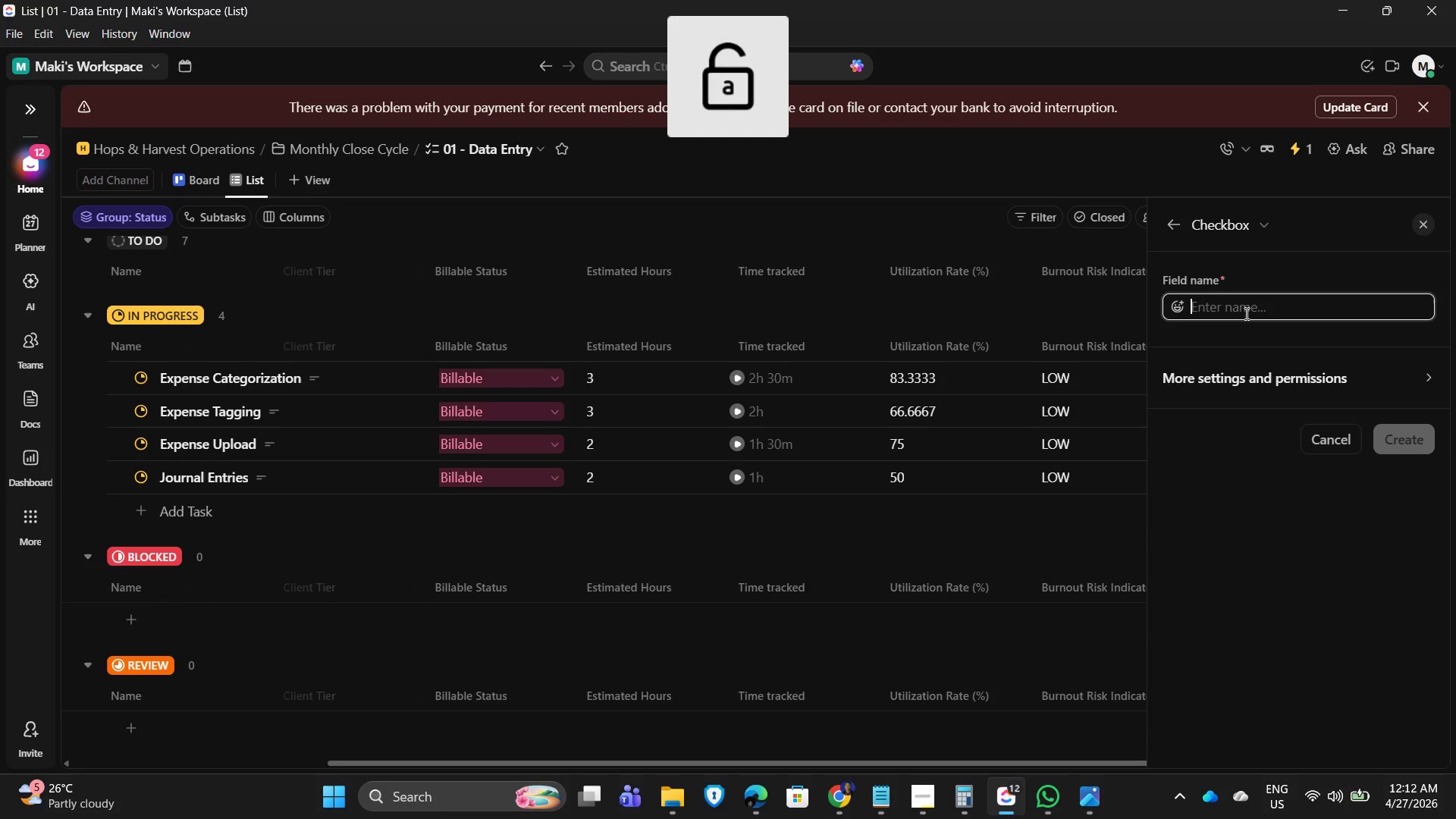 
type(Overdi)
key(Backspace)
type(ue Mon)
key(Backspace)
key(Backspace)
key(Backspace)
key(Backspace)
type( Status)
 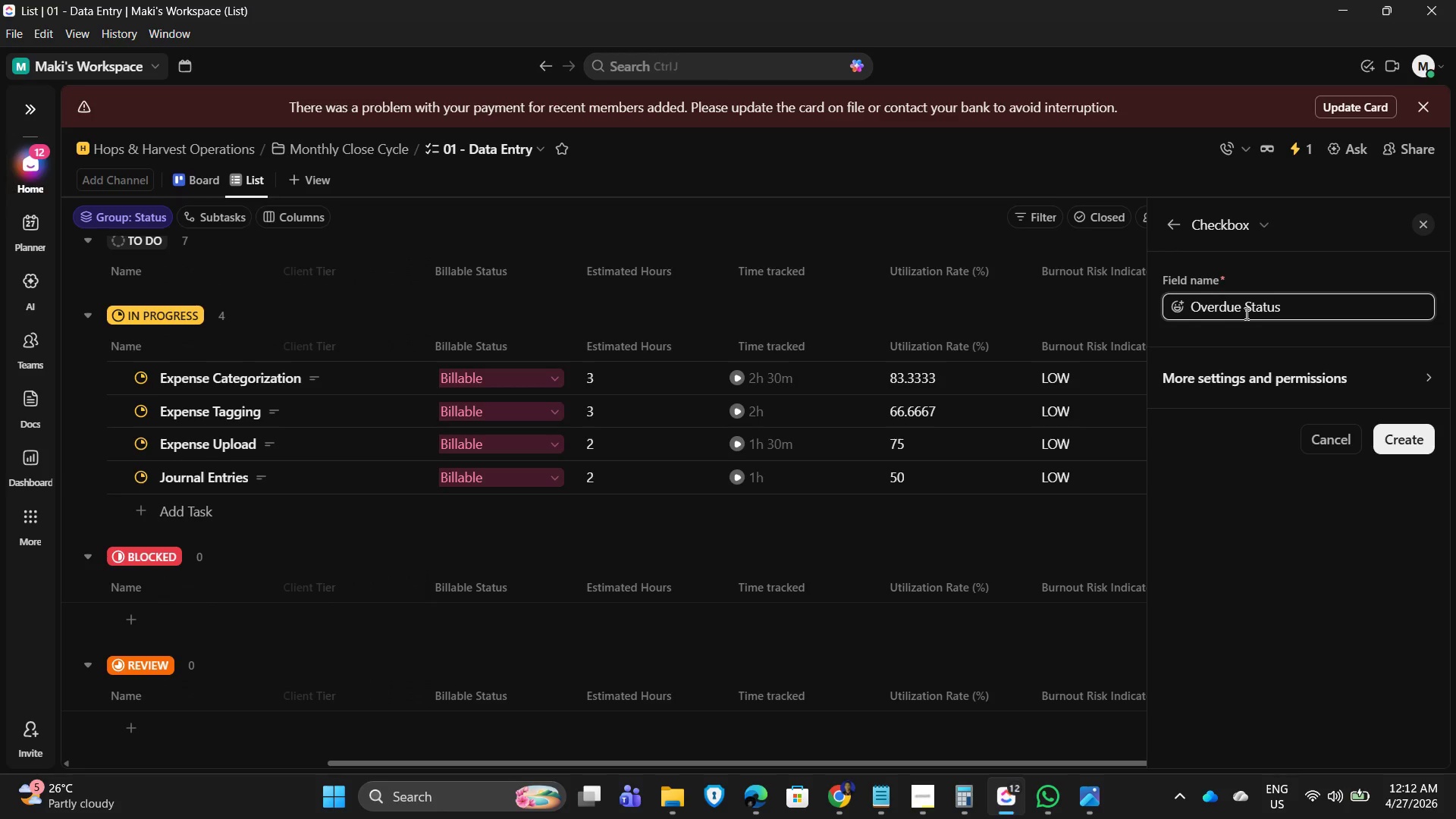 
left_click([1414, 437])
 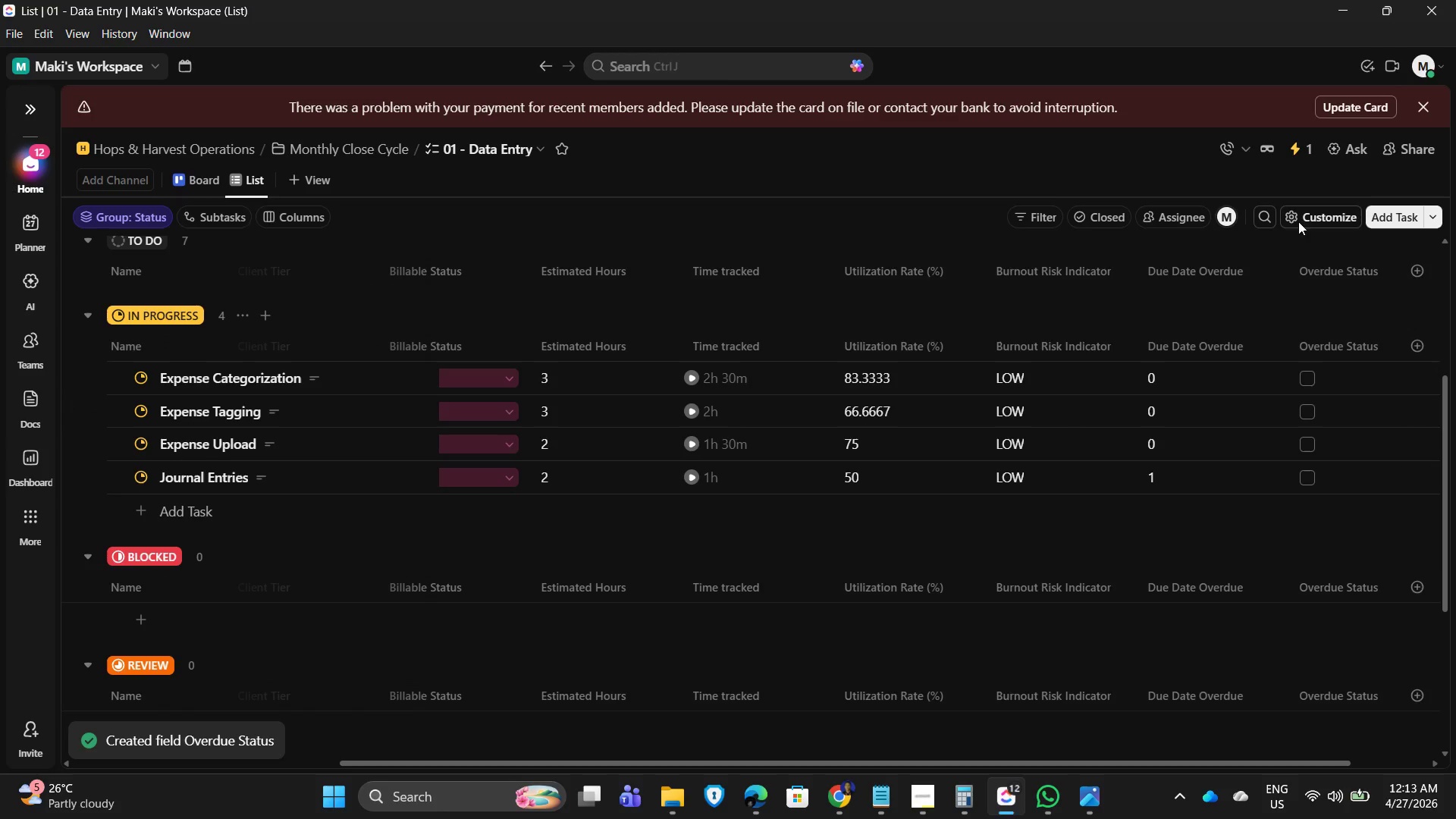 
left_click([1314, 143])
 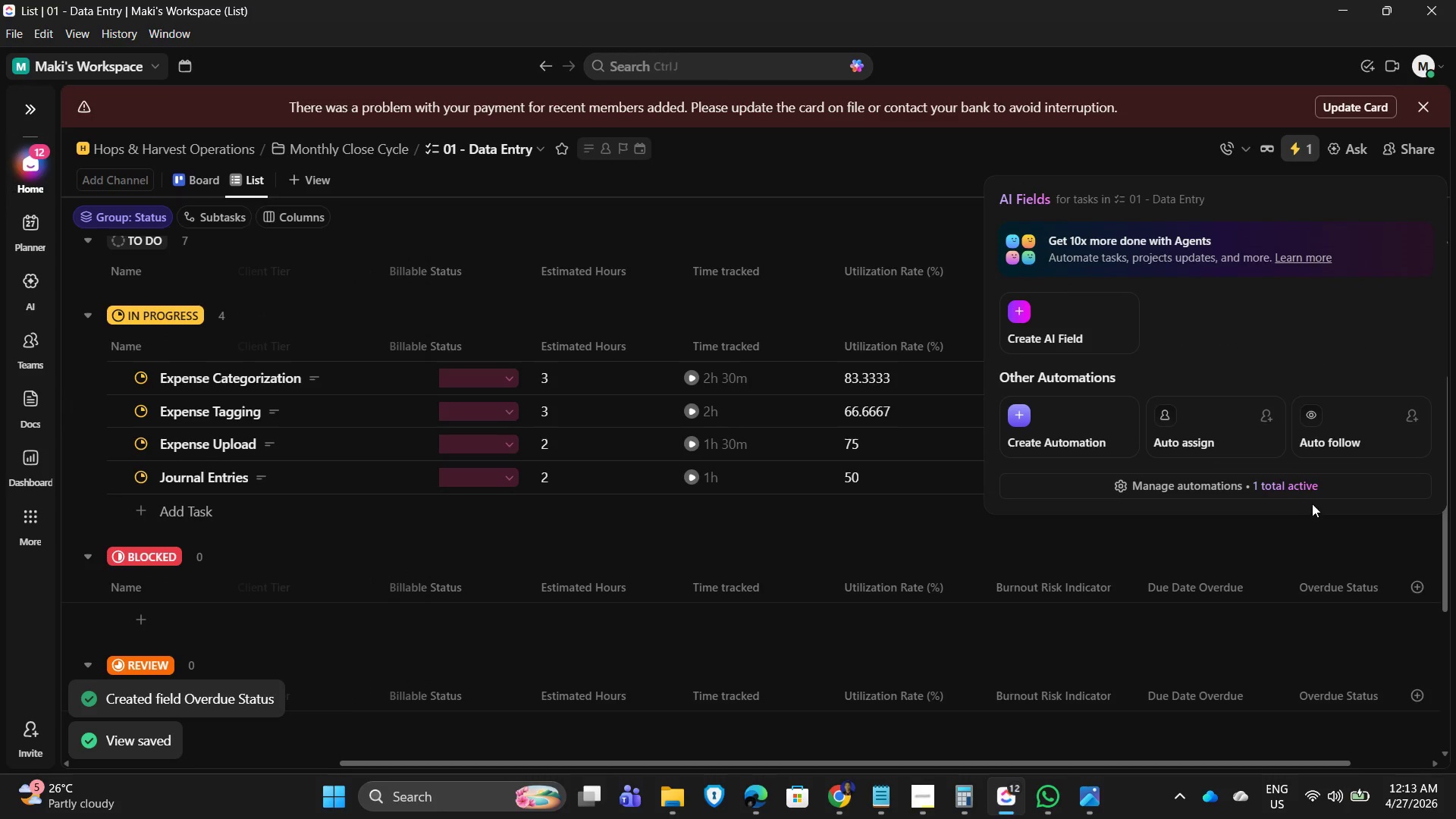 
left_click([1250, 478])
 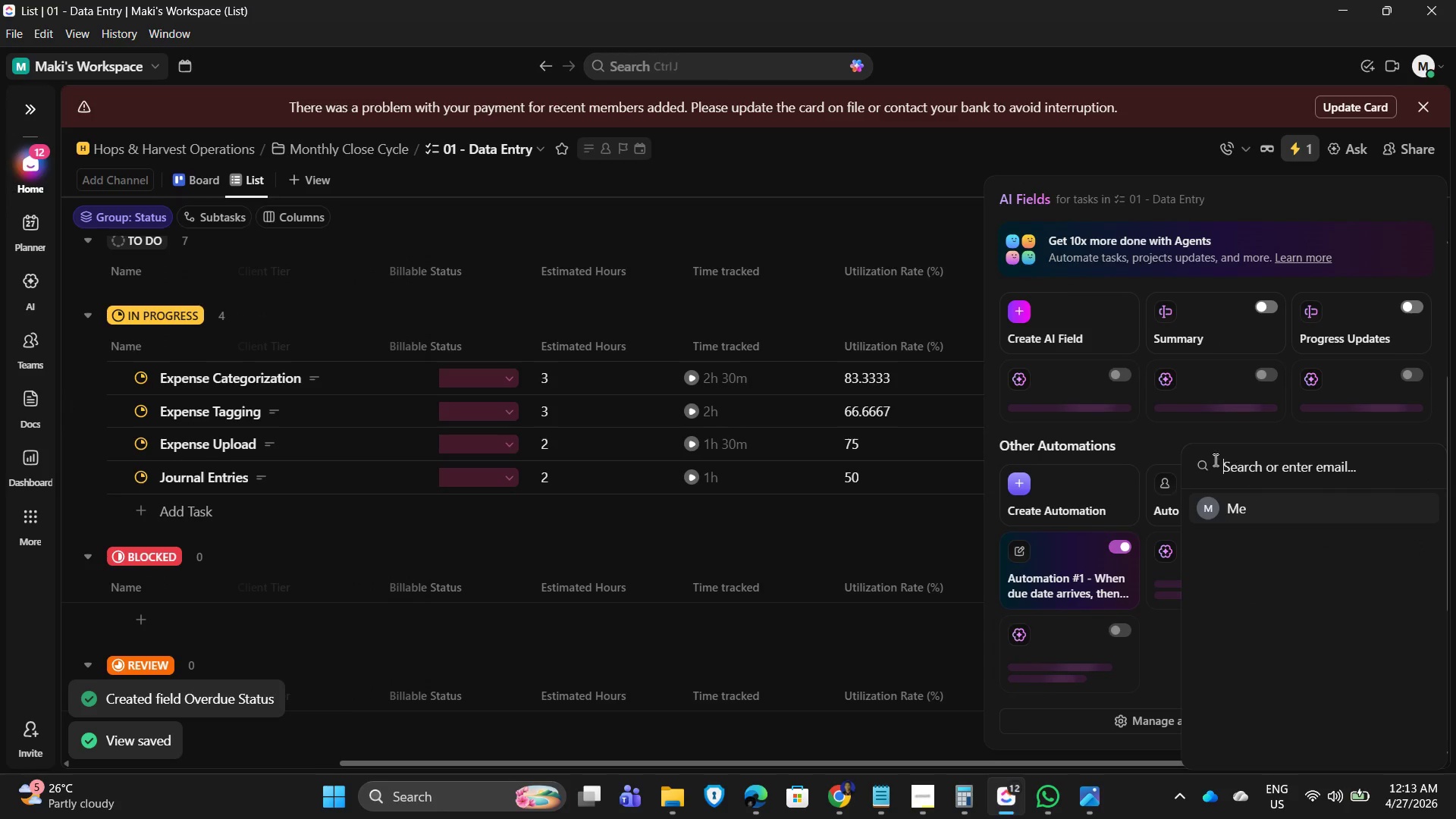 
left_click([1172, 436])
 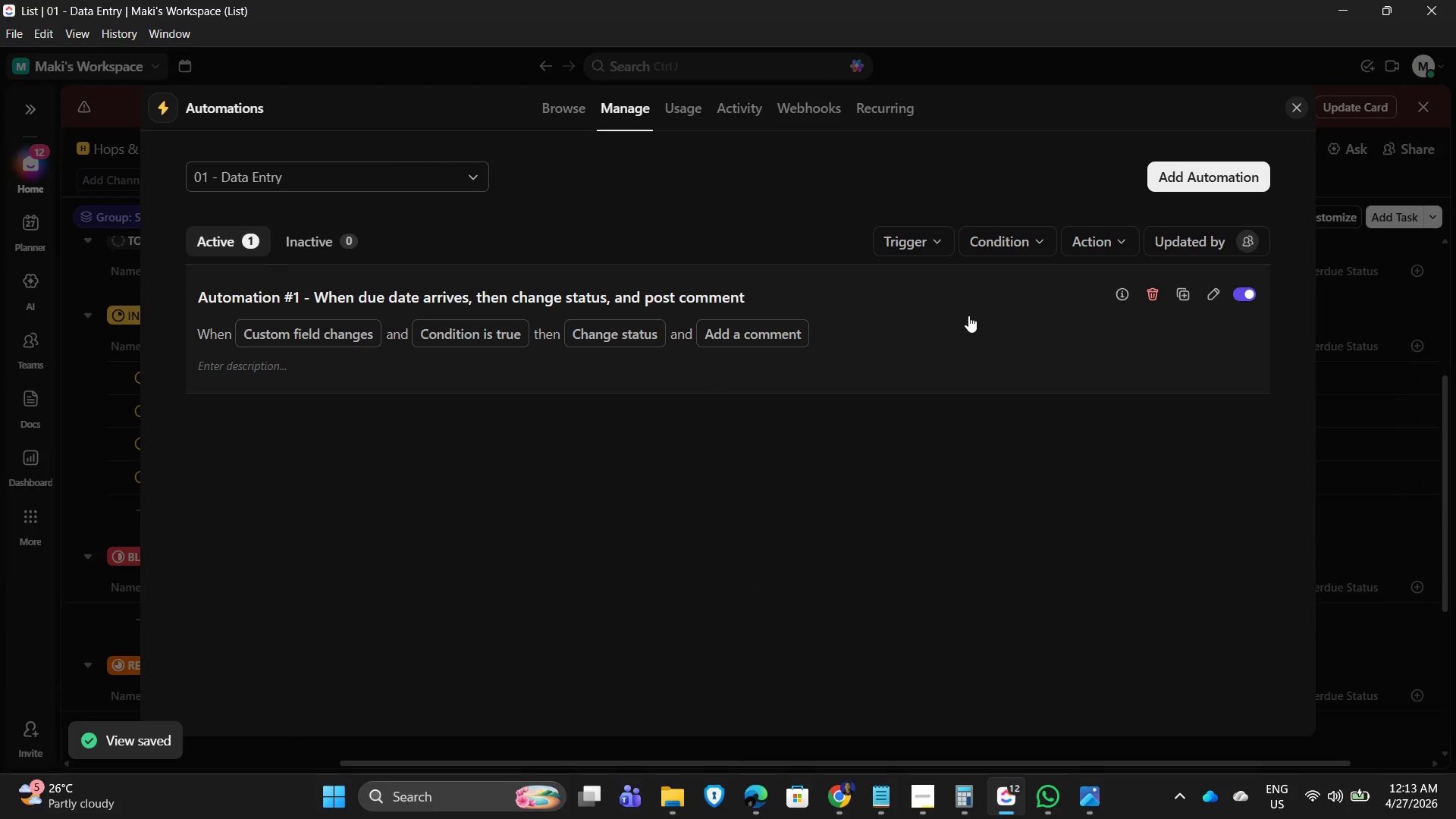 
left_click([1207, 177])
 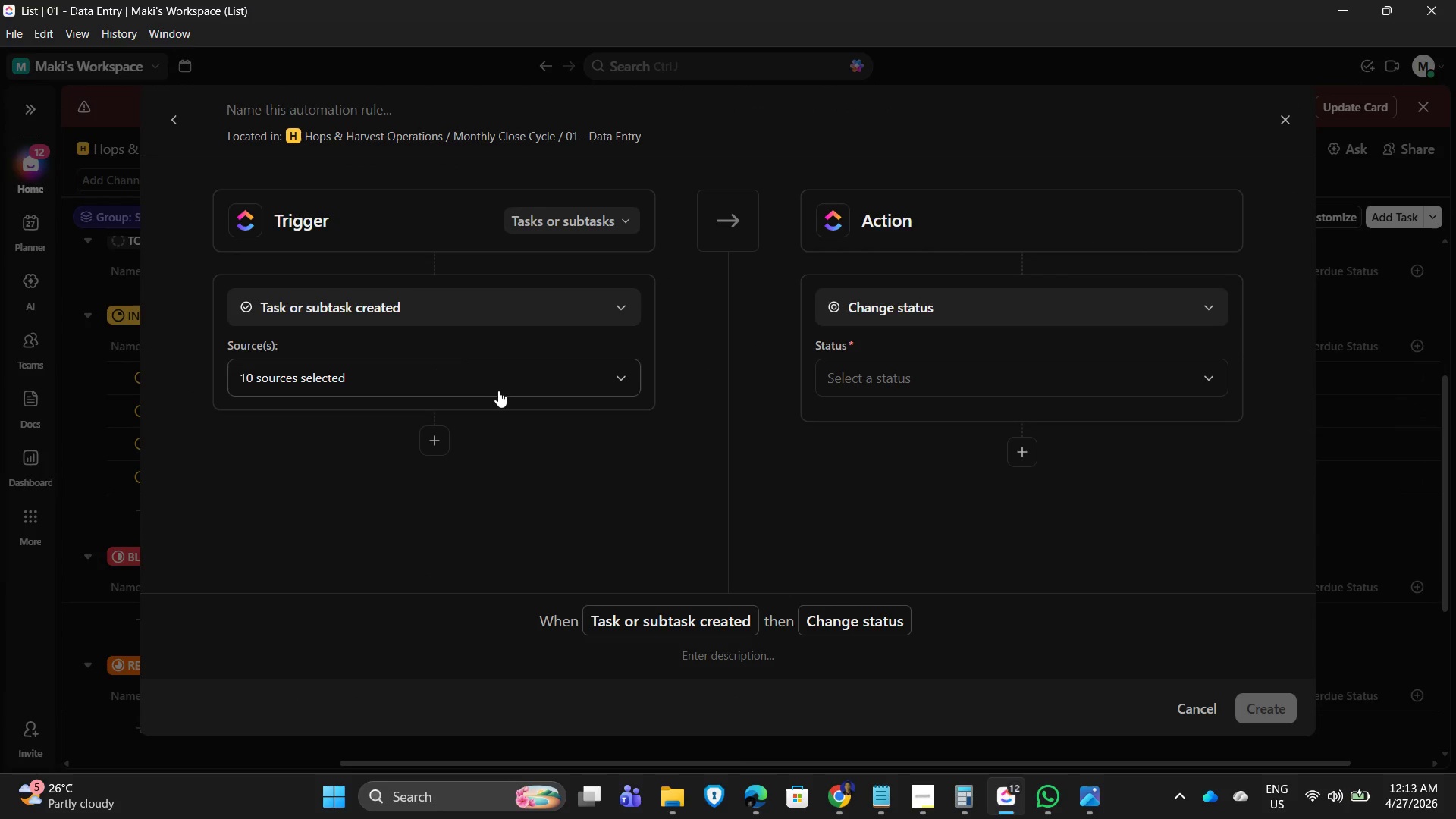 
left_click([444, 442])
 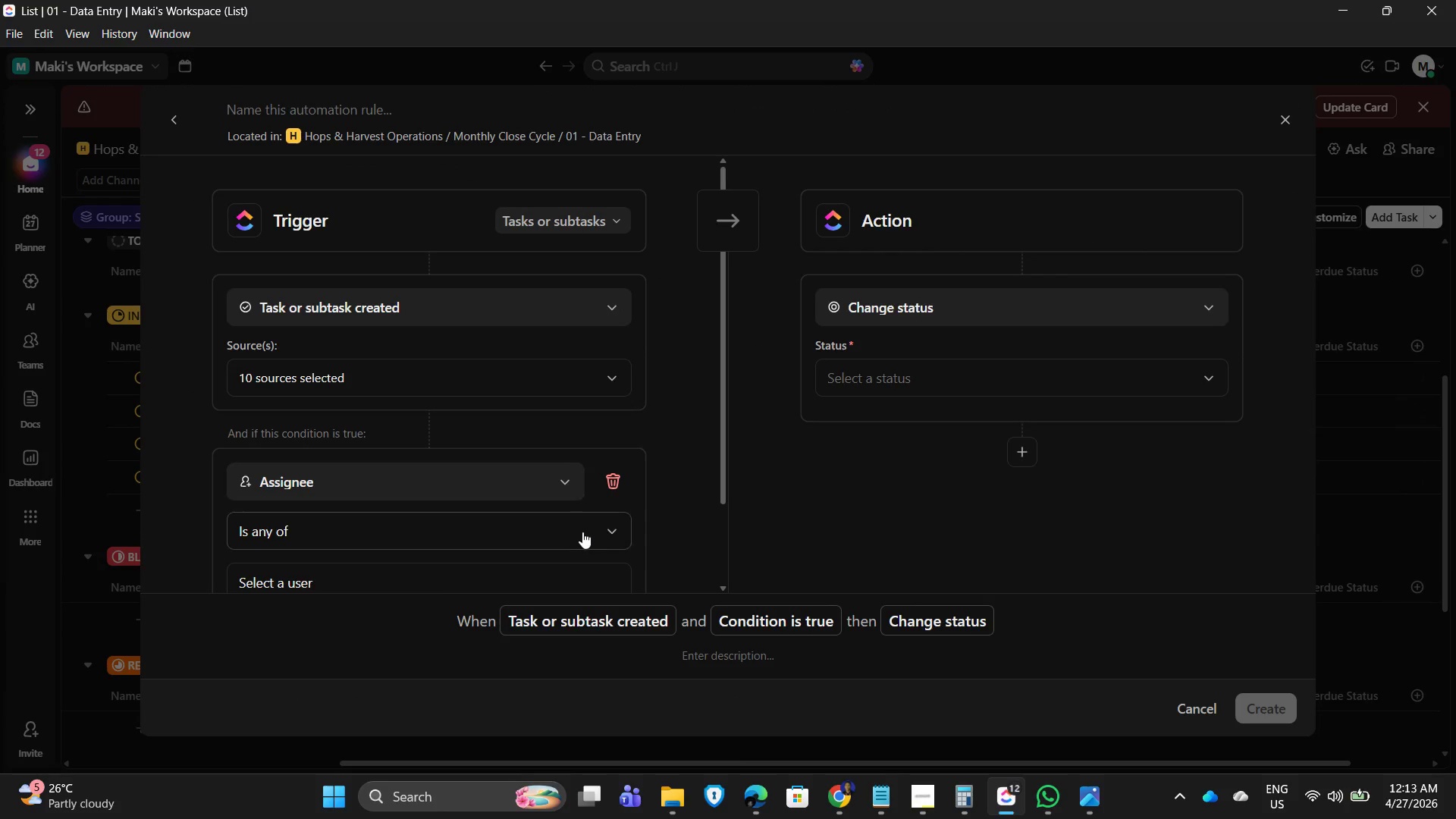 
scroll: coordinate [557, 507], scroll_direction: down, amount: 2.0
 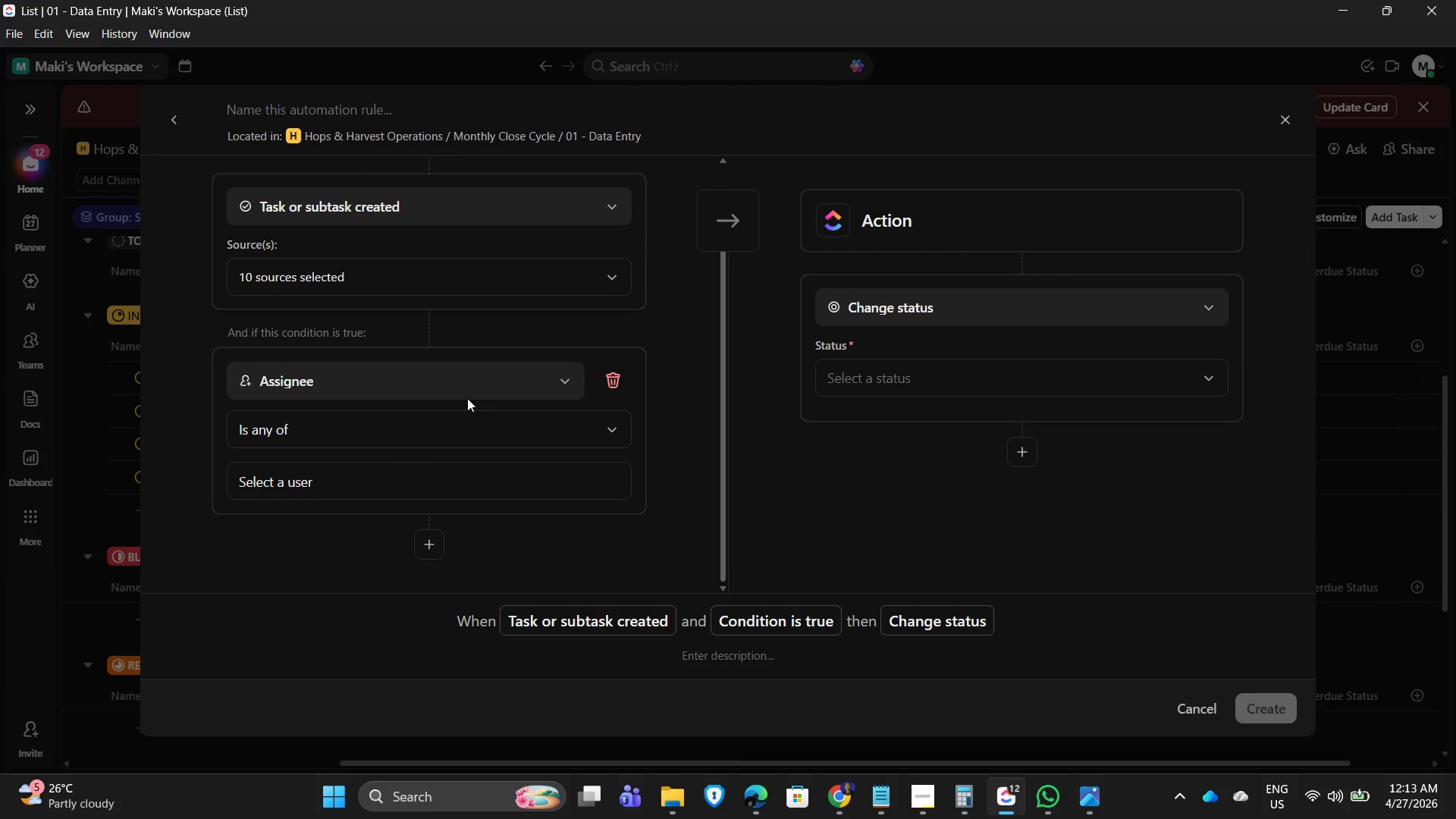 
left_click([509, 385])
 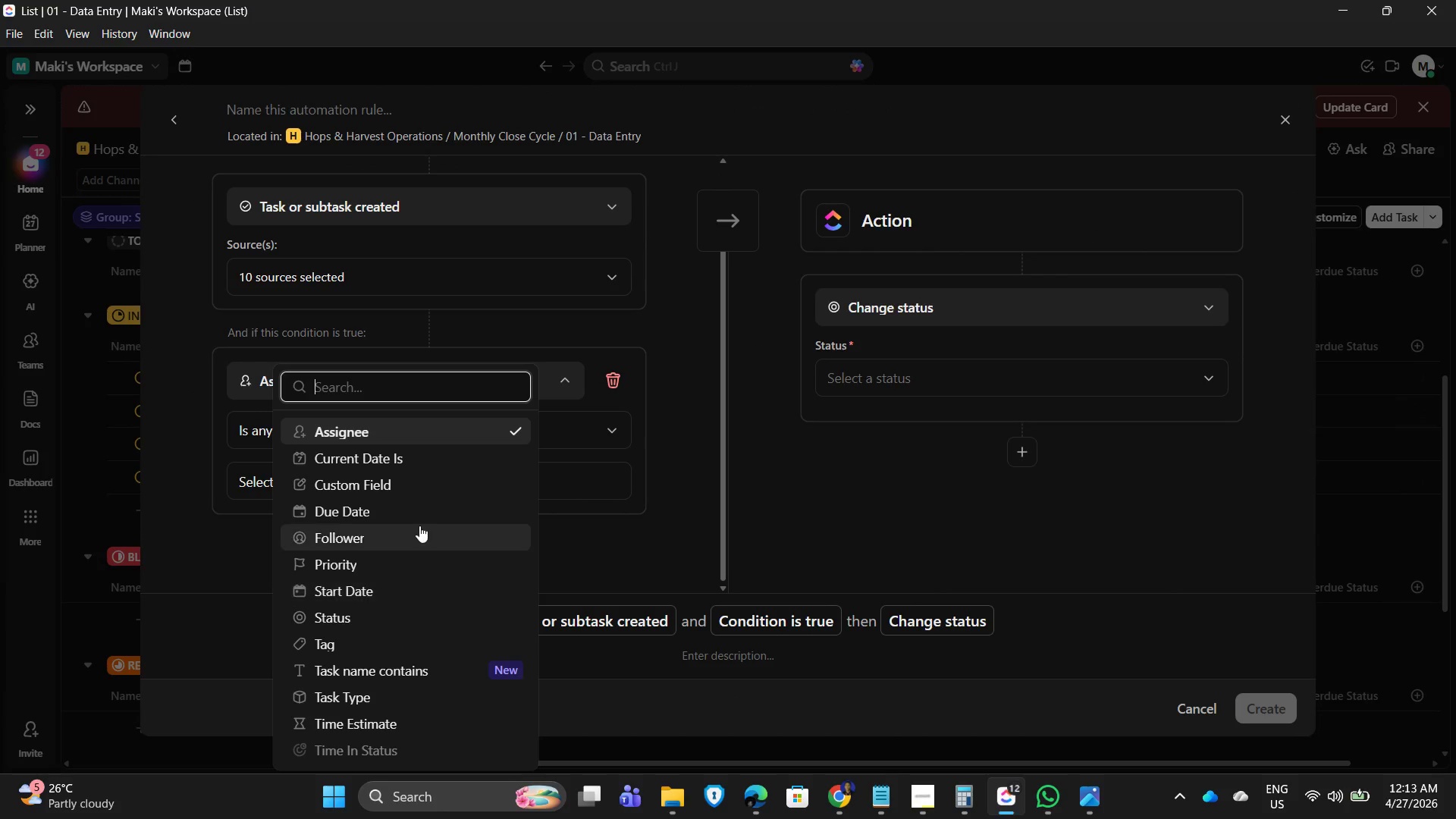 
left_click([424, 483])
 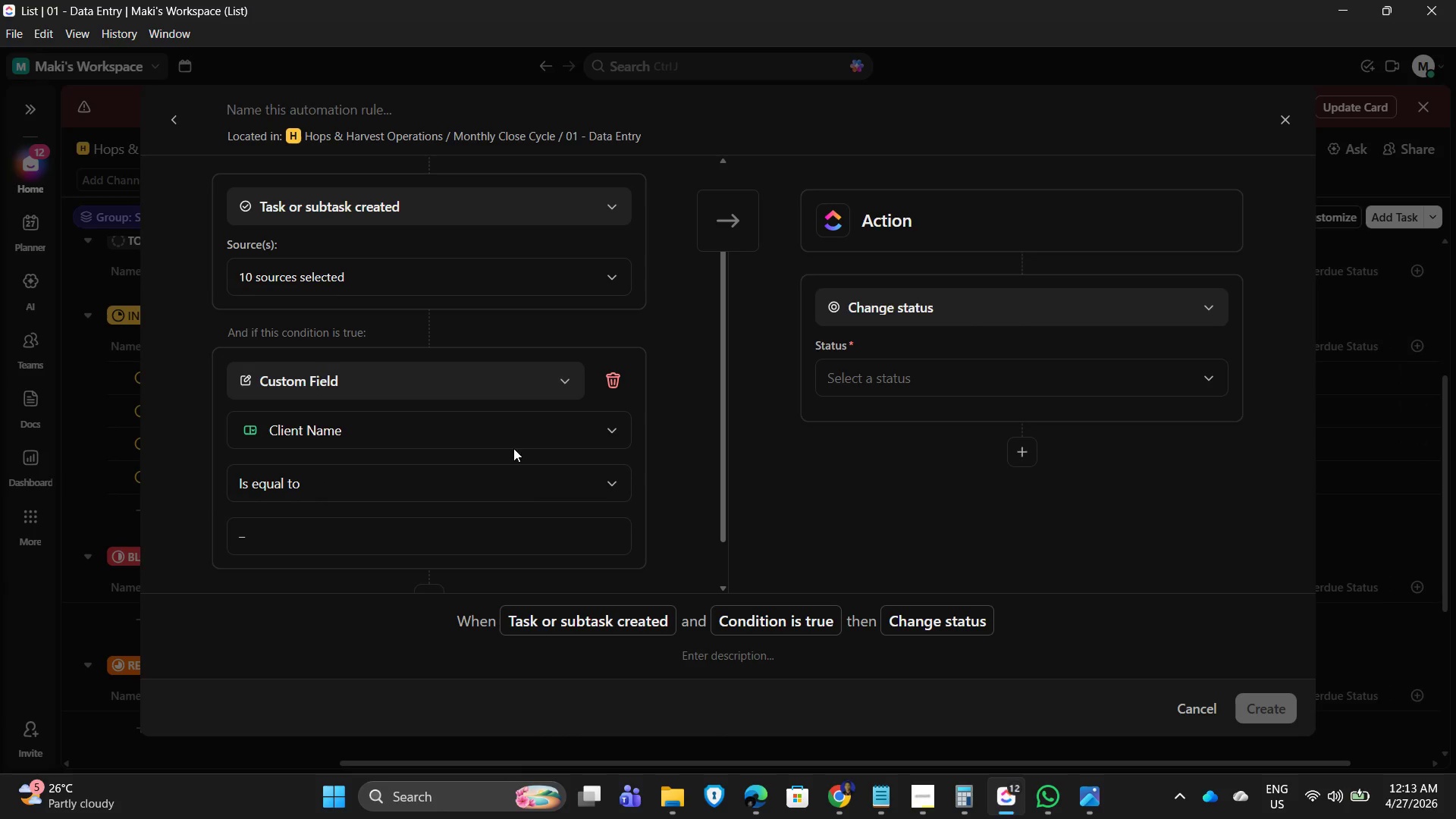 
left_click([545, 434])
 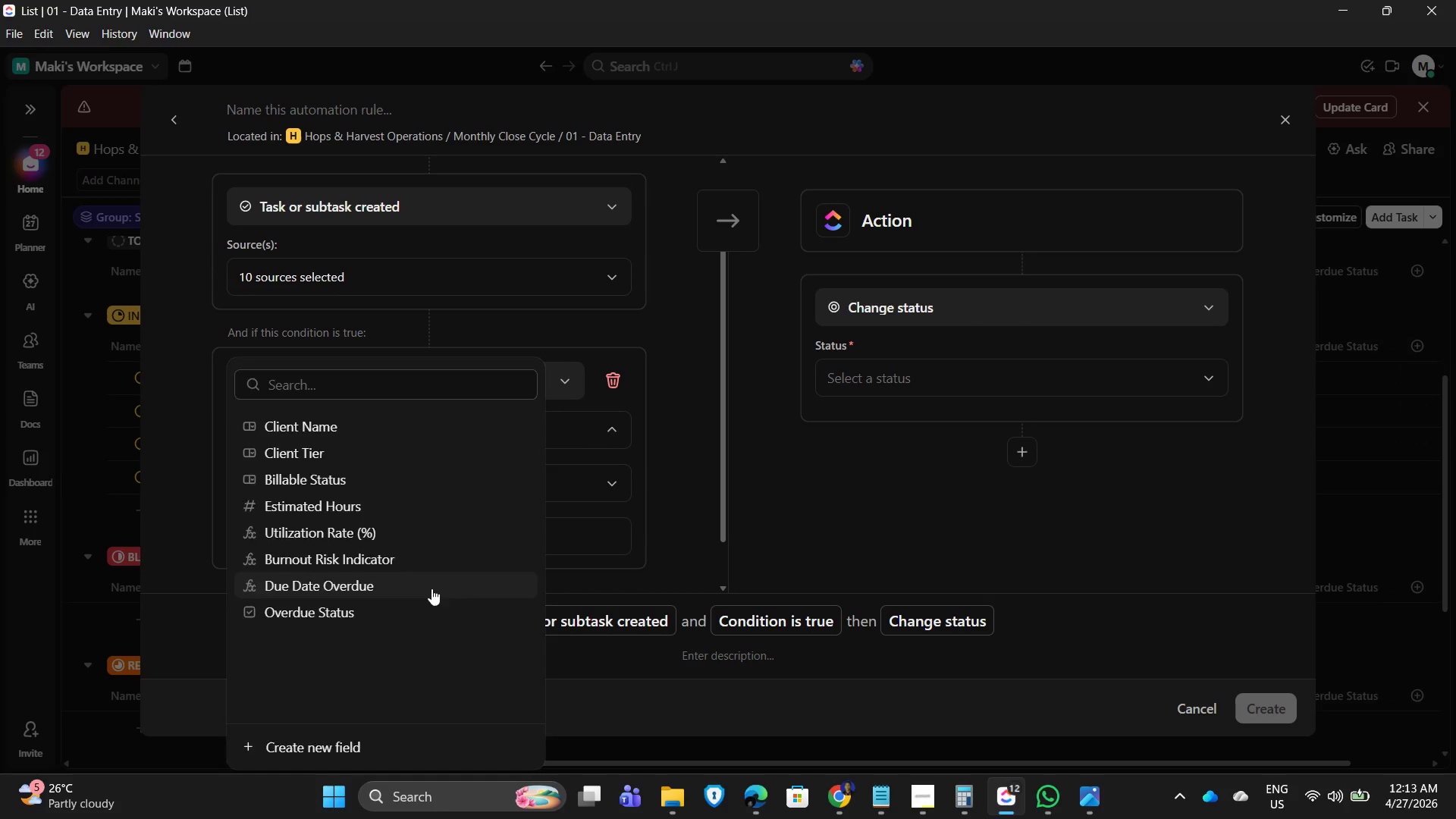 
double_click([730, 516])
 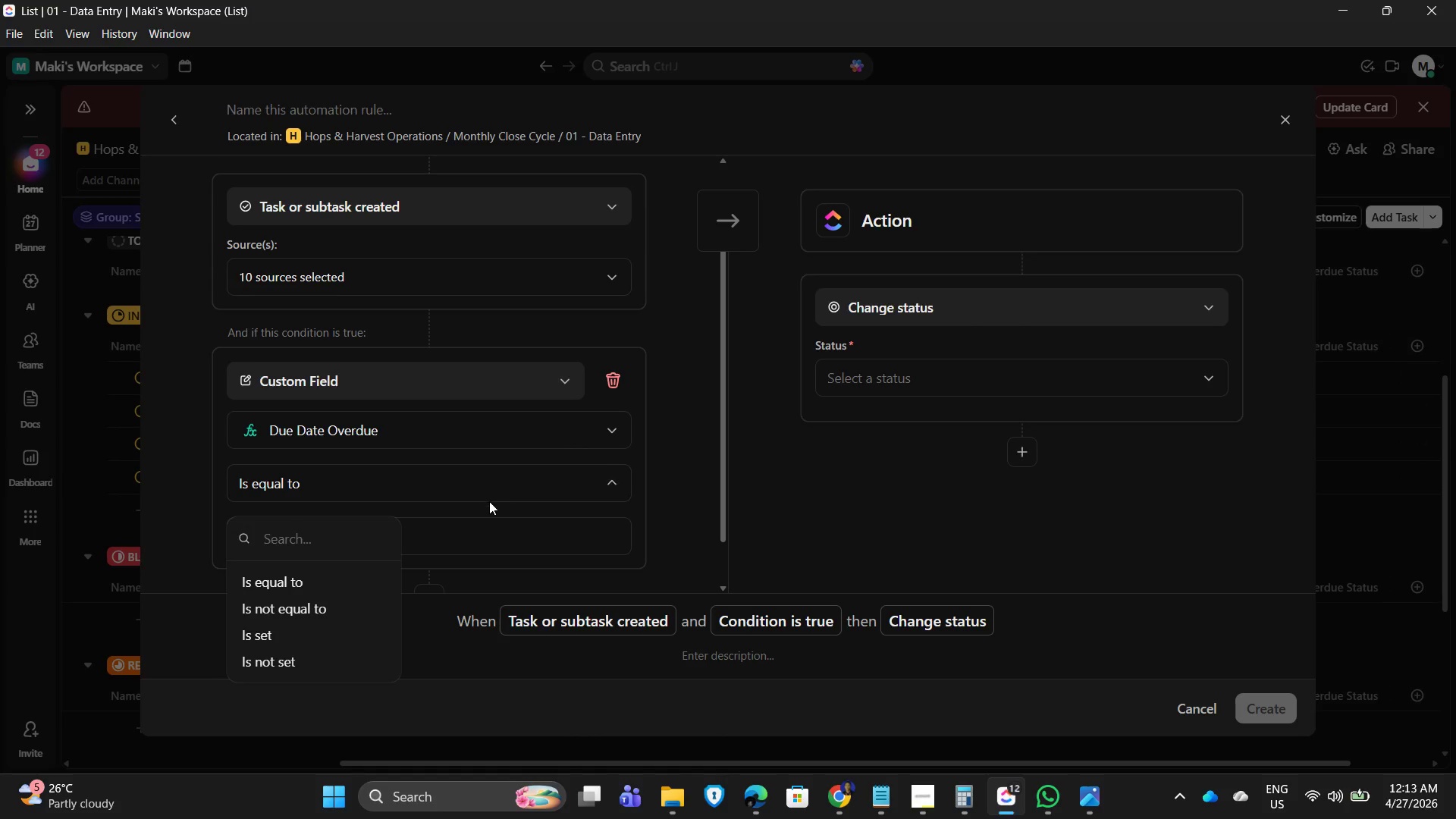 
left_click([528, 520])
 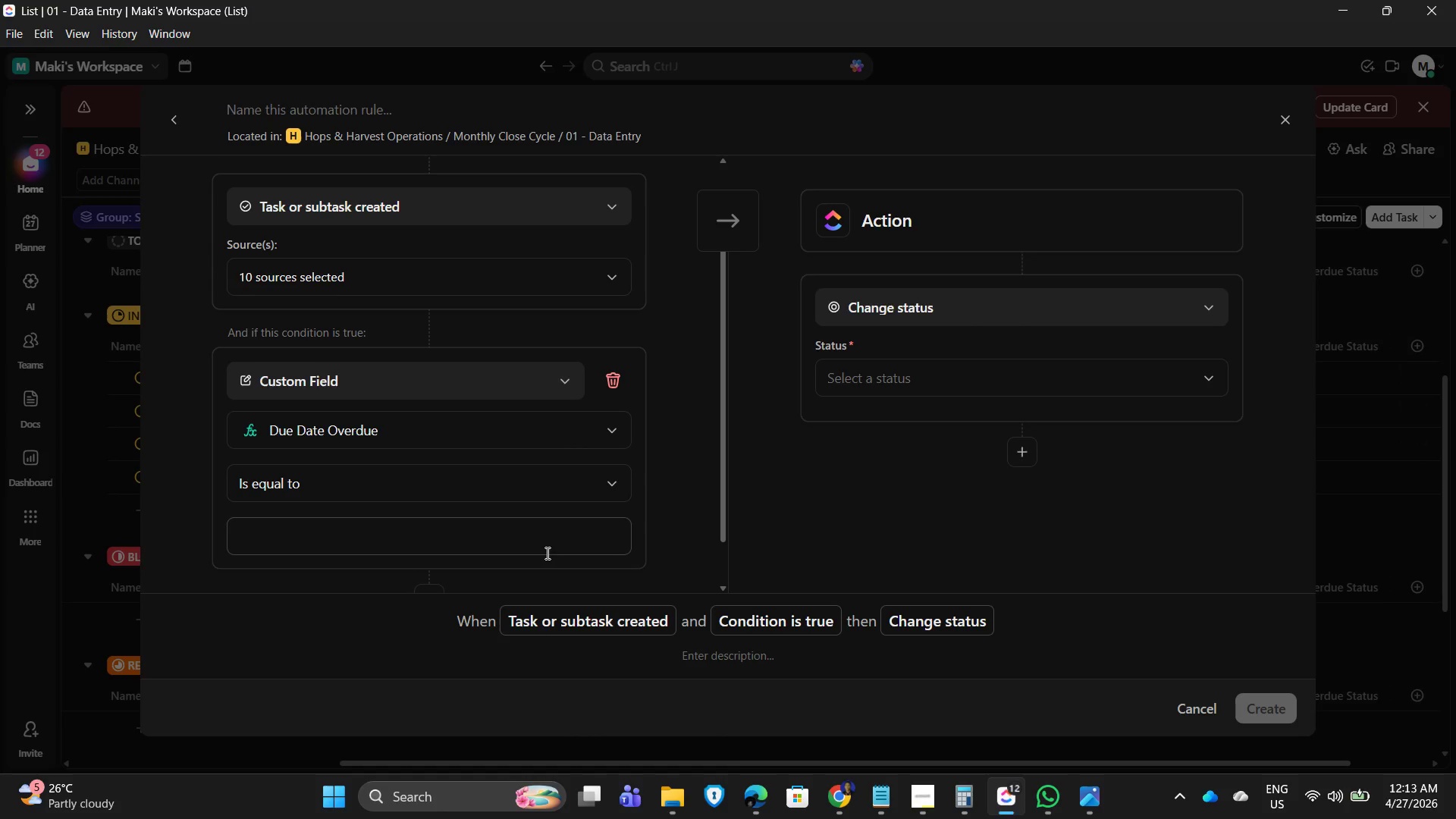 
key(Numpad1)
 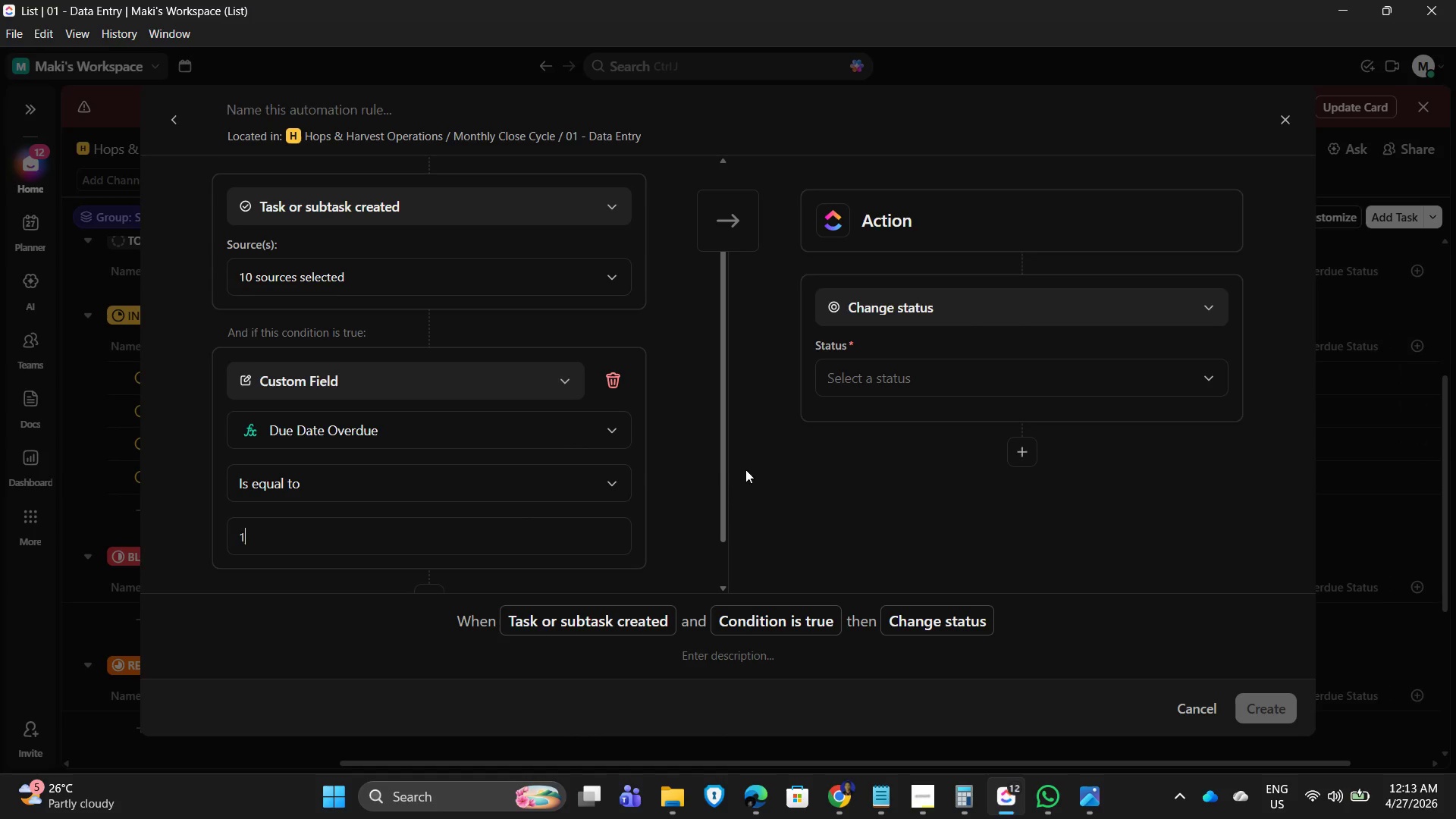 
left_click([676, 458])
 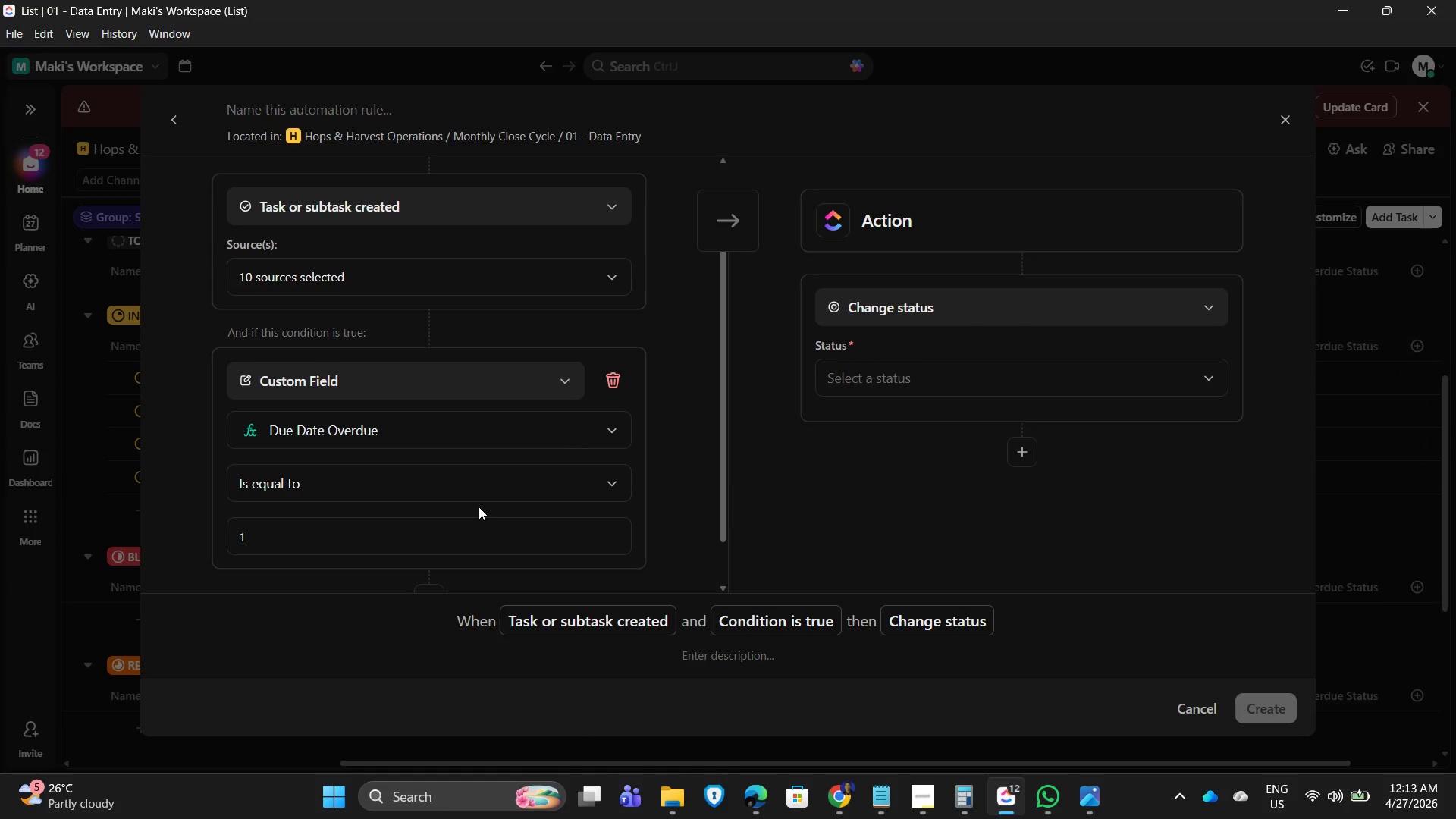 
wait(5.61)
 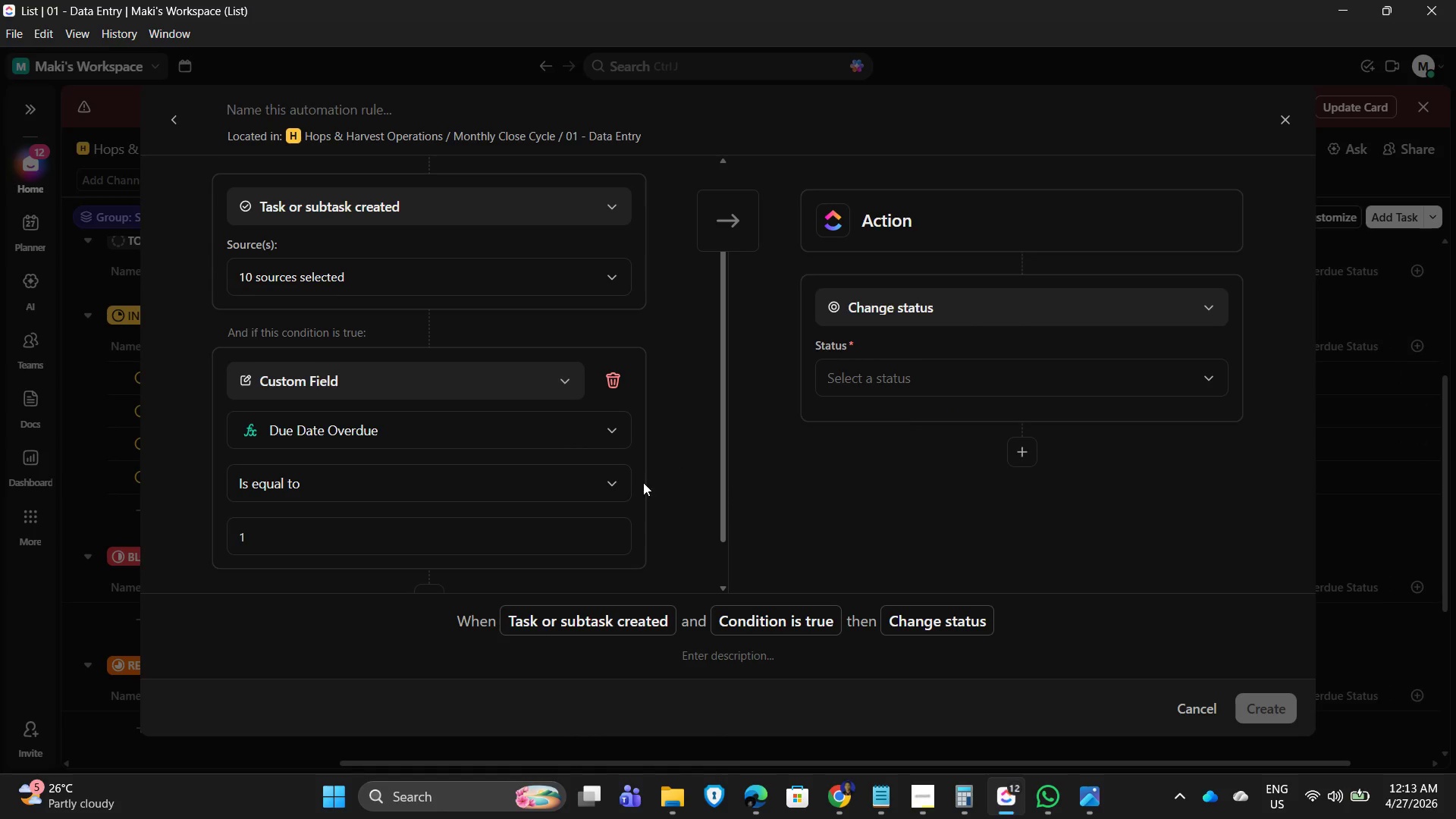 
left_click([1144, 295])
 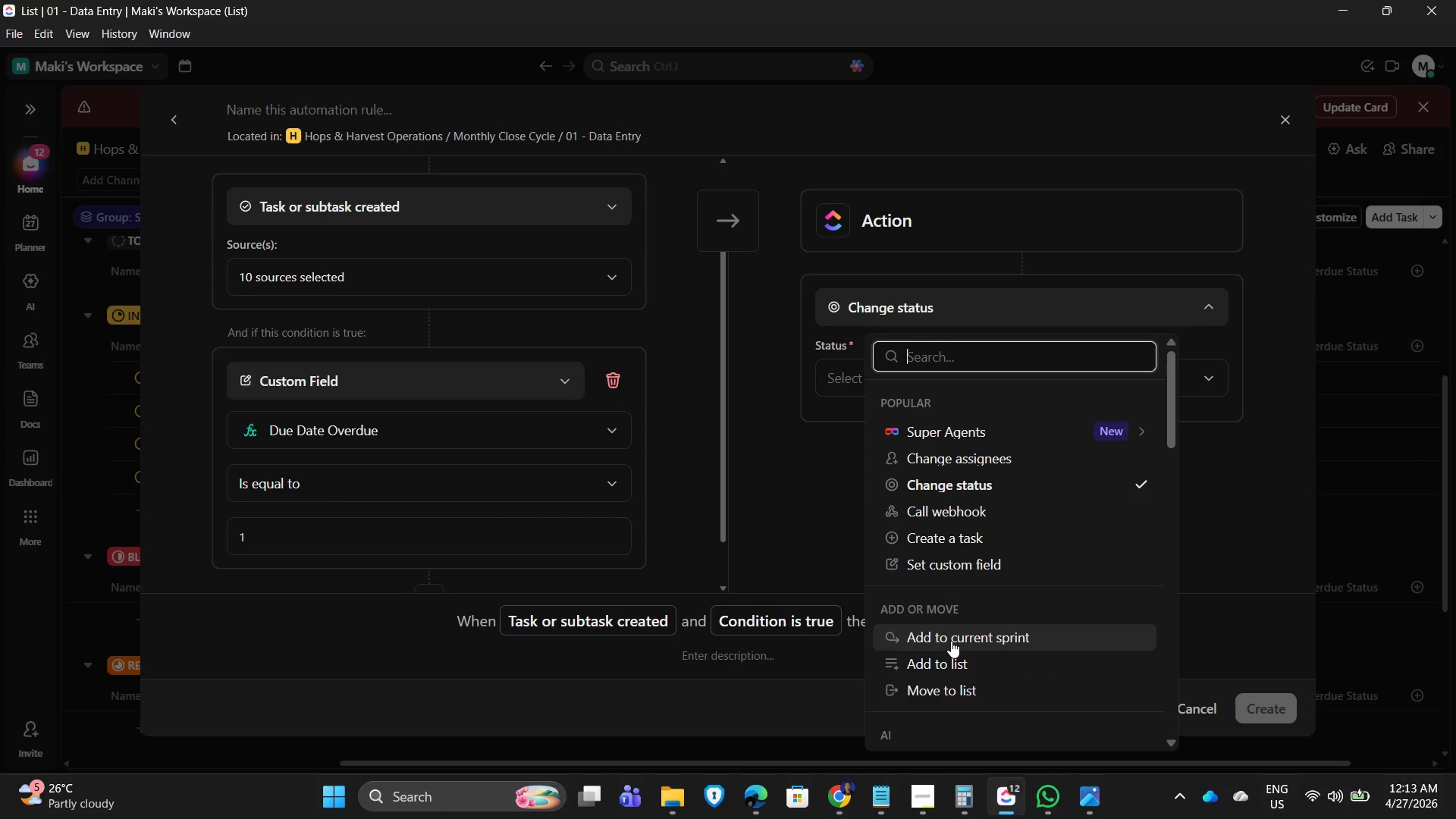 
wait(6.03)
 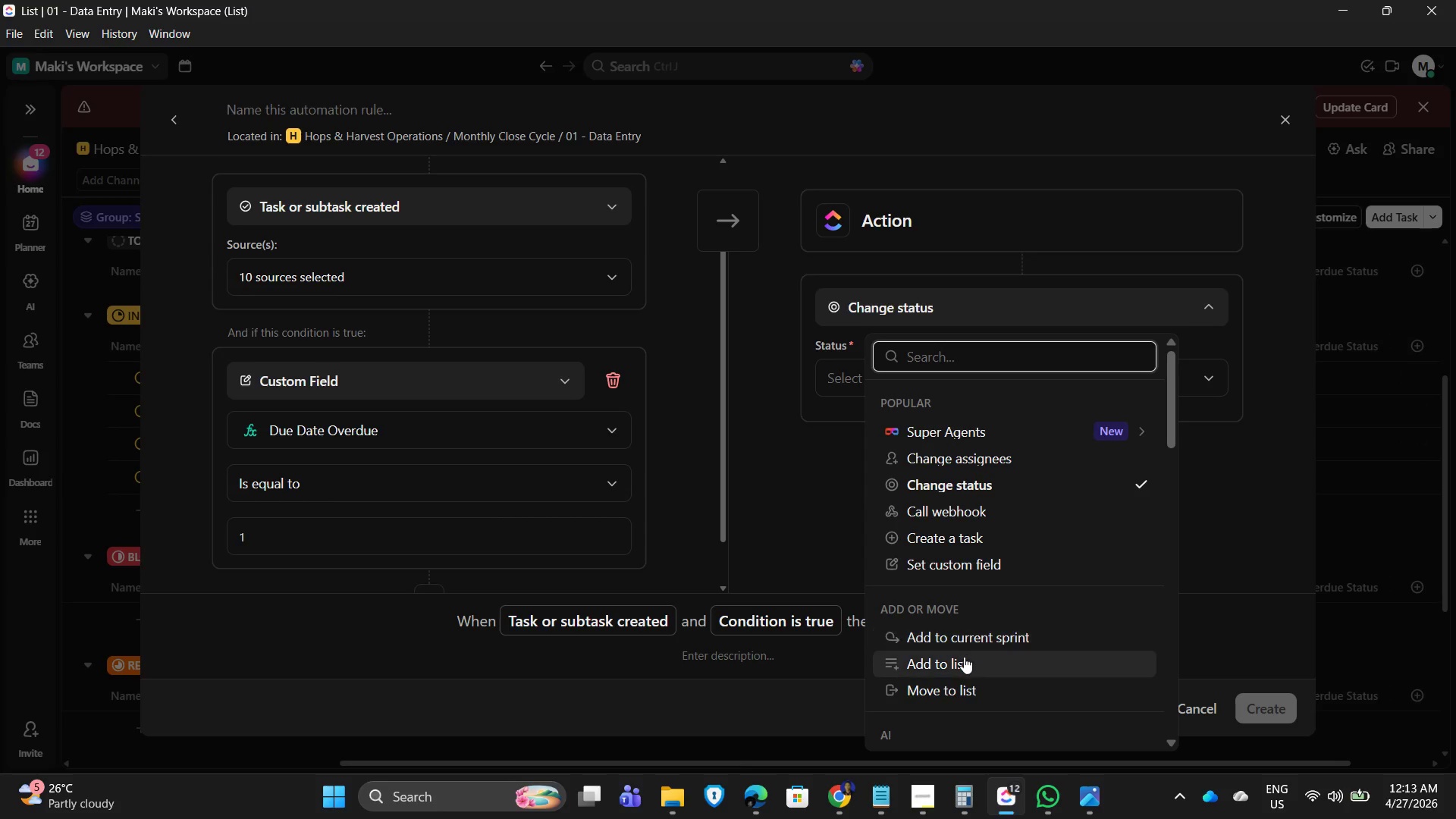 
scroll: coordinate [641, 509], scroll_direction: down, amount: 3.0
 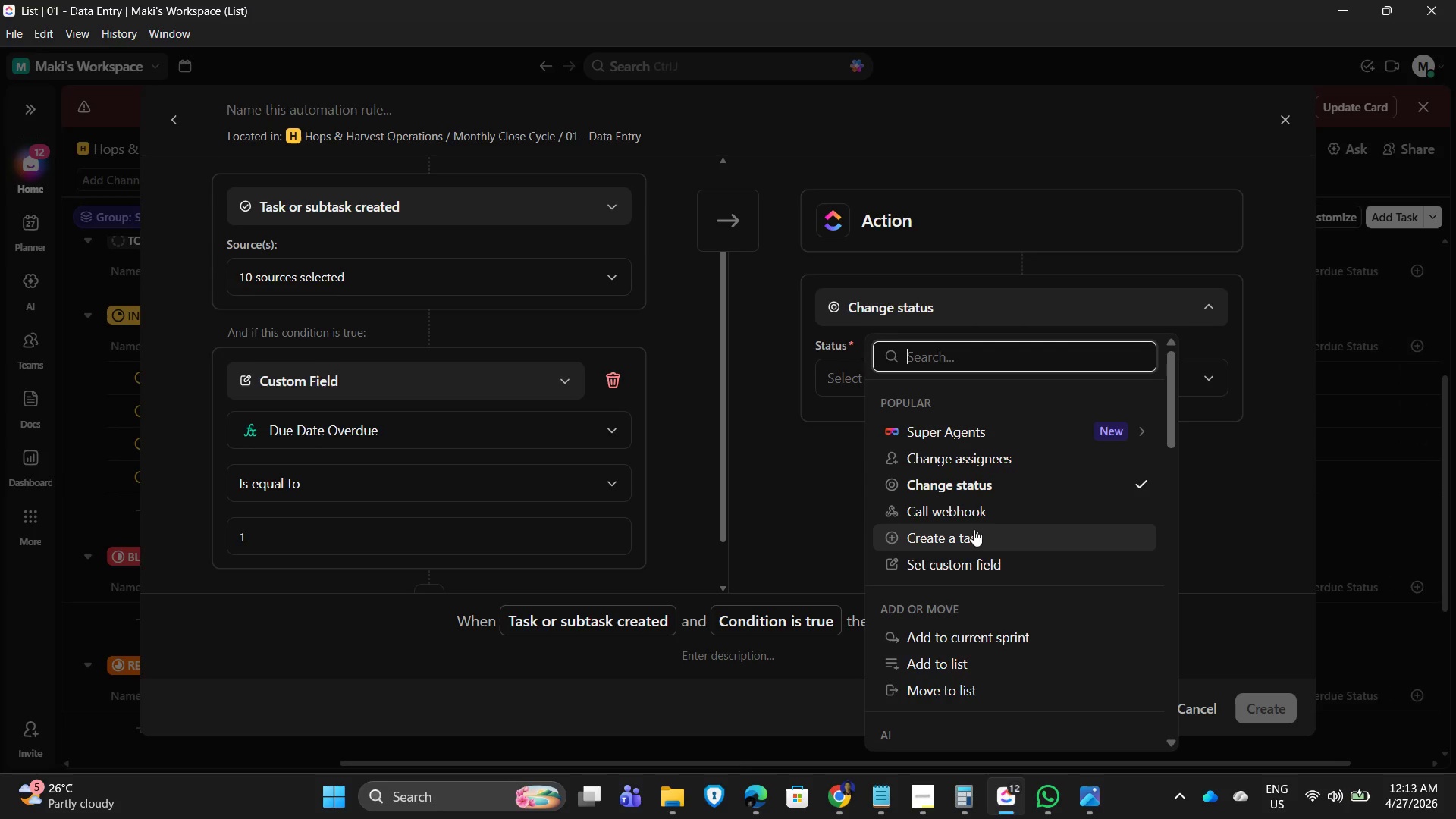 
wait(5.53)
 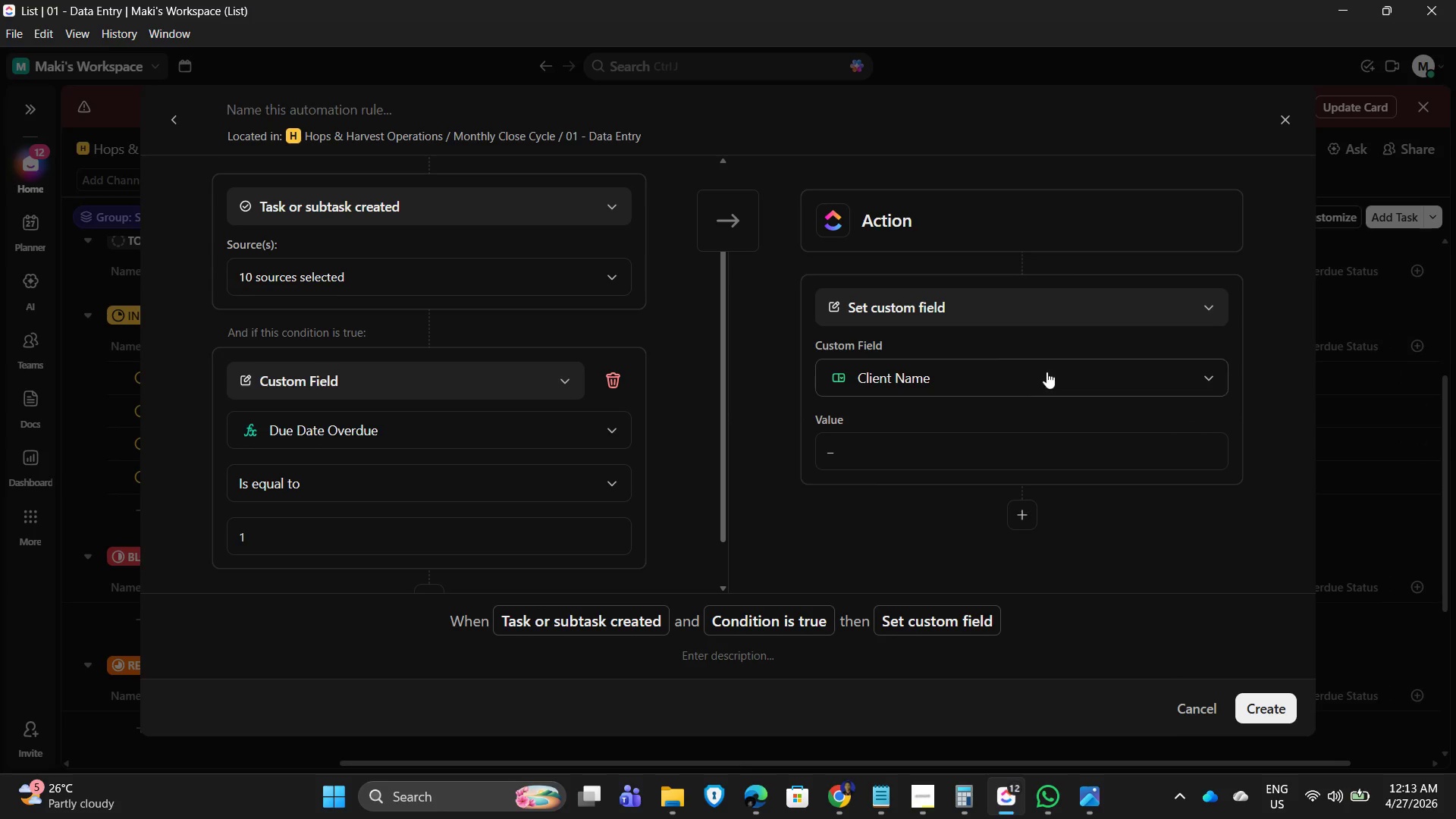 
left_click([1053, 372])
 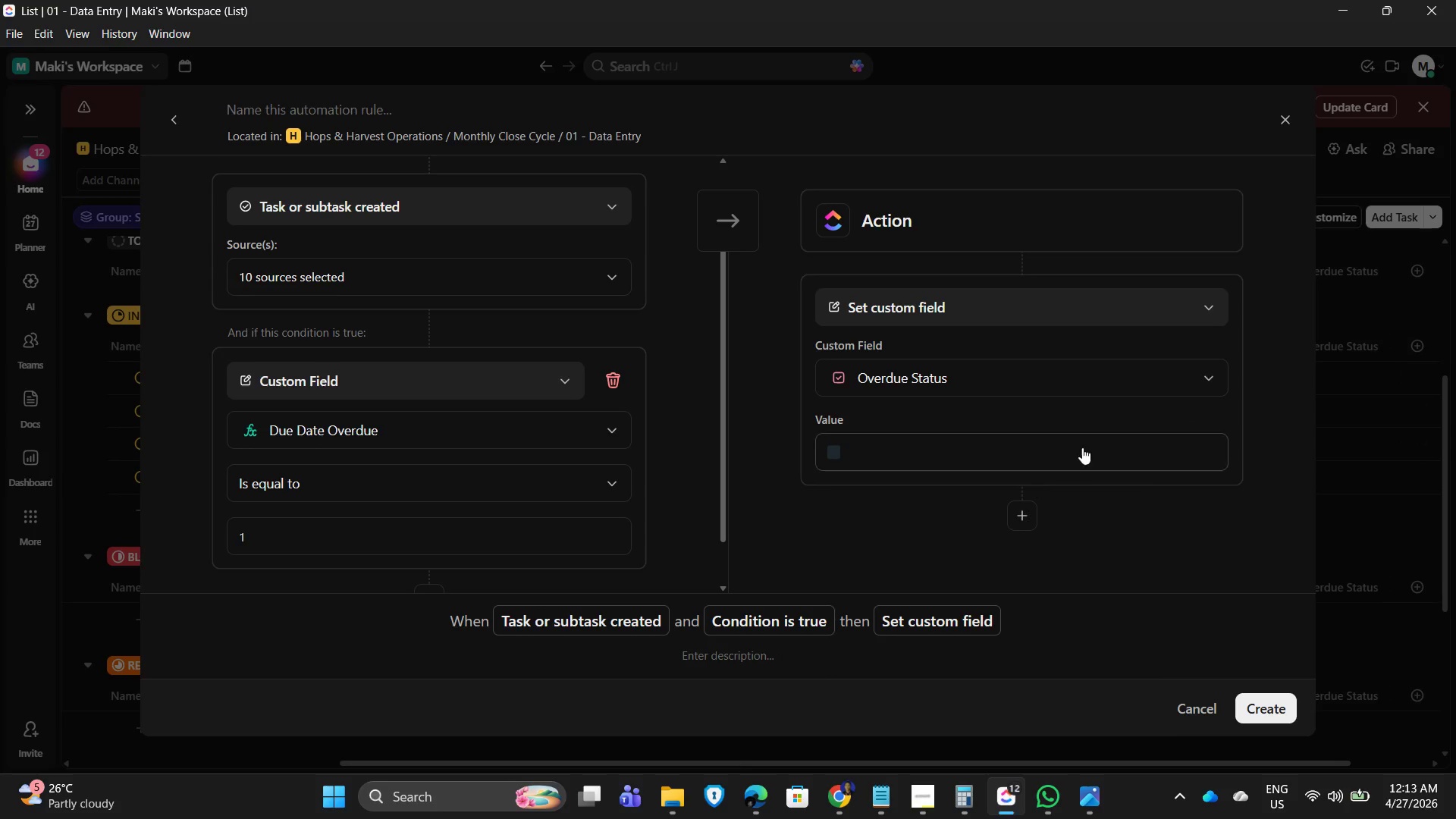 
scroll: coordinate [986, 428], scroll_direction: down, amount: 2.0
 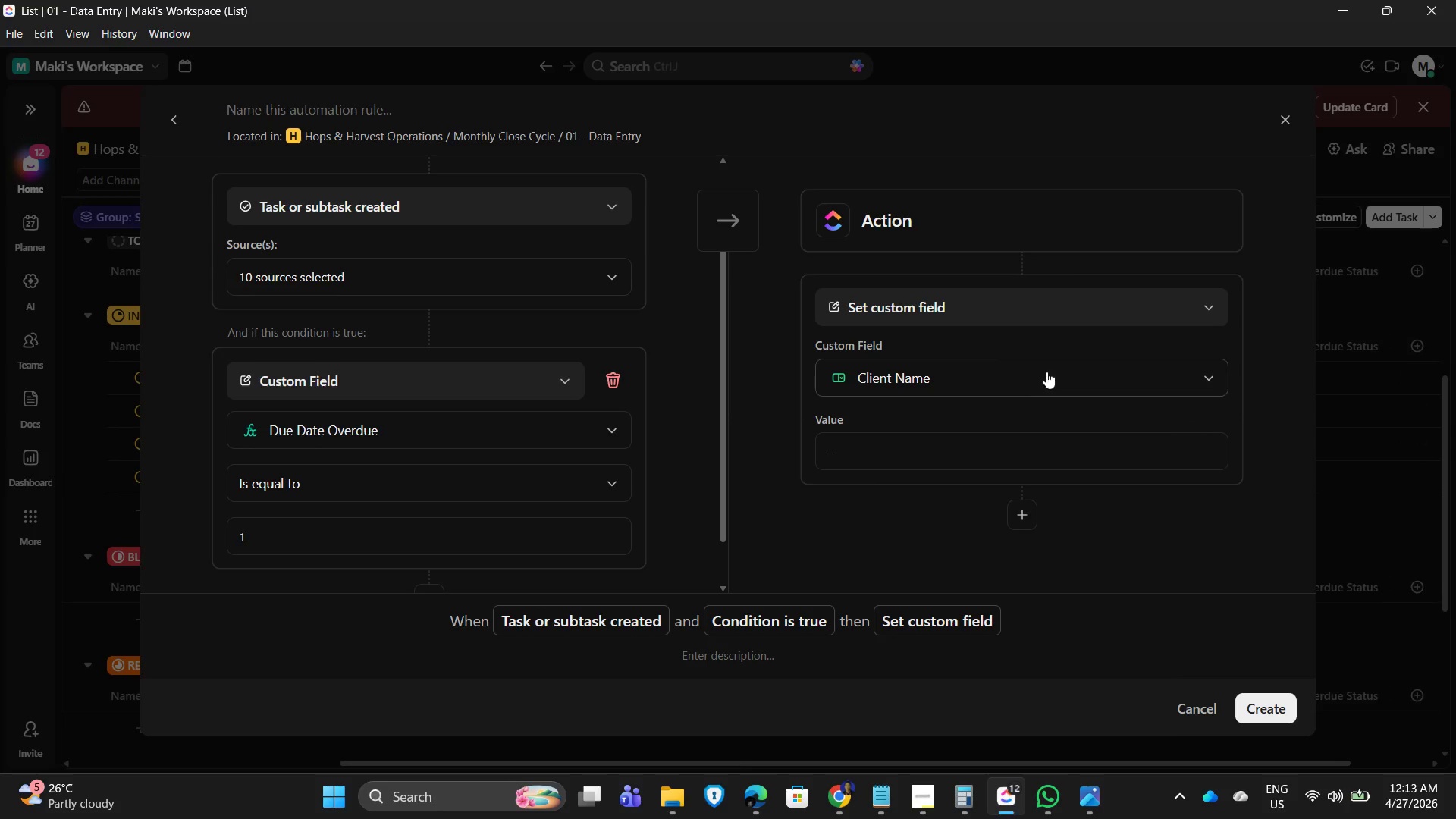 
left_click_drag(start_coordinate=[868, 460], to_coordinate=[874, 457])
 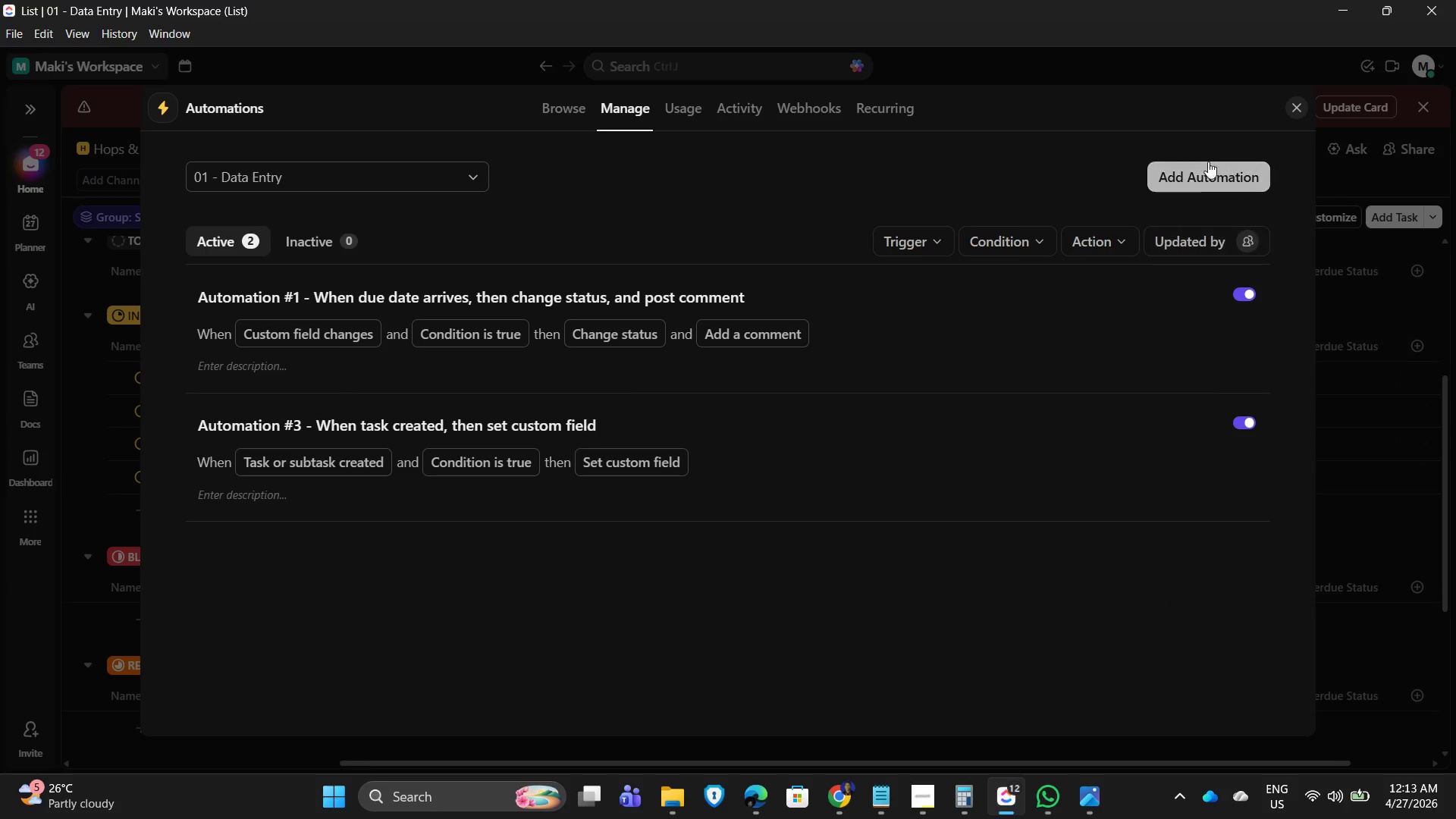 
left_click([1295, 107])
 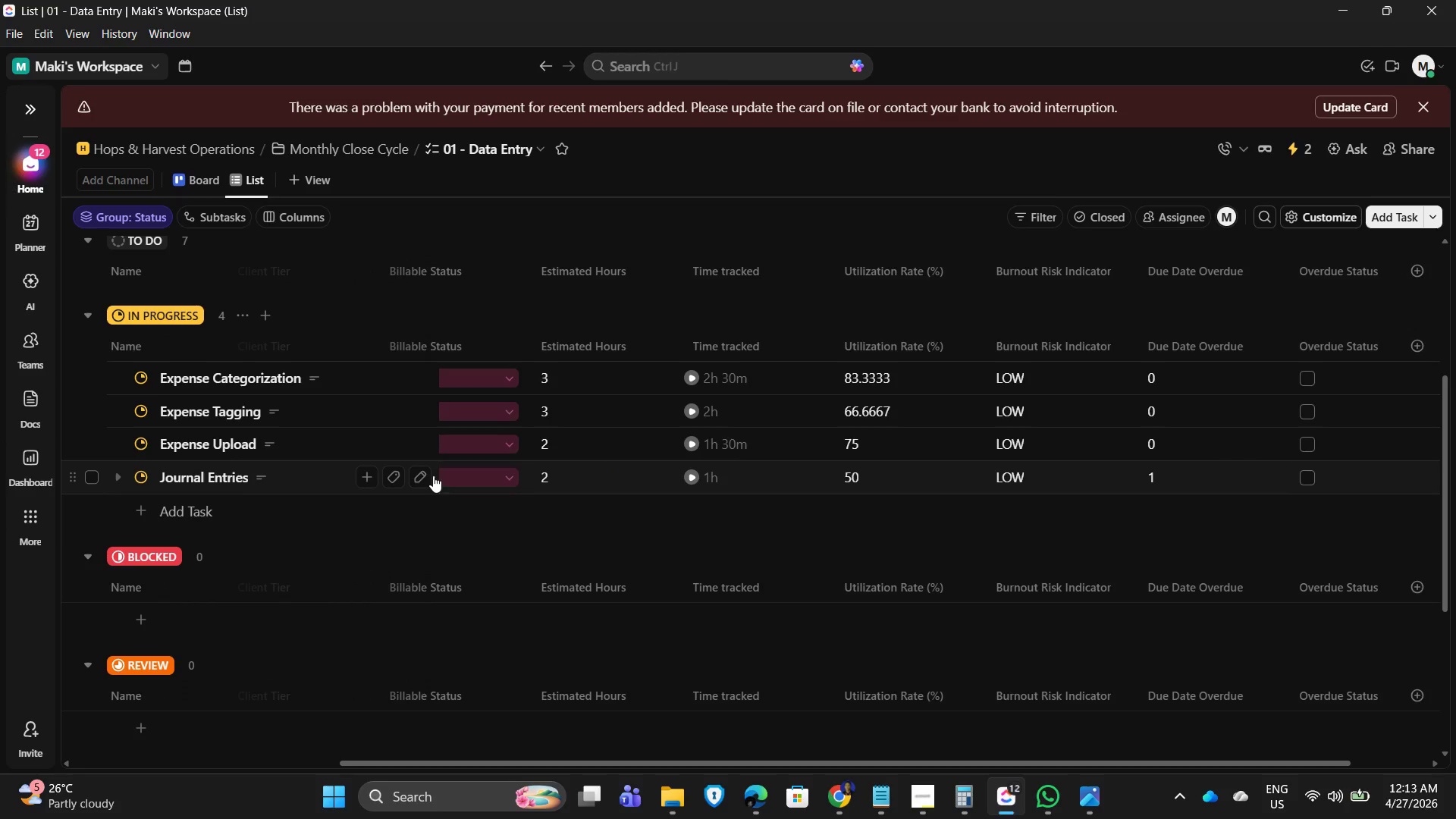 
left_click([224, 473])
 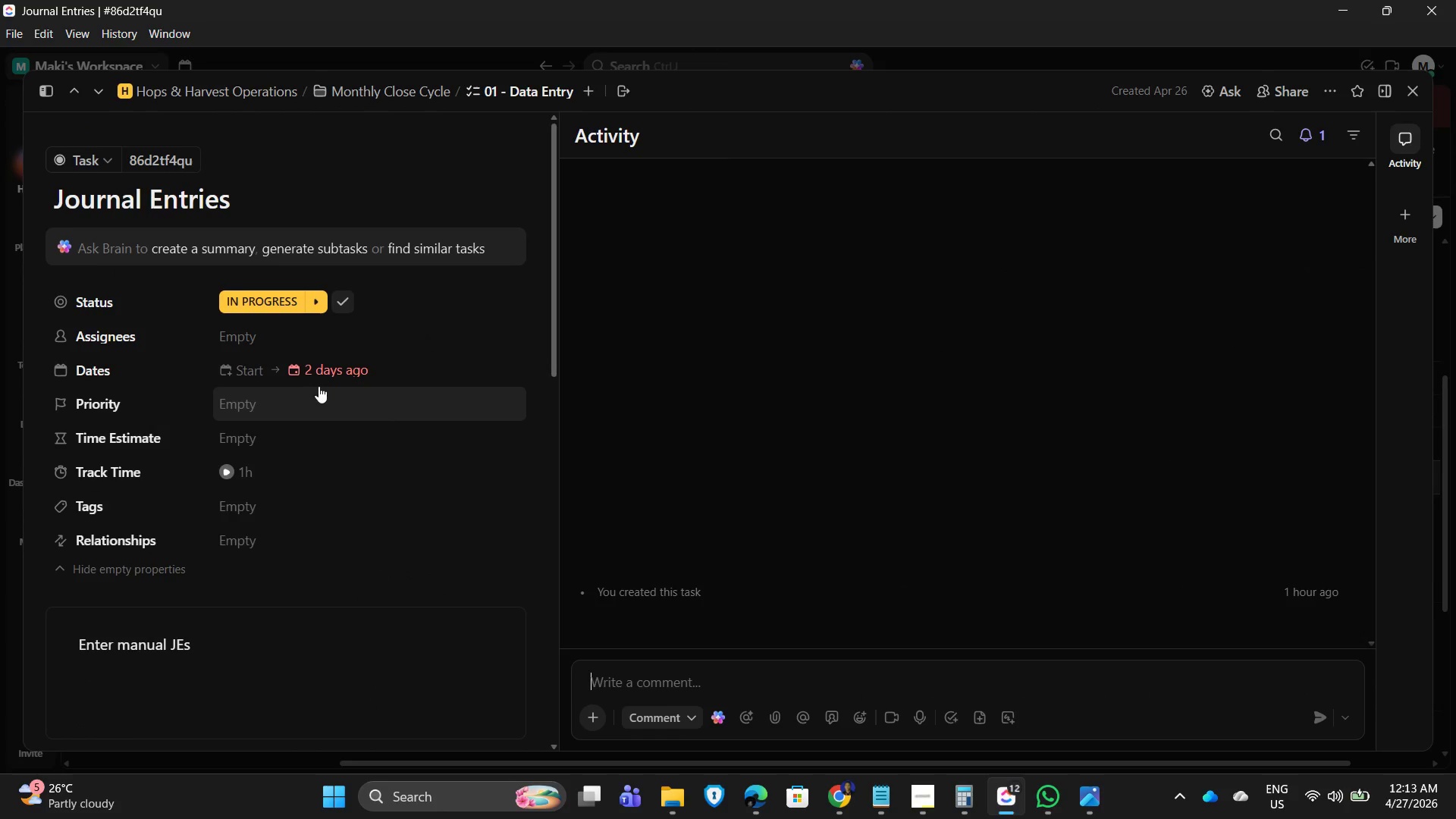 
left_click([318, 371])
 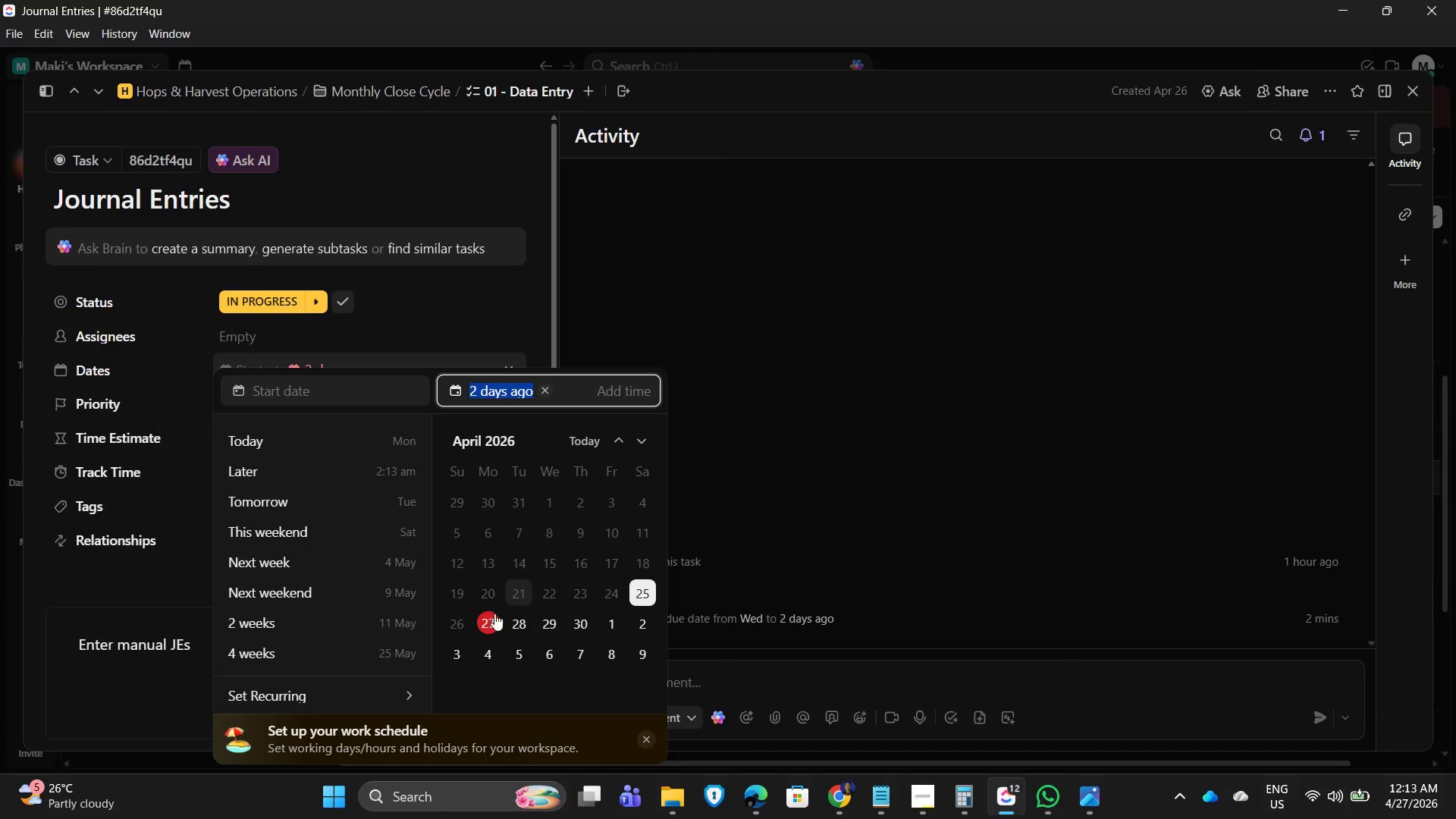 
left_click([456, 624])
 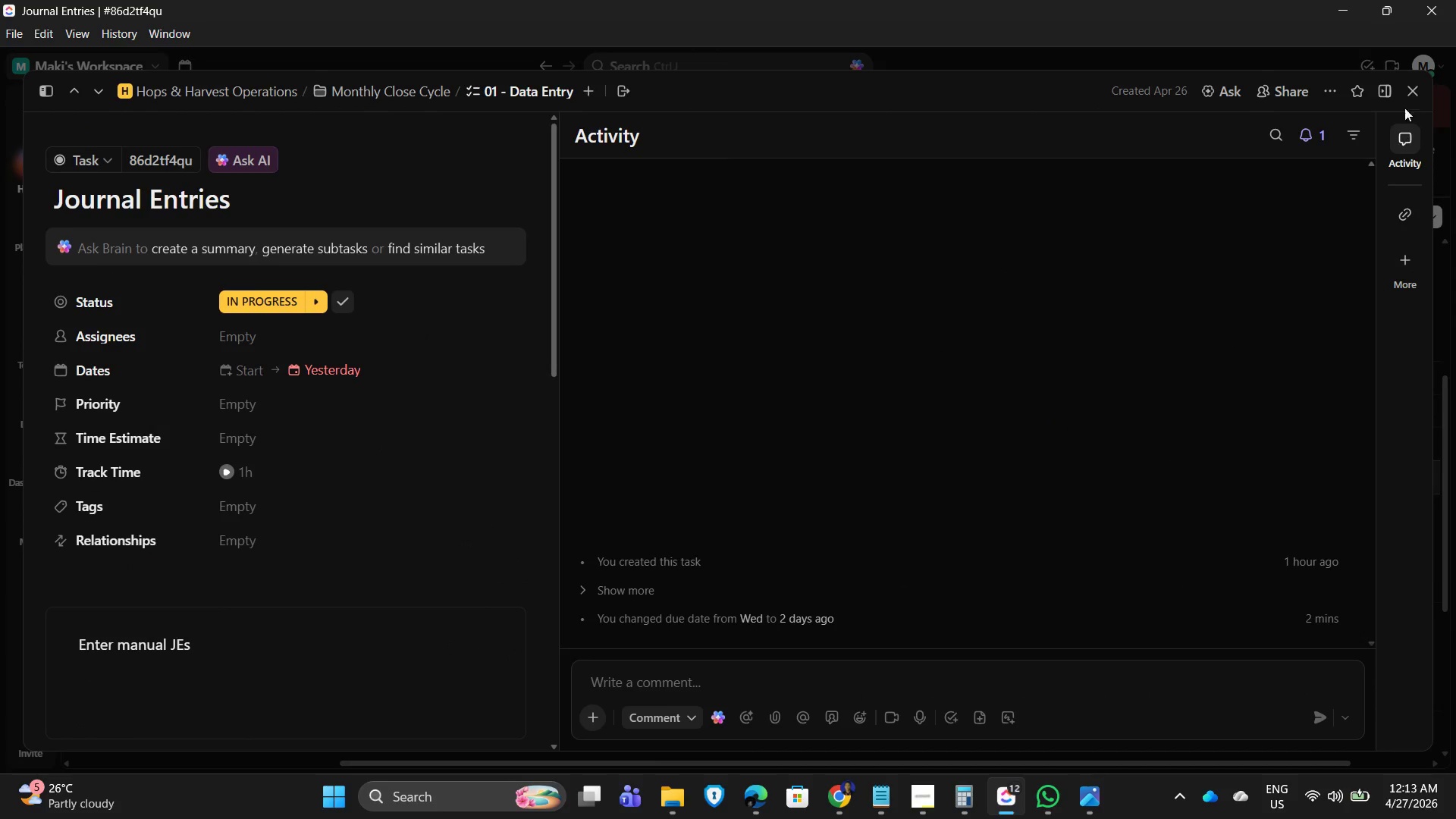 
left_click([1413, 91])
 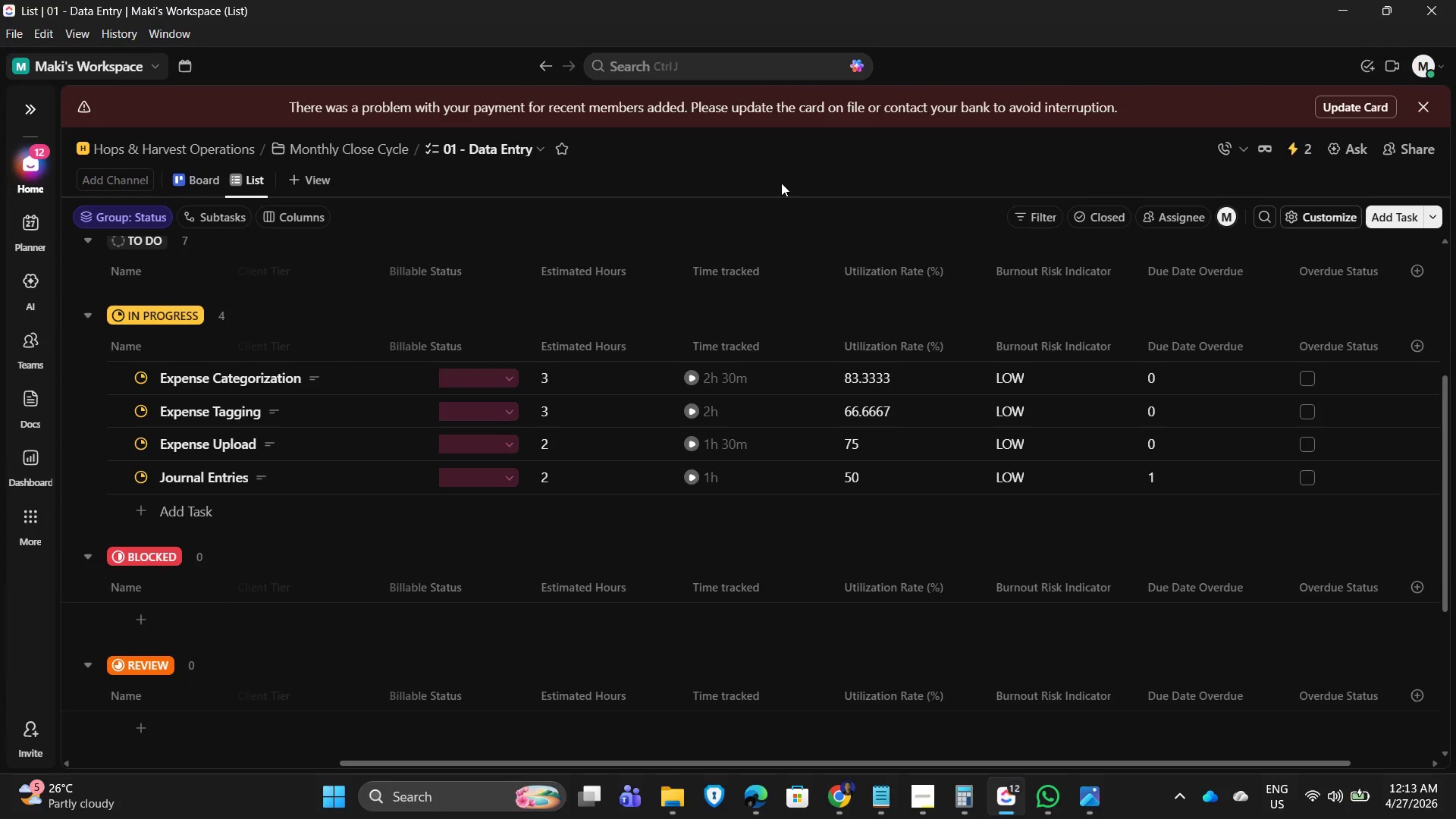 
wait(7.75)
 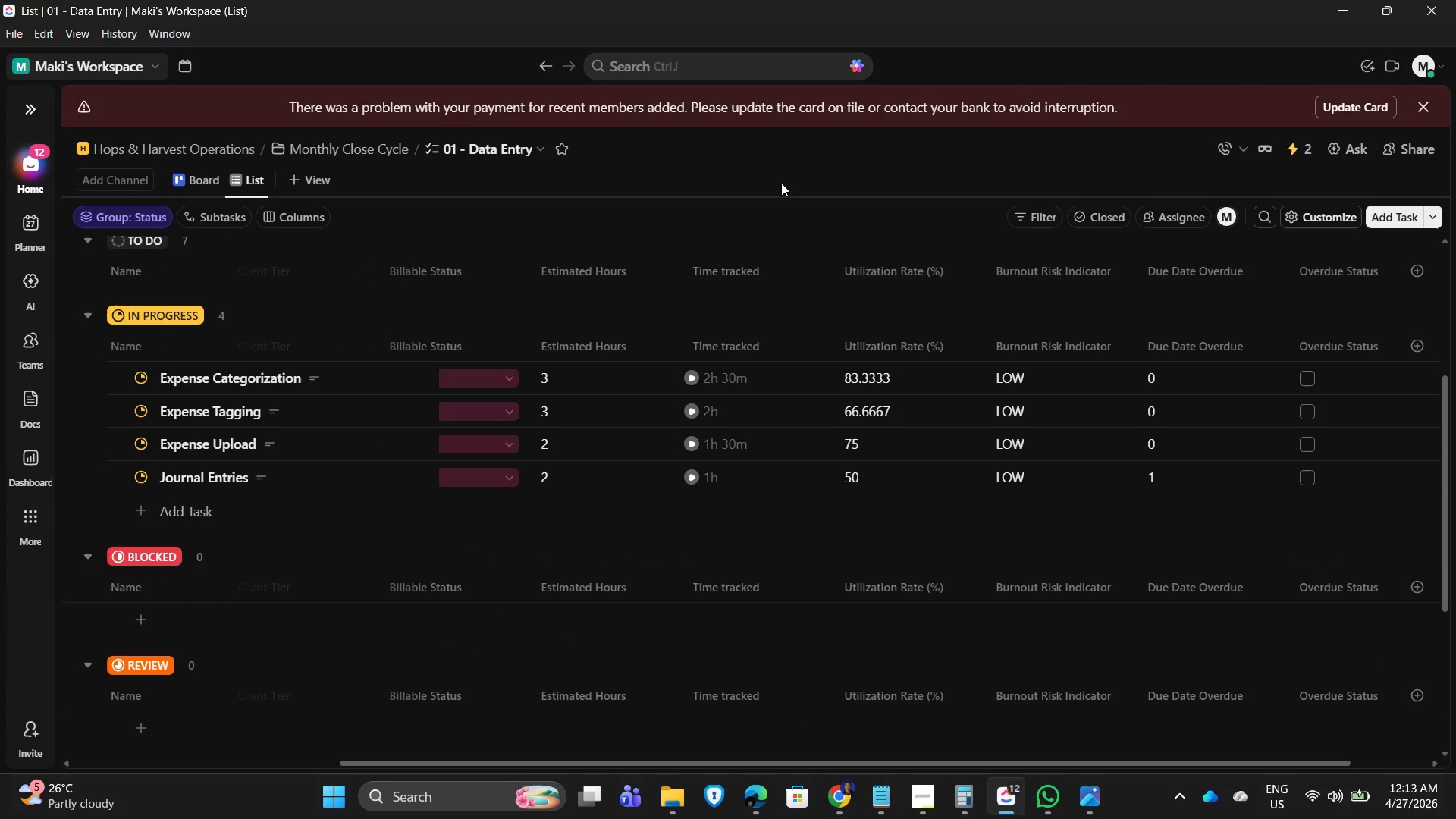 
left_click([202, 469])
 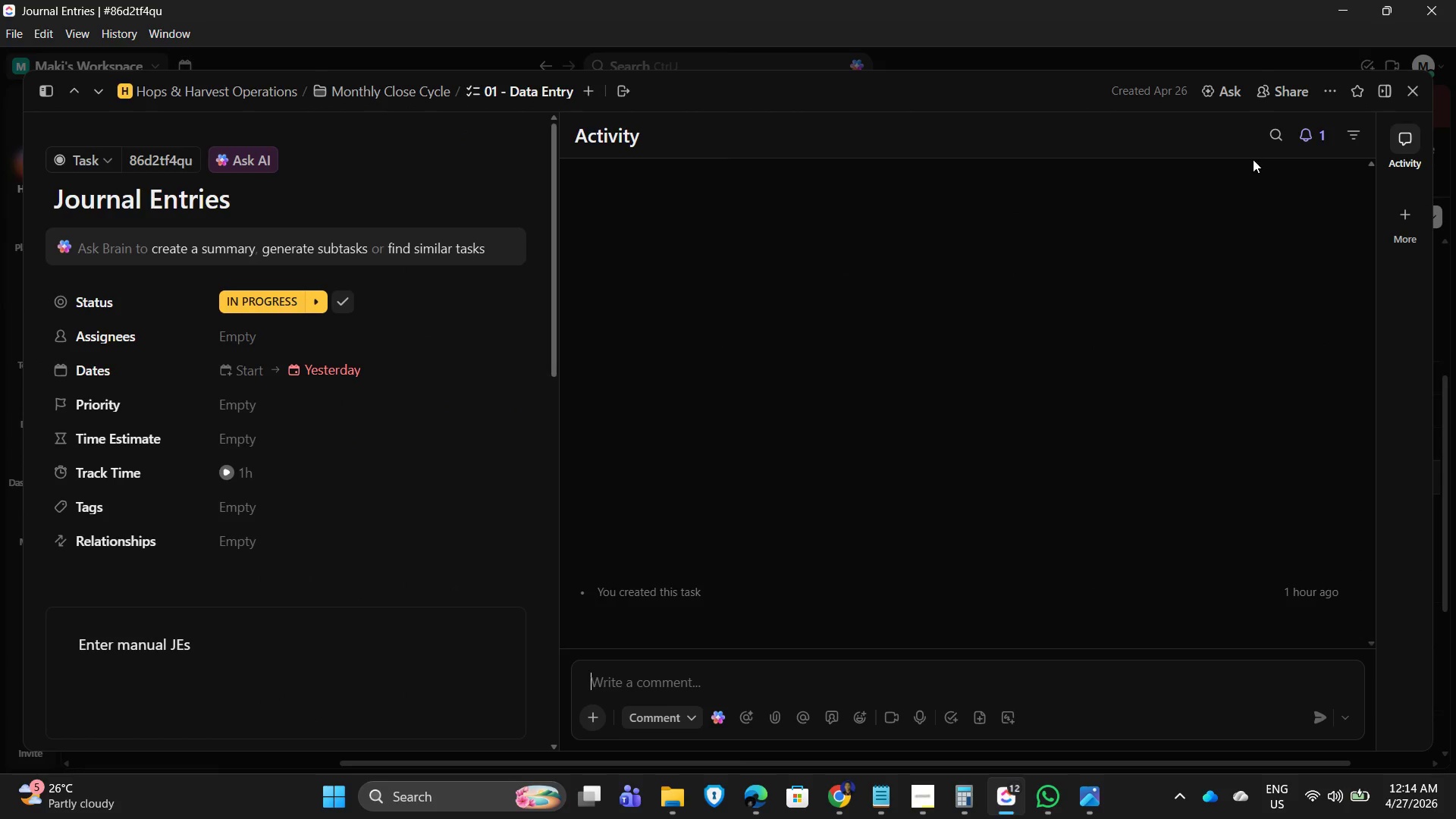 
left_click([1420, 91])
 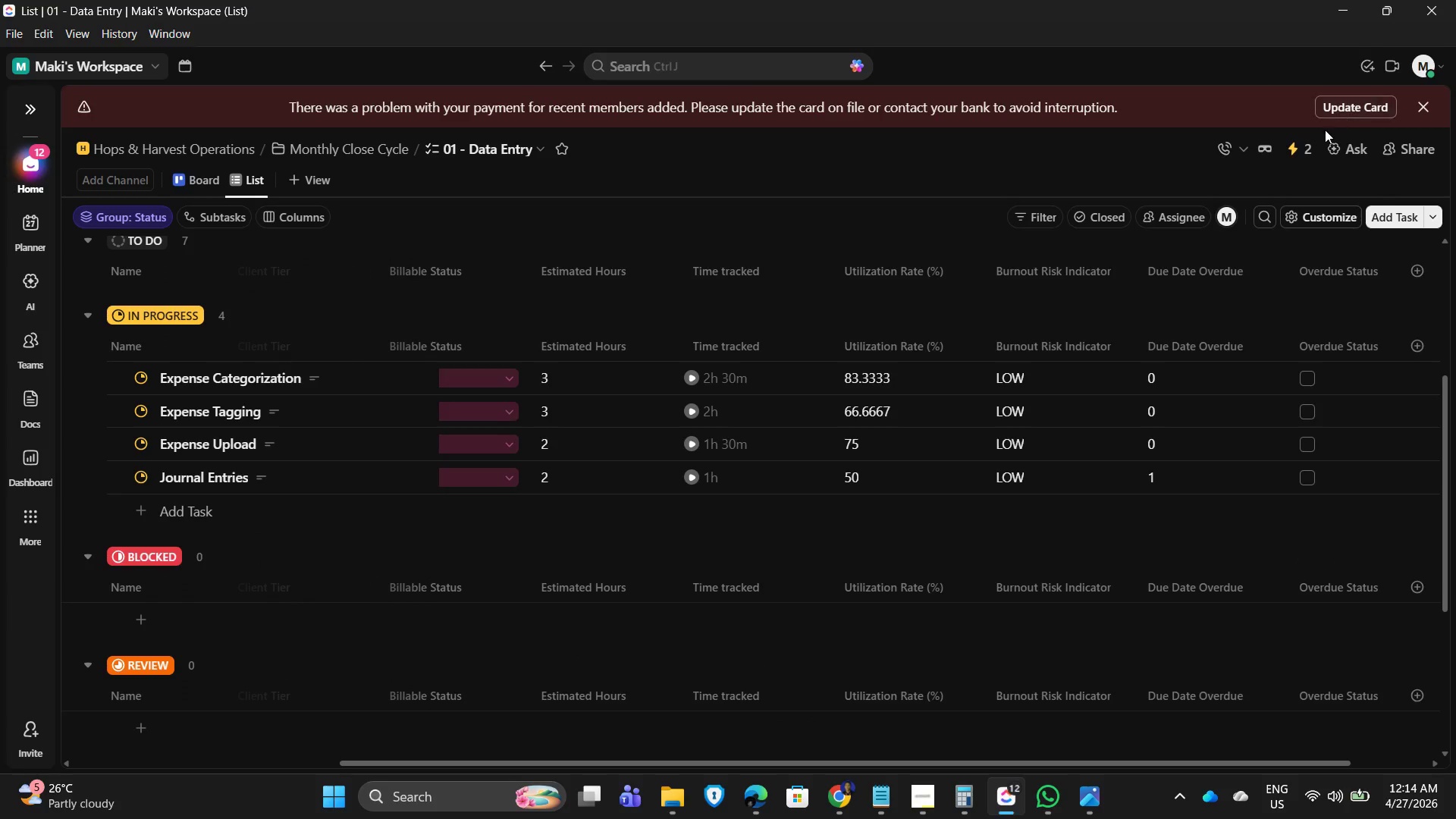 
left_click([1304, 143])
 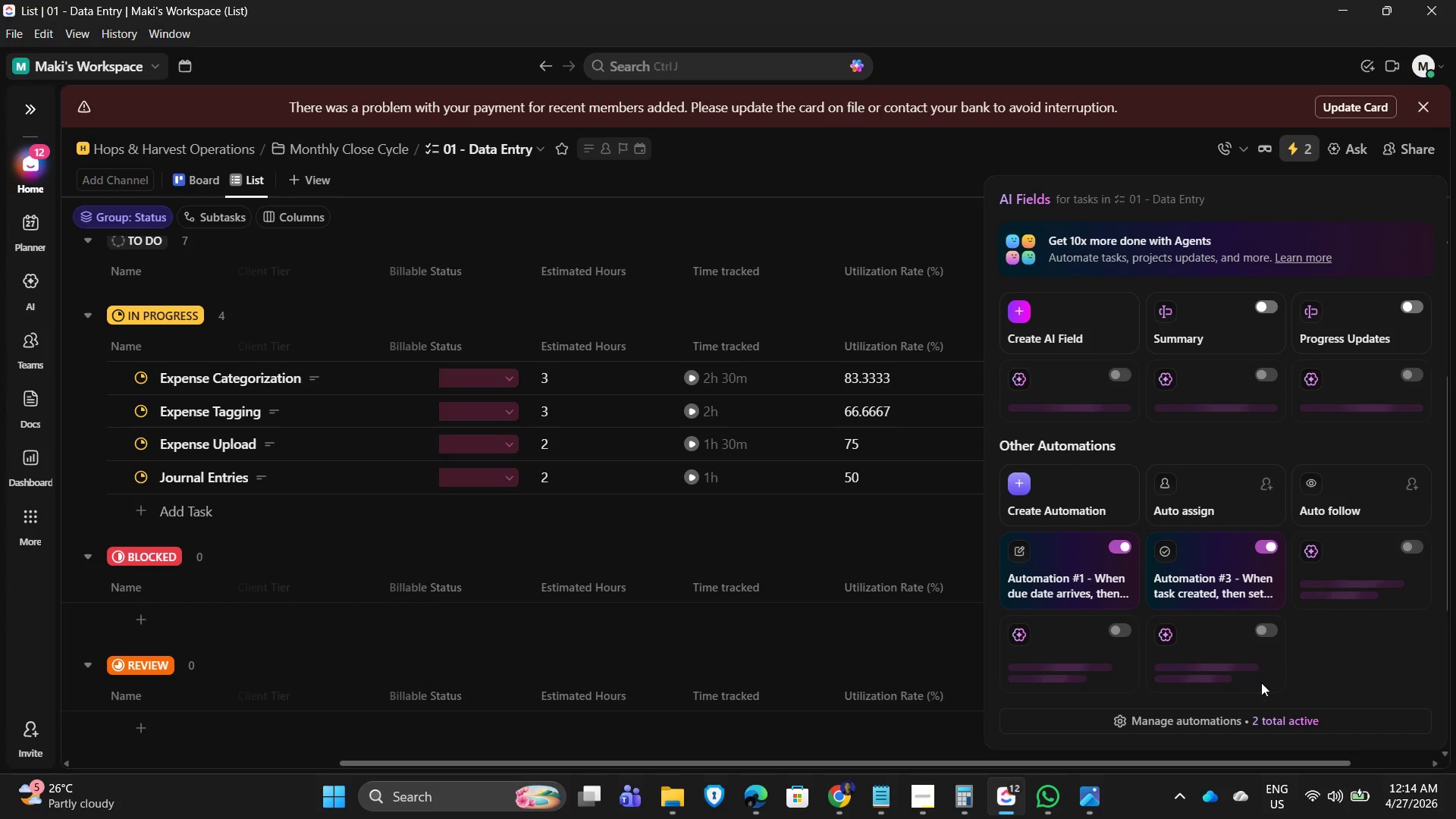 
left_click([1199, 716])
 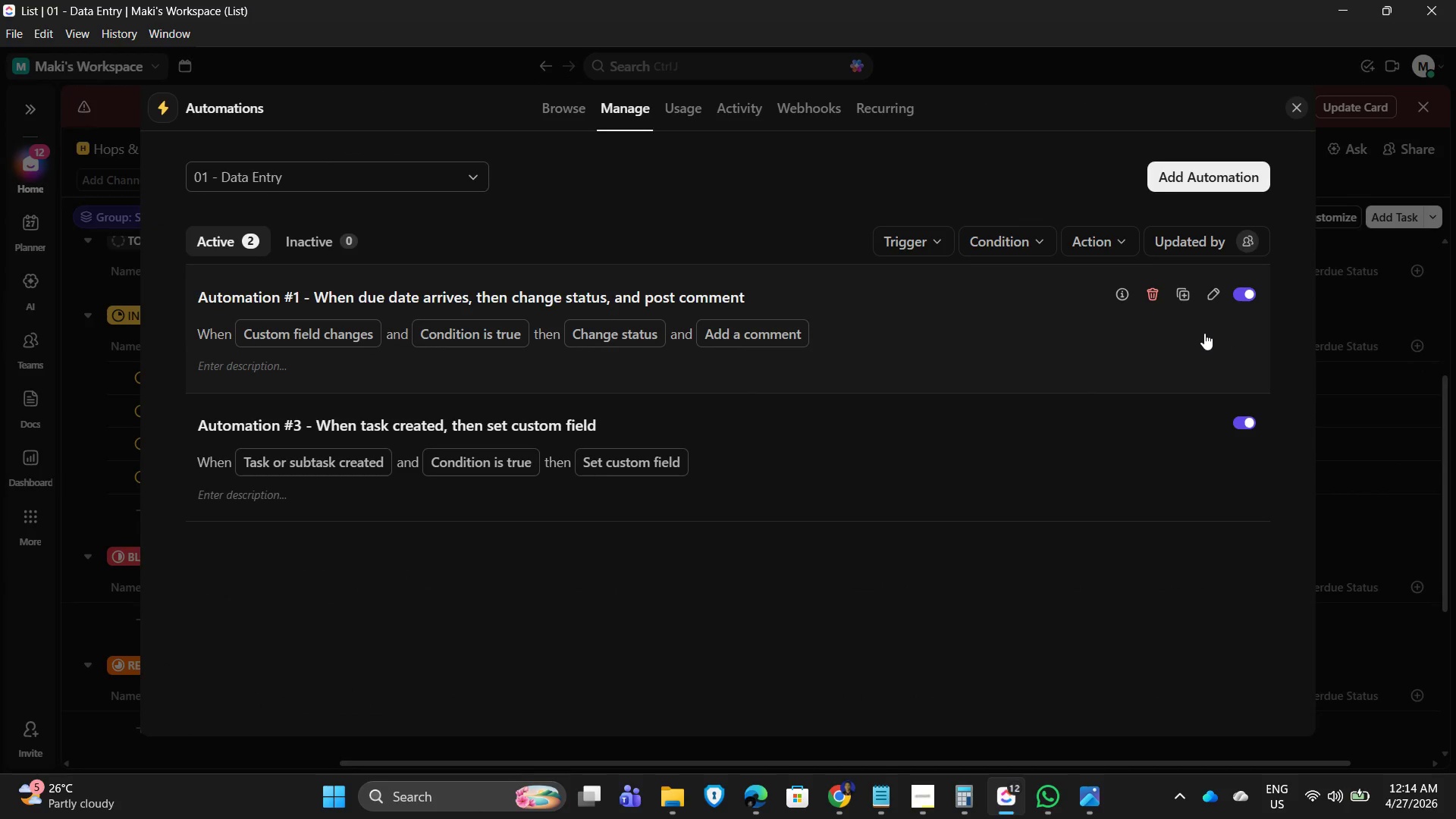 
left_click([1151, 291])
 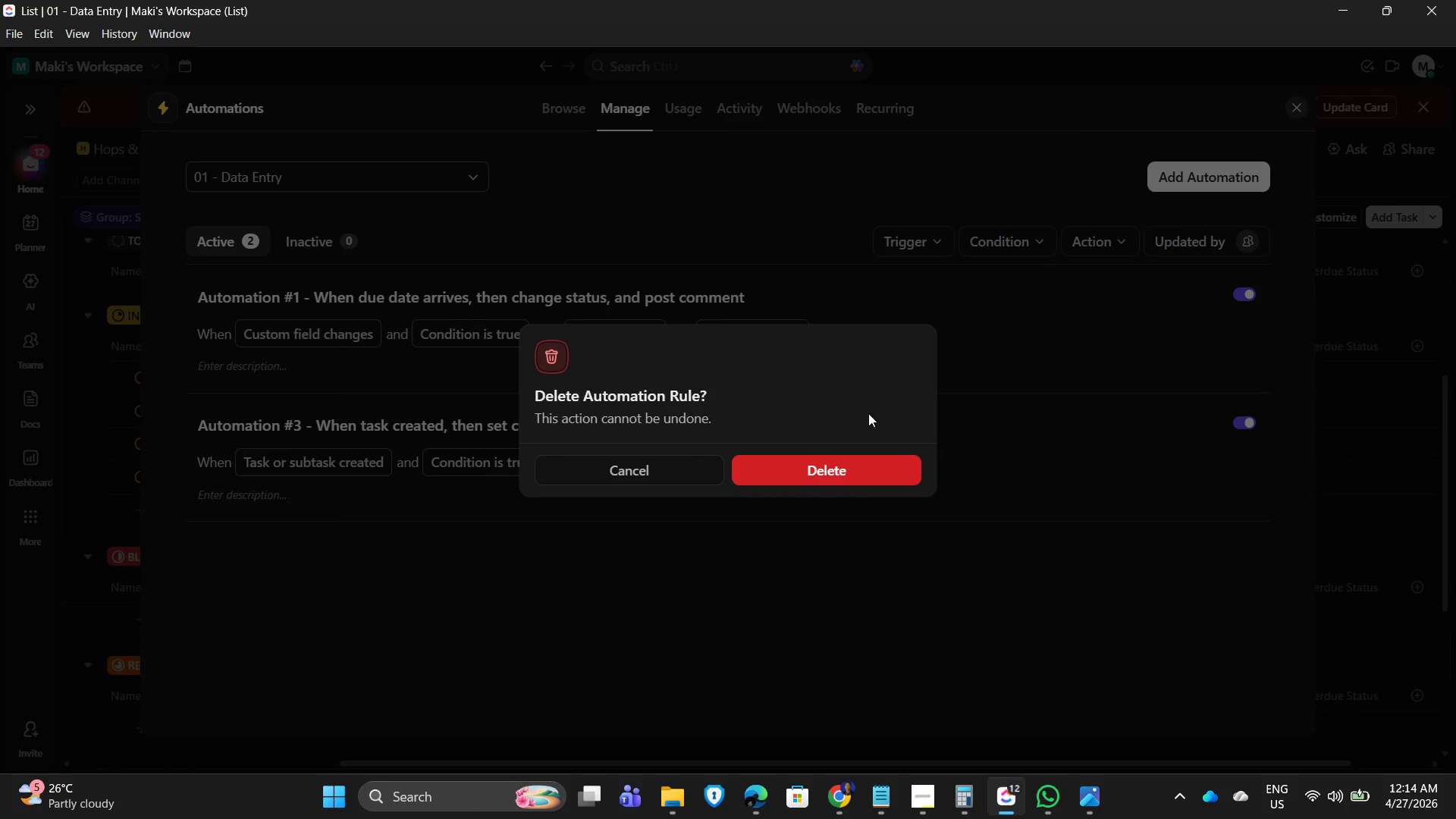 
left_click([842, 458])
 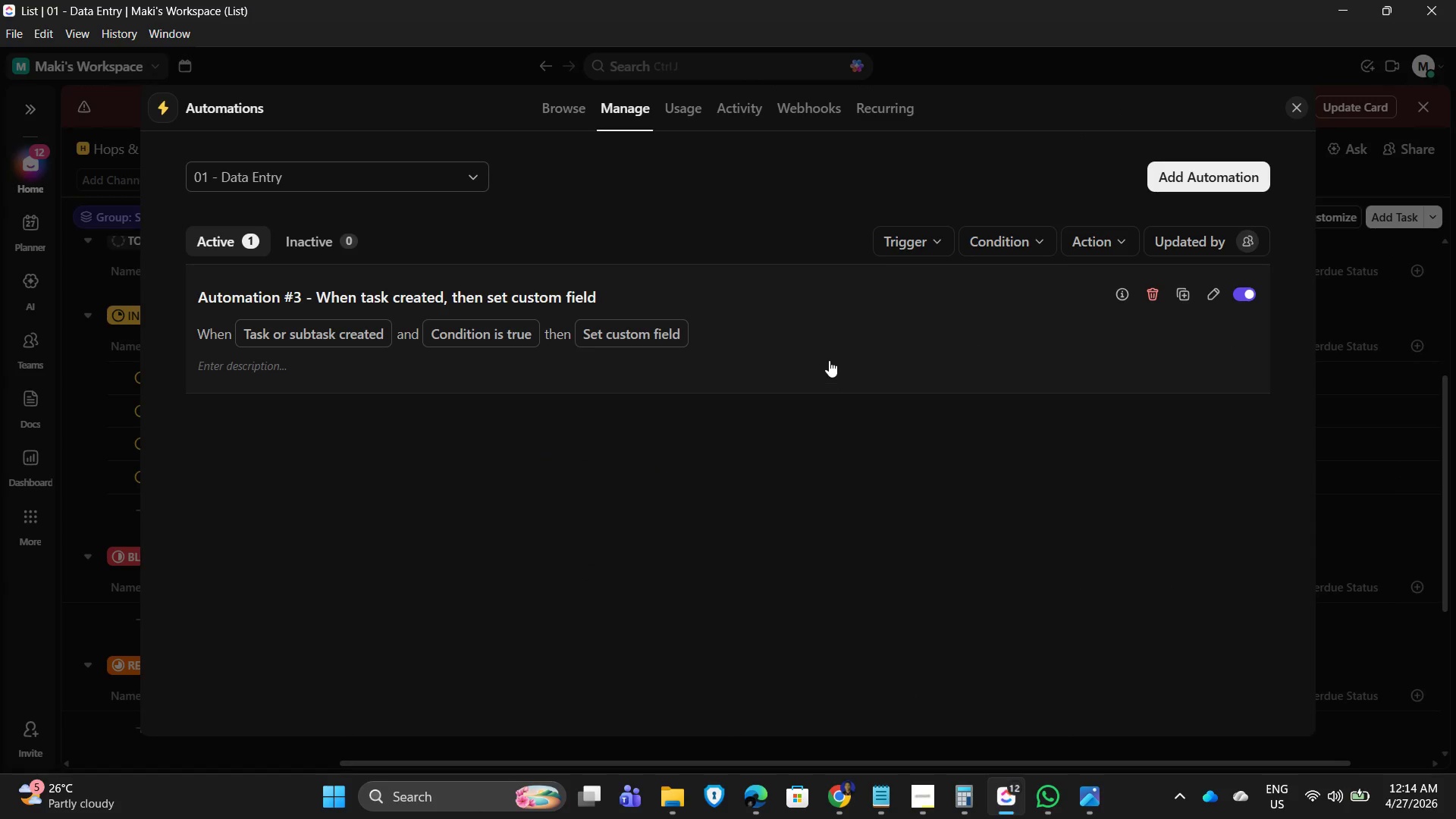 
left_click([1289, 111])
 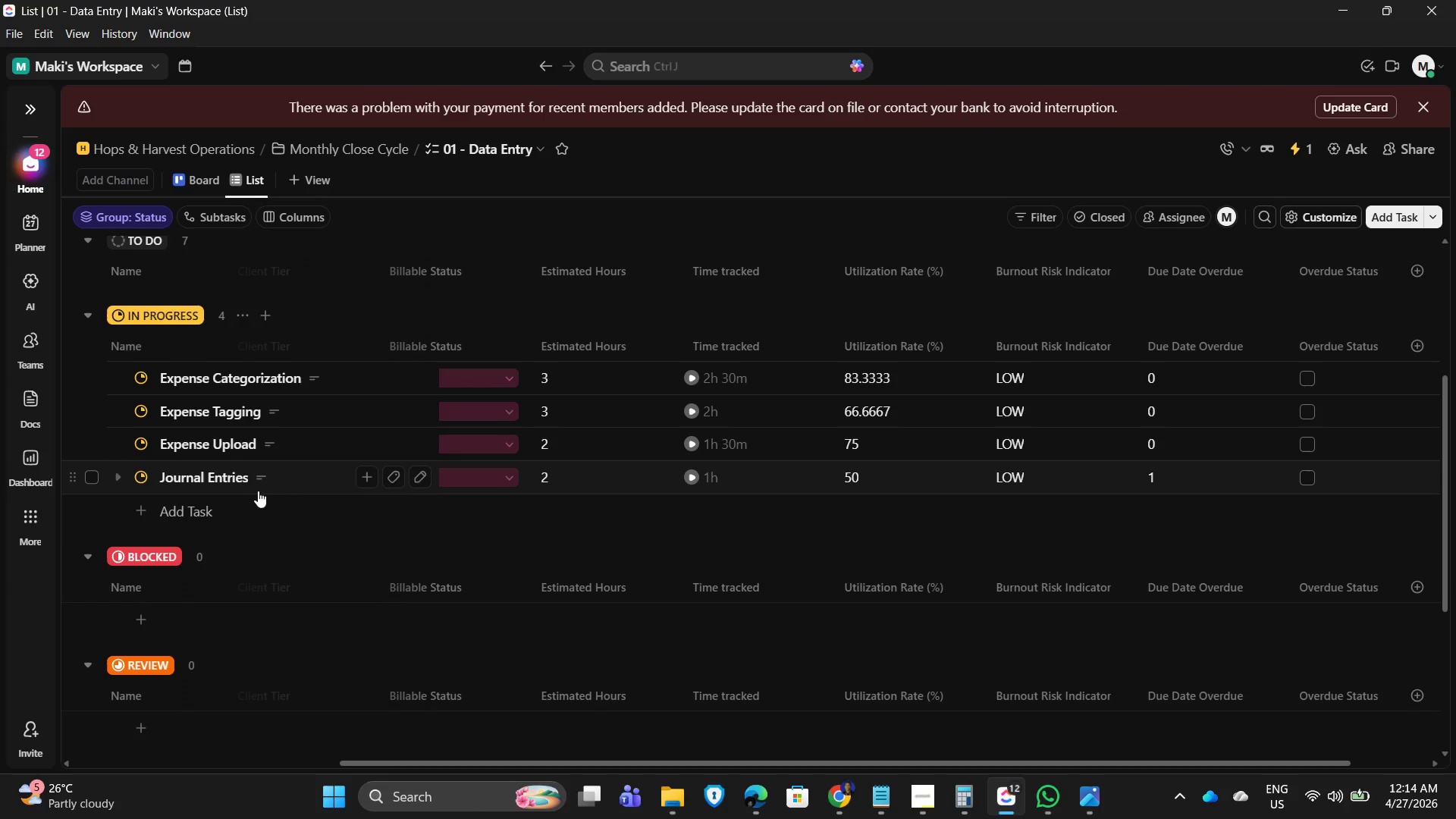 
left_click([246, 481])
 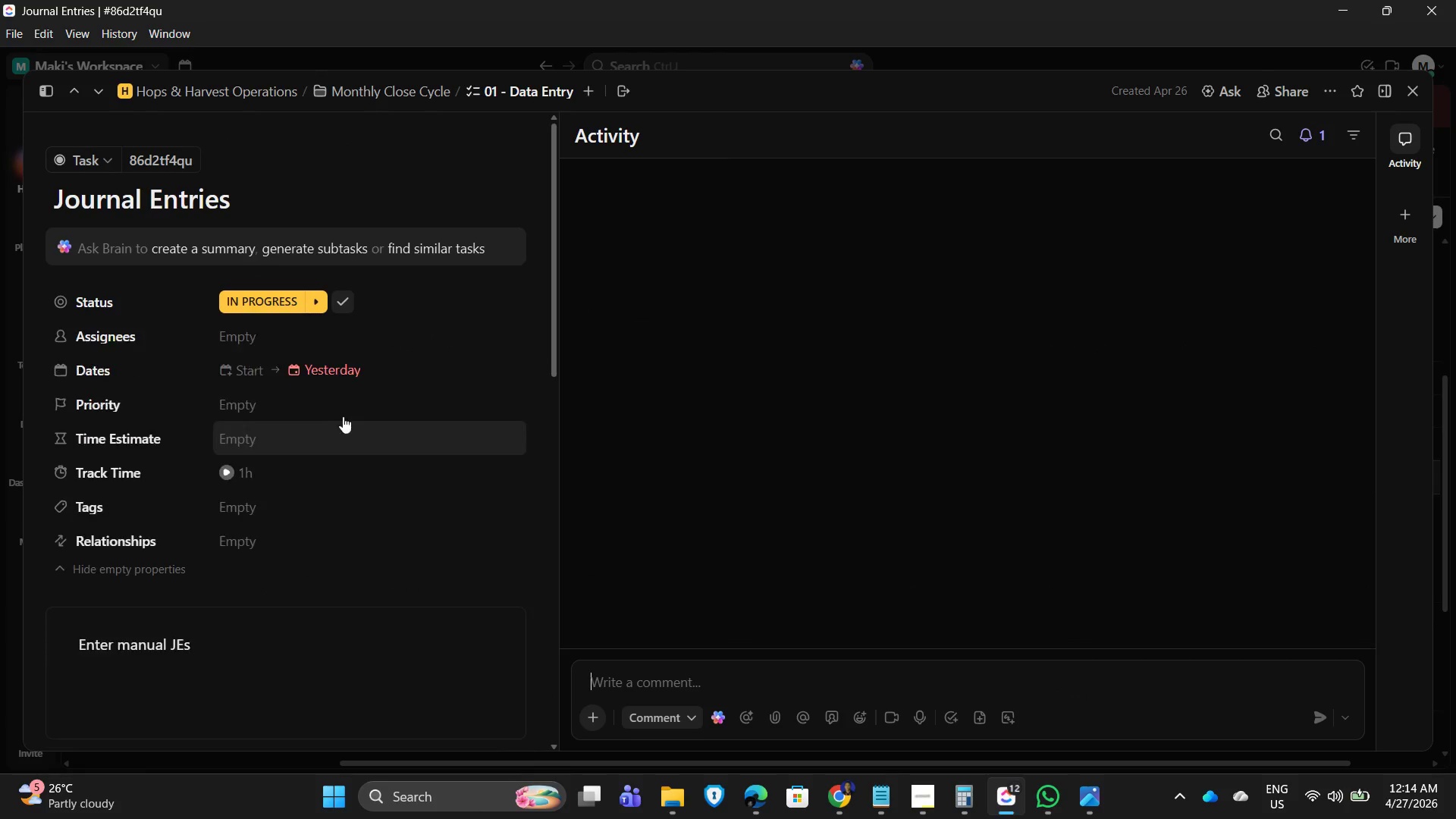 
left_click([334, 377])
 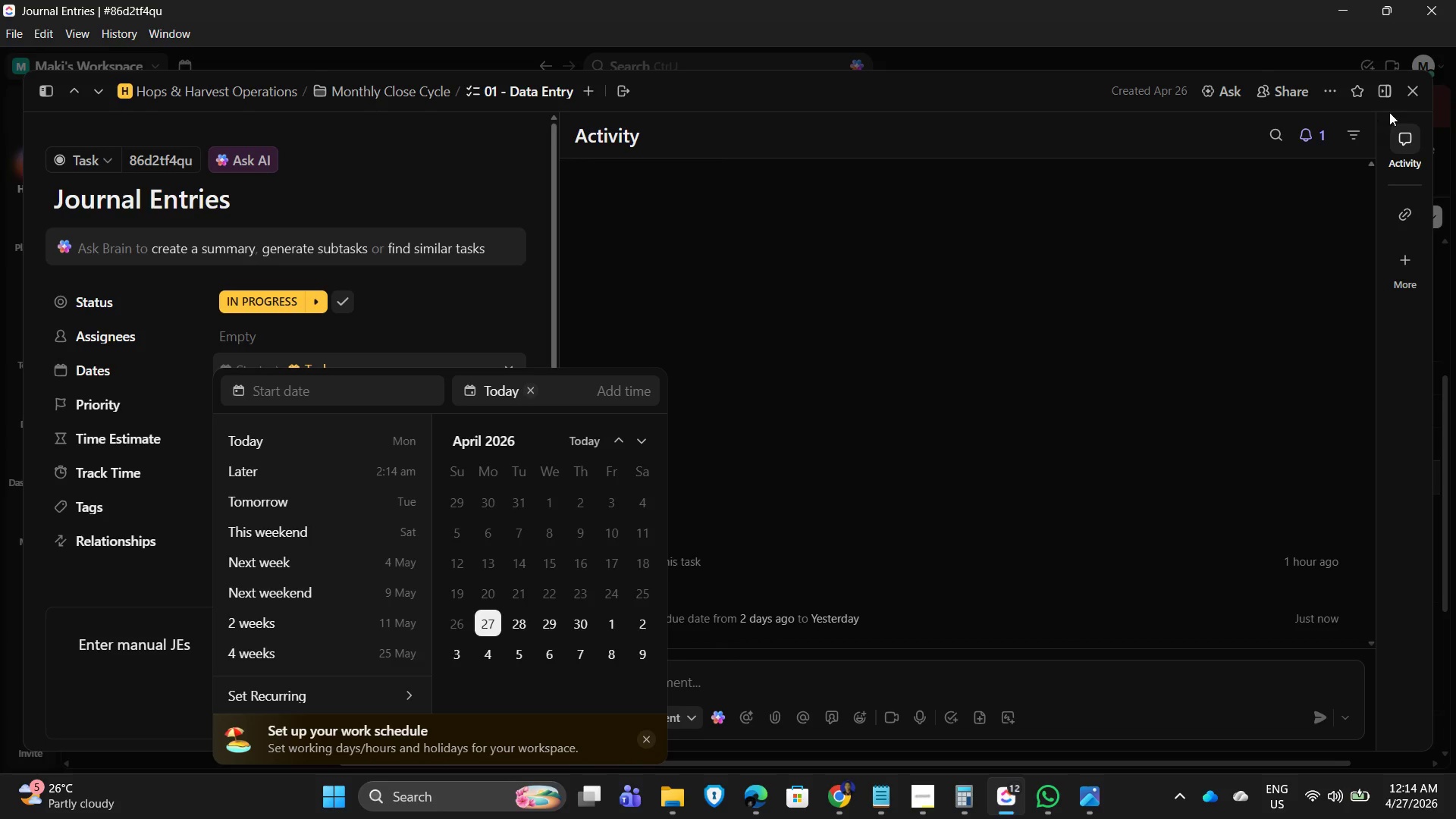 
double_click([1415, 96])
 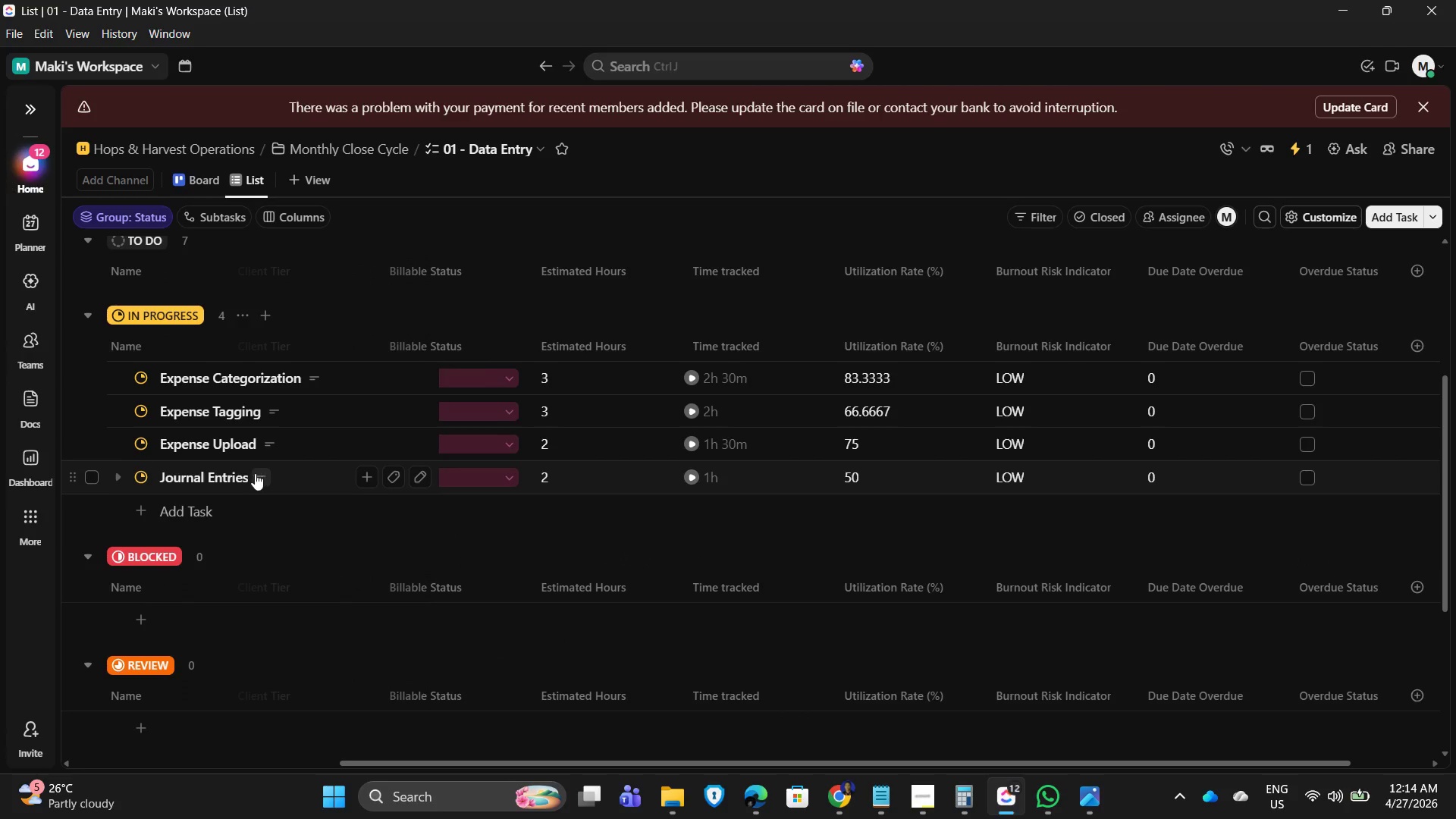 
left_click([253, 474])
 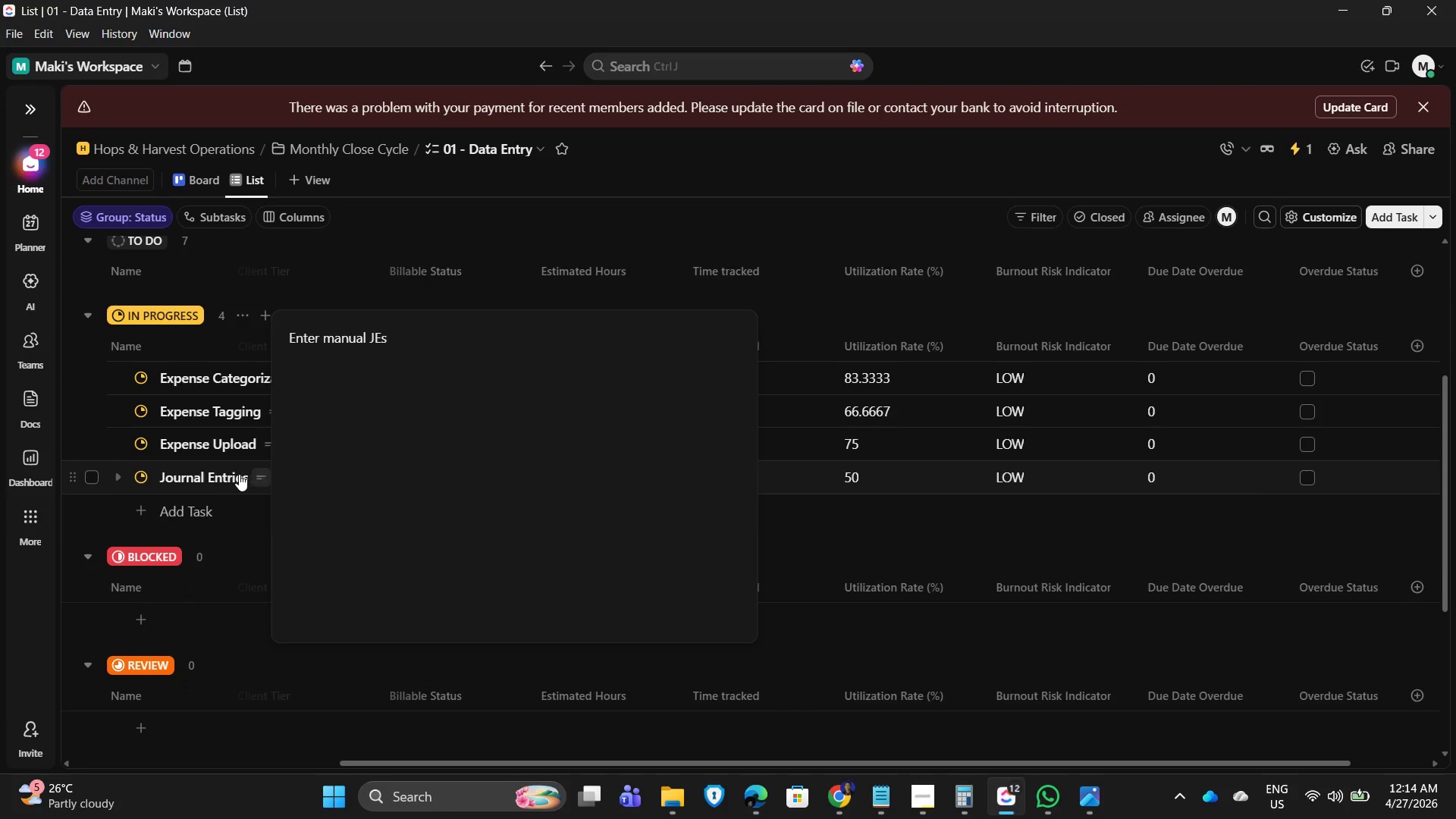 
left_click([216, 475])
 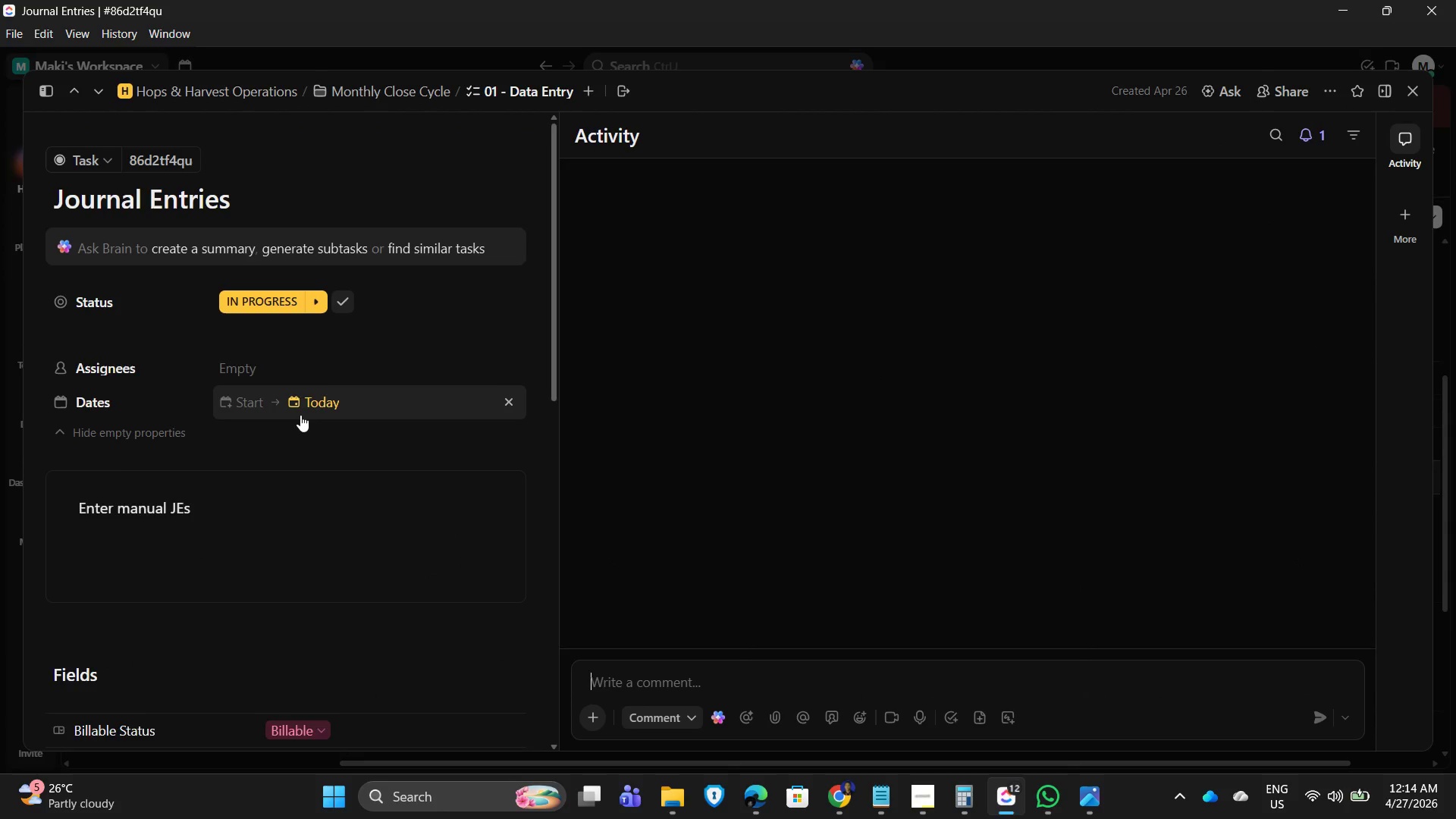 
left_click([330, 372])
 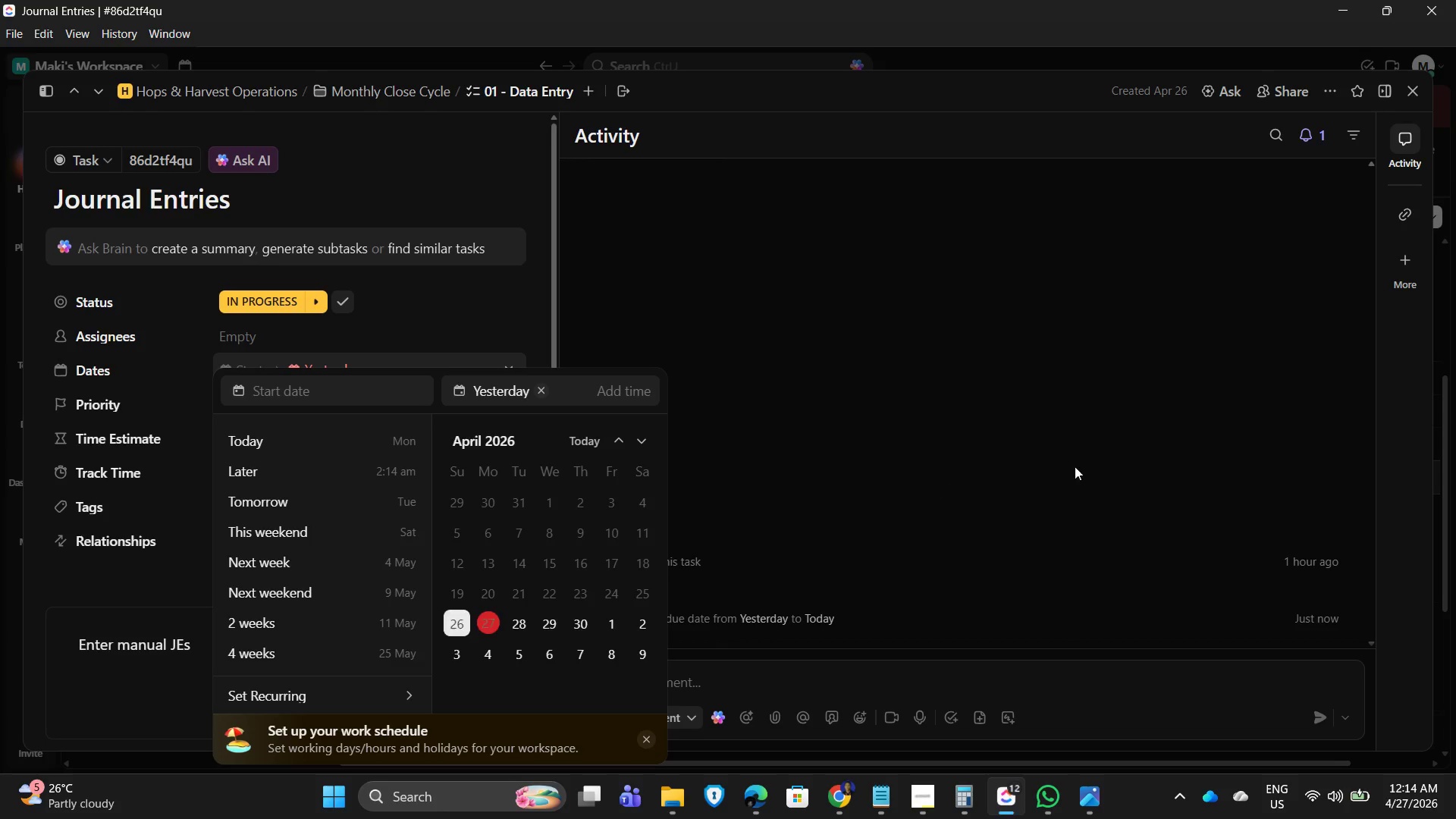 
left_click([1420, 93])
 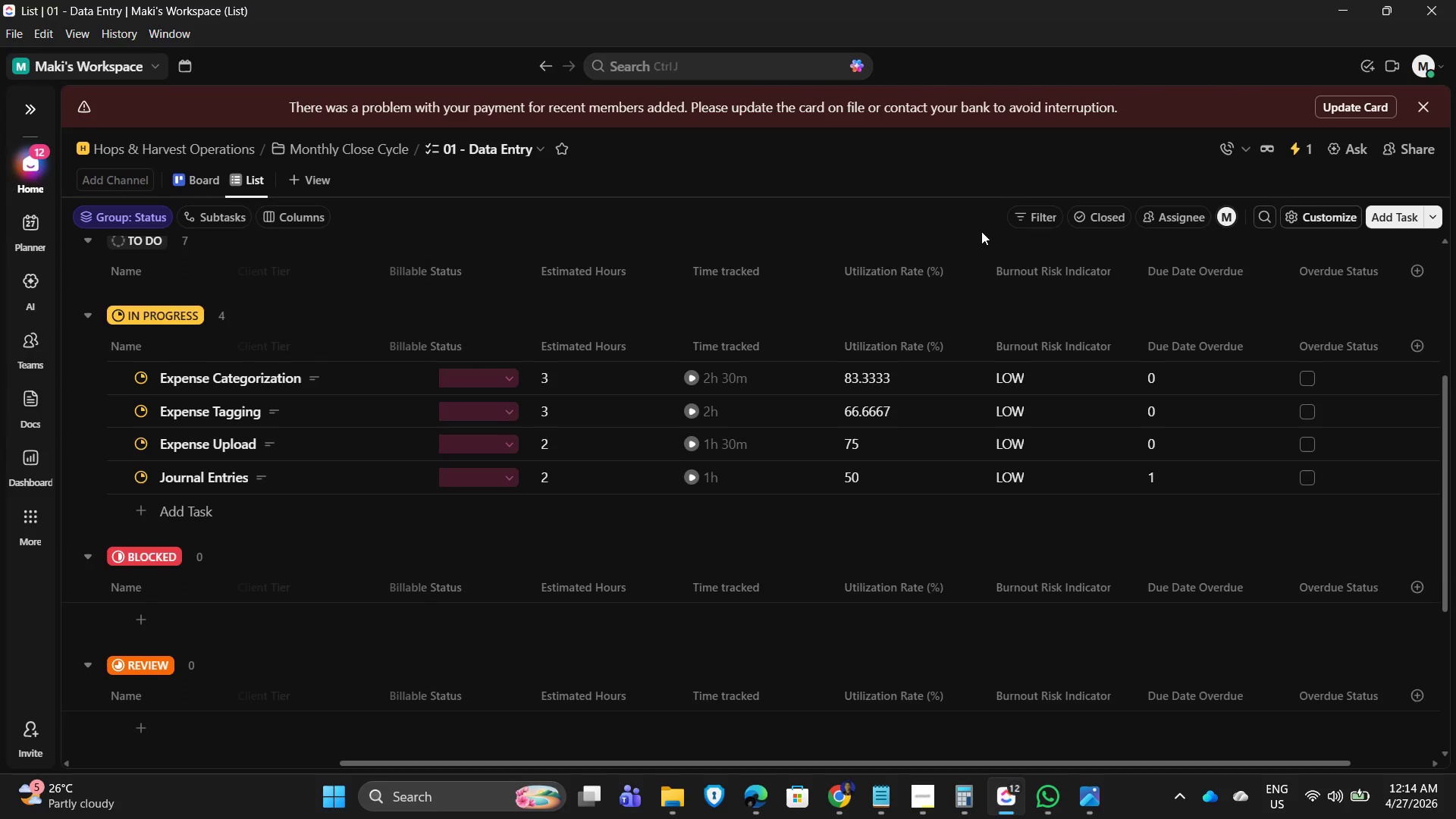 
wait(13.69)
 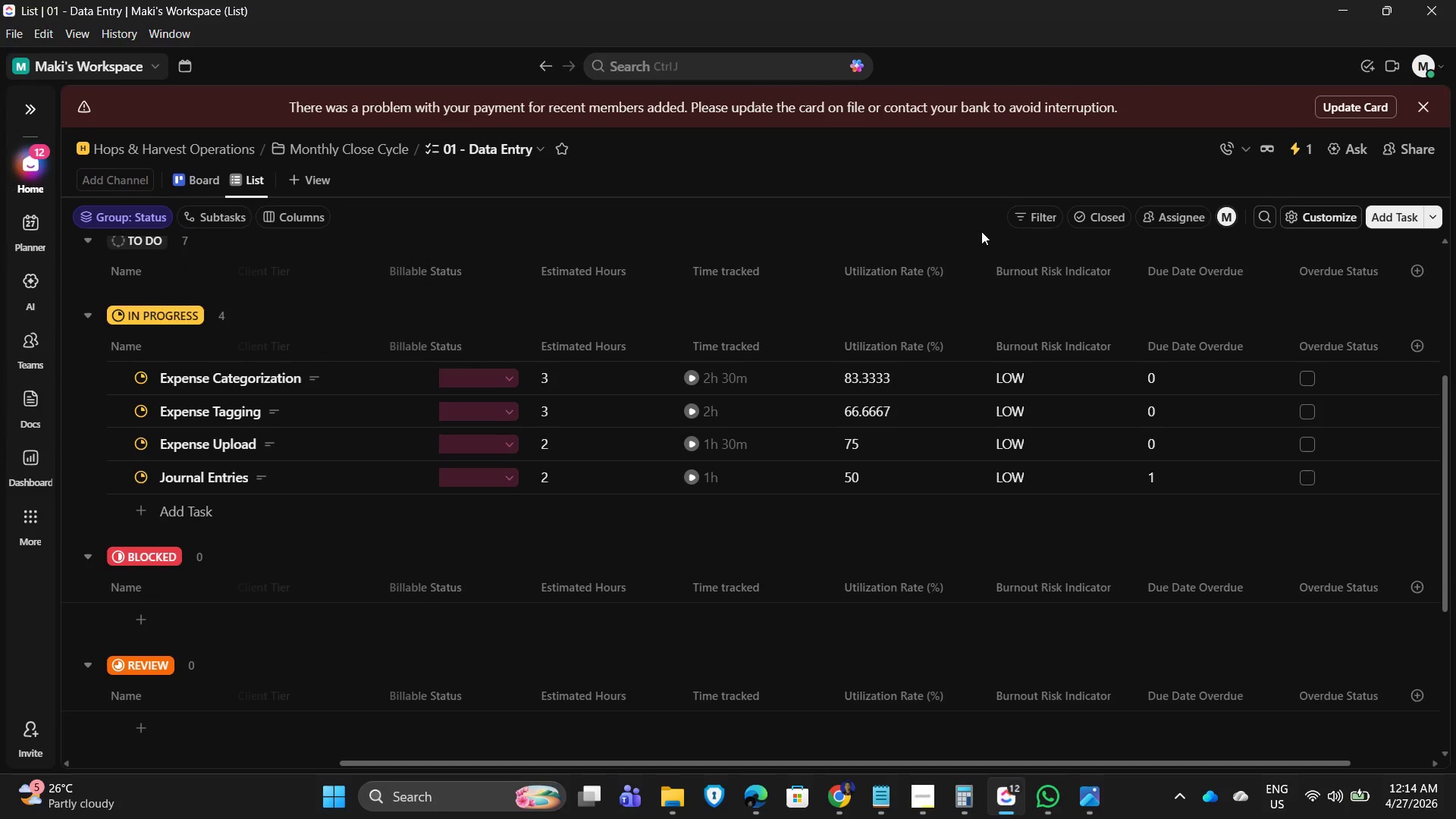 
left_click_drag(start_coordinate=[884, 763], to_coordinate=[1022, 795])
 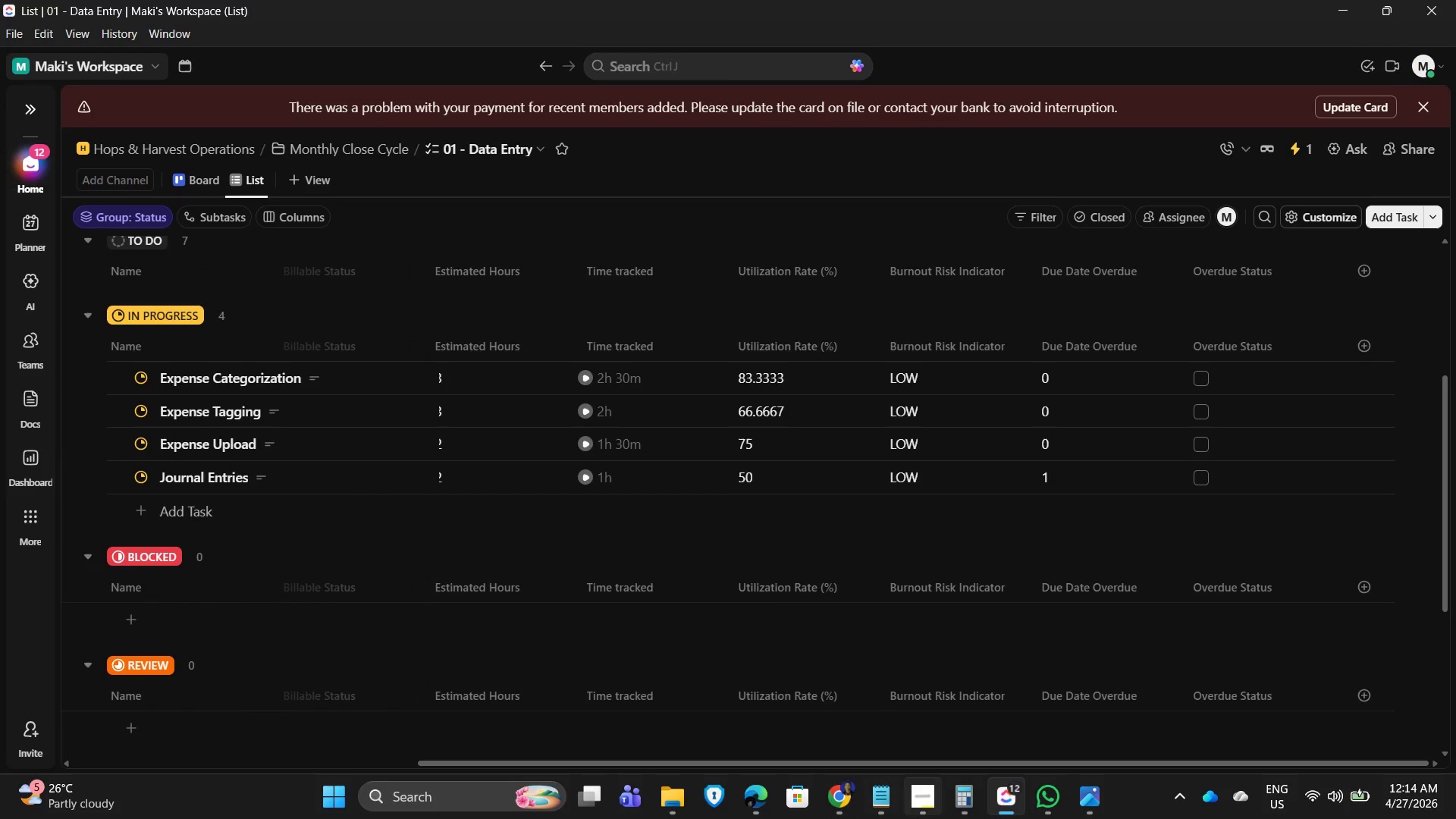 
left_click_drag(start_coordinate=[969, 762], to_coordinate=[545, 761])
 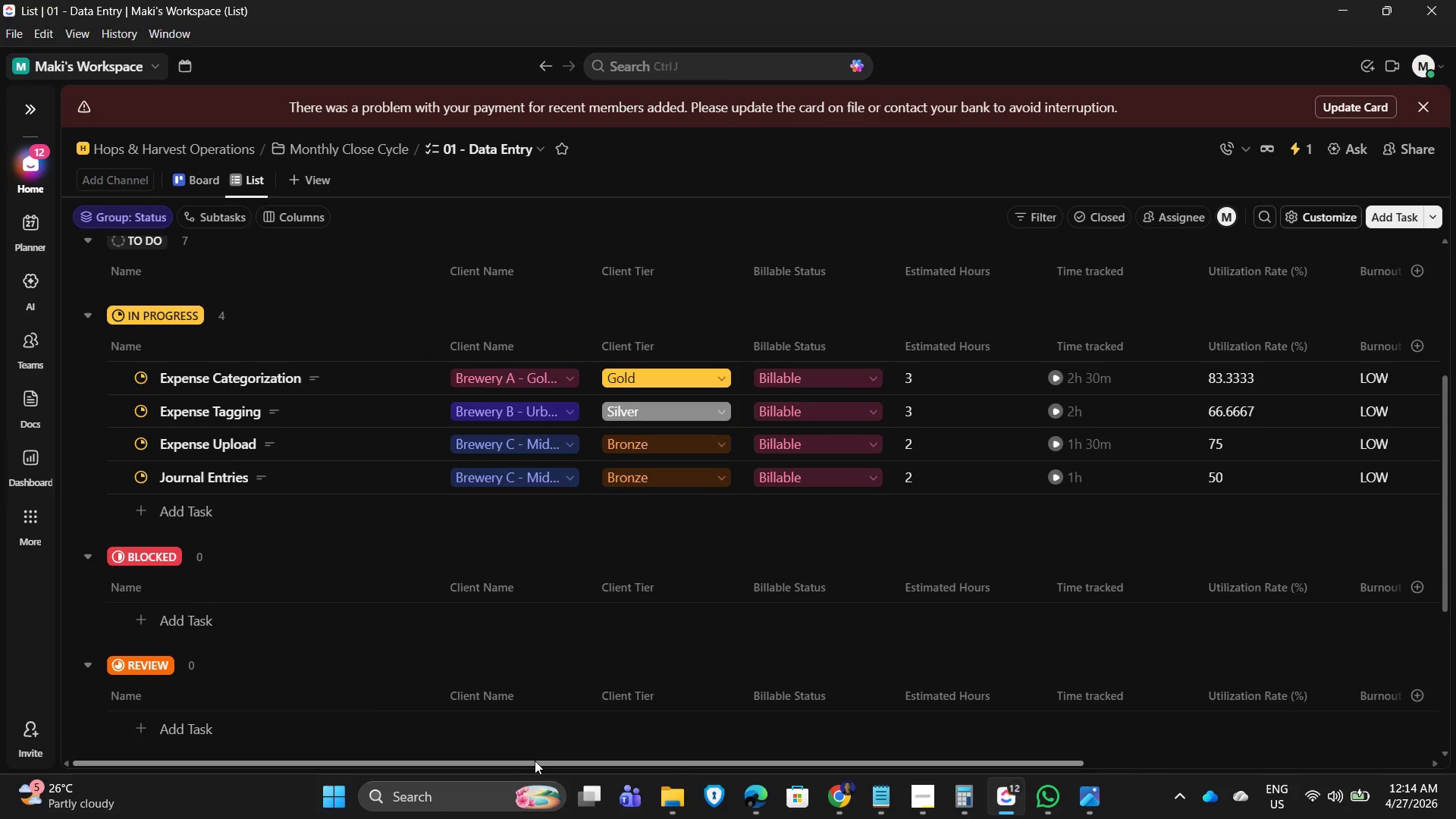 
left_click_drag(start_coordinate=[525, 764], to_coordinate=[942, 782])
 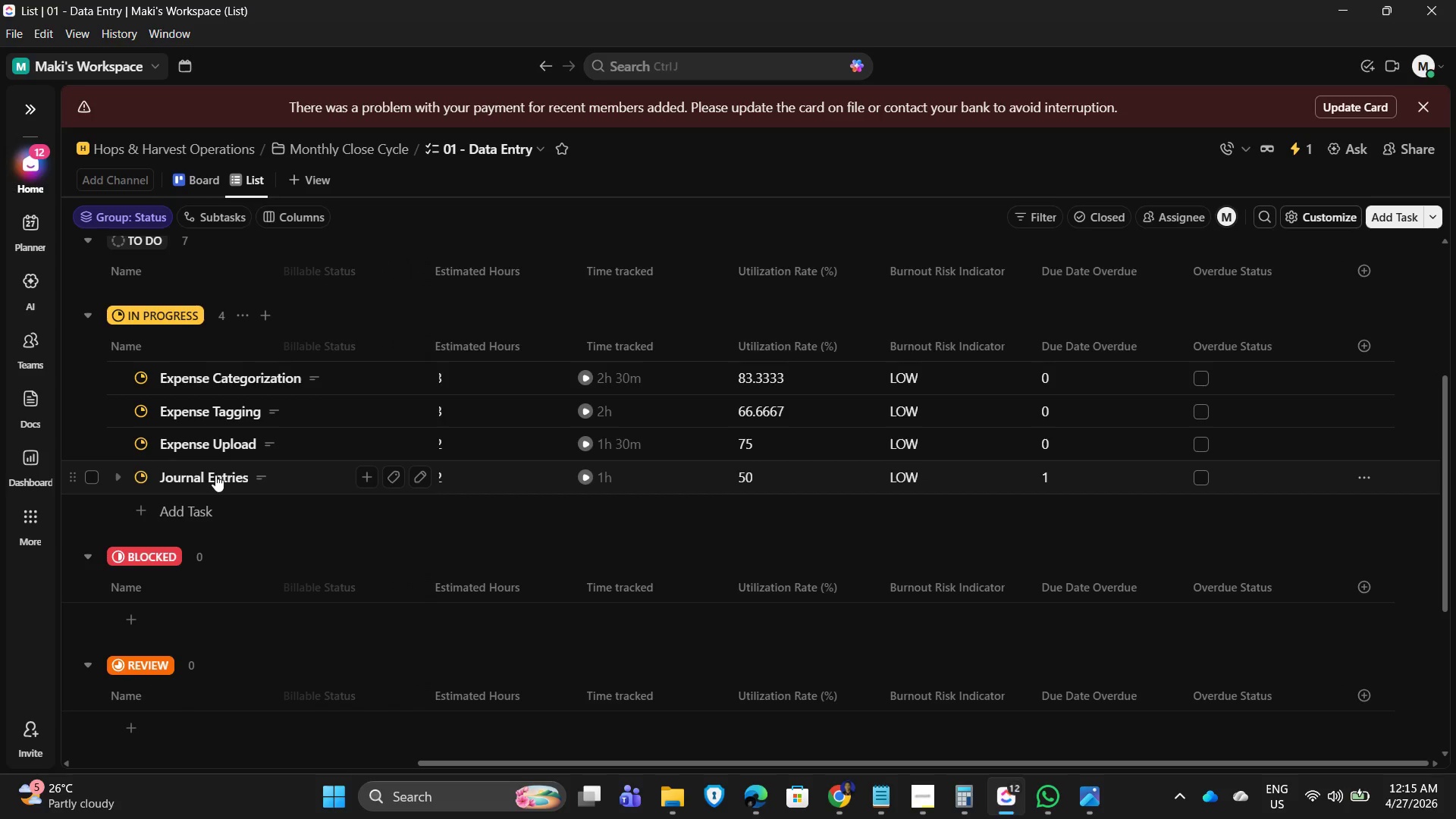 
wait(50.35)
 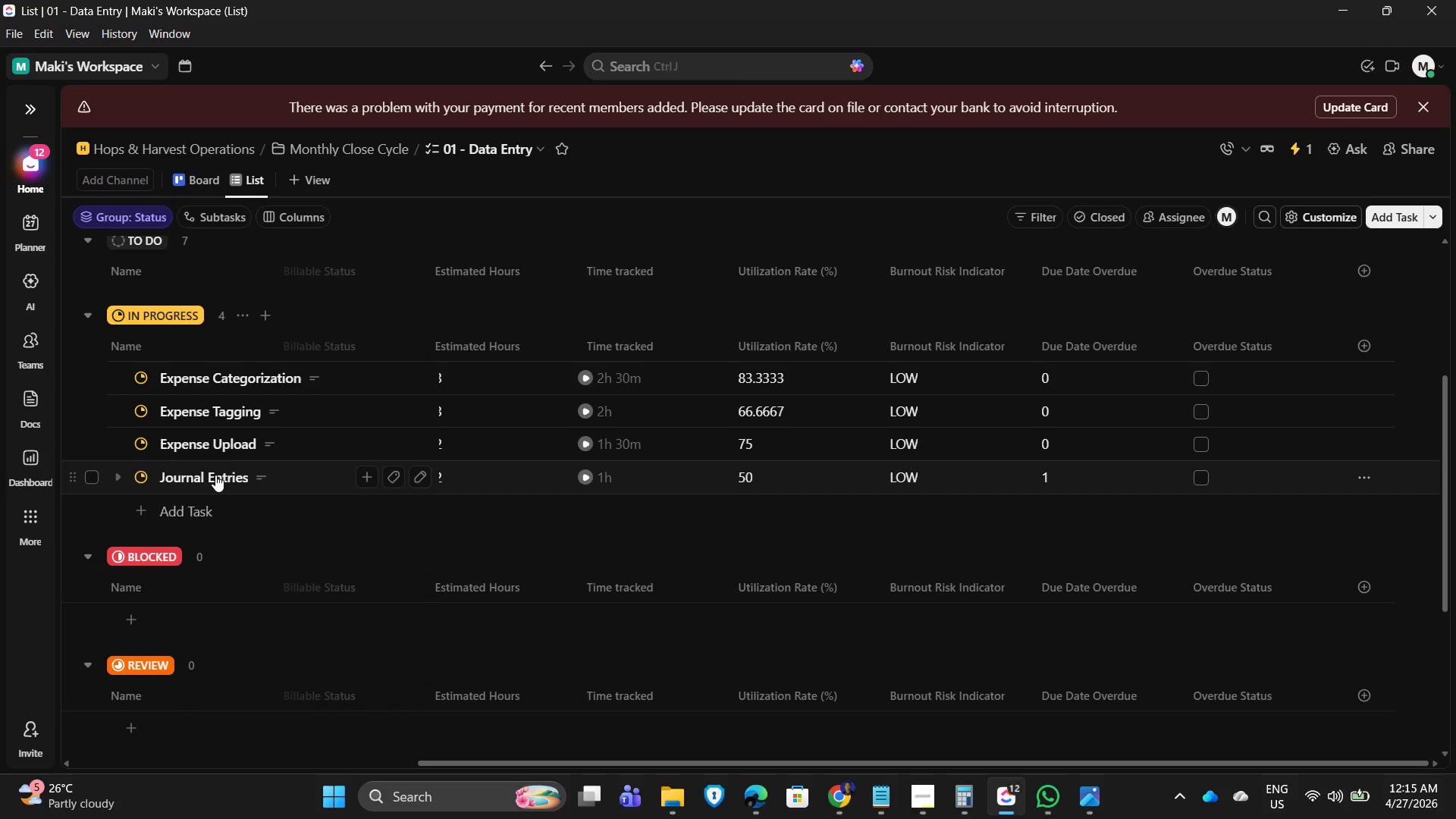 
mouse_move([1100, 360])
 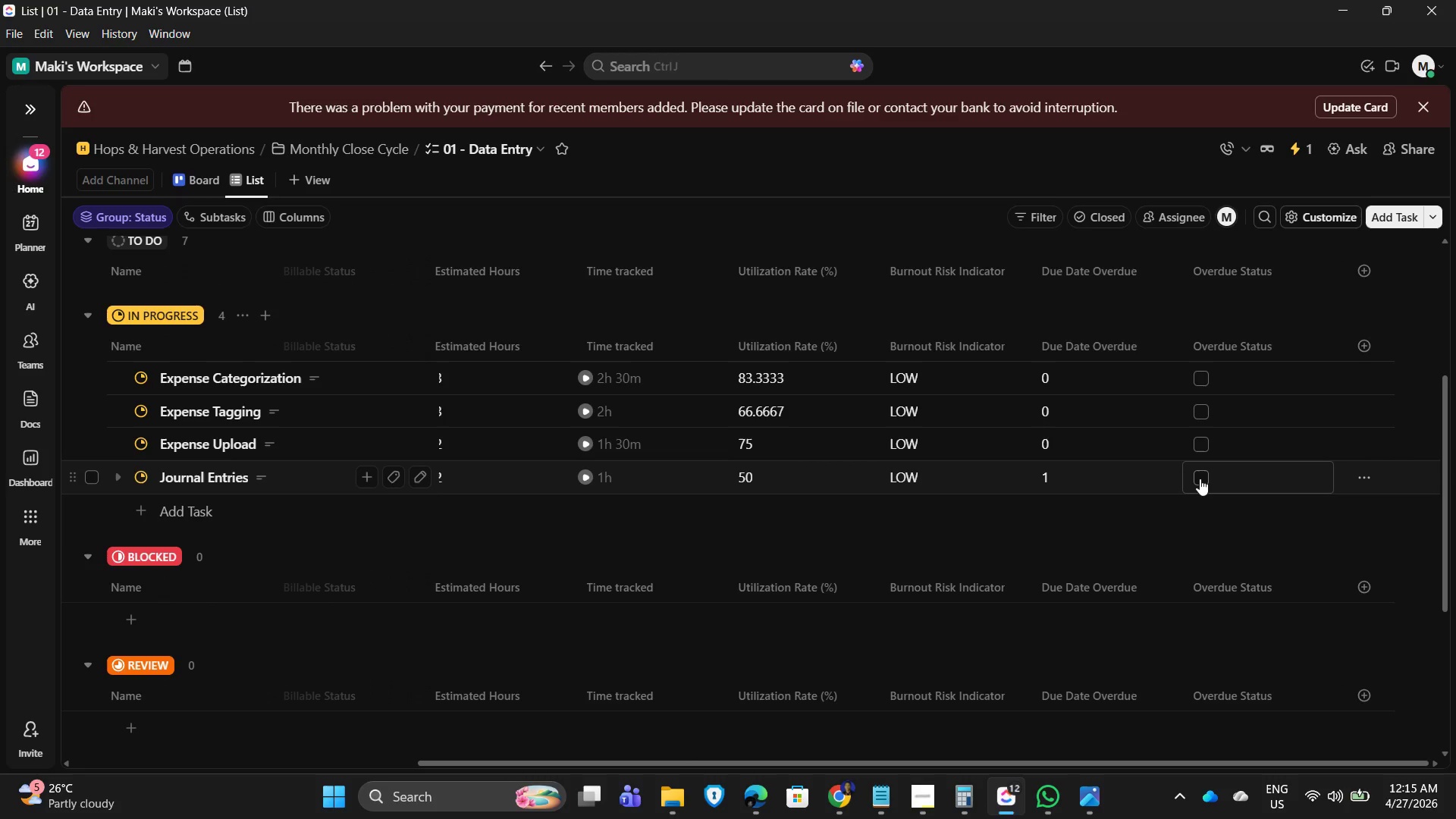 
left_click([1200, 479])
 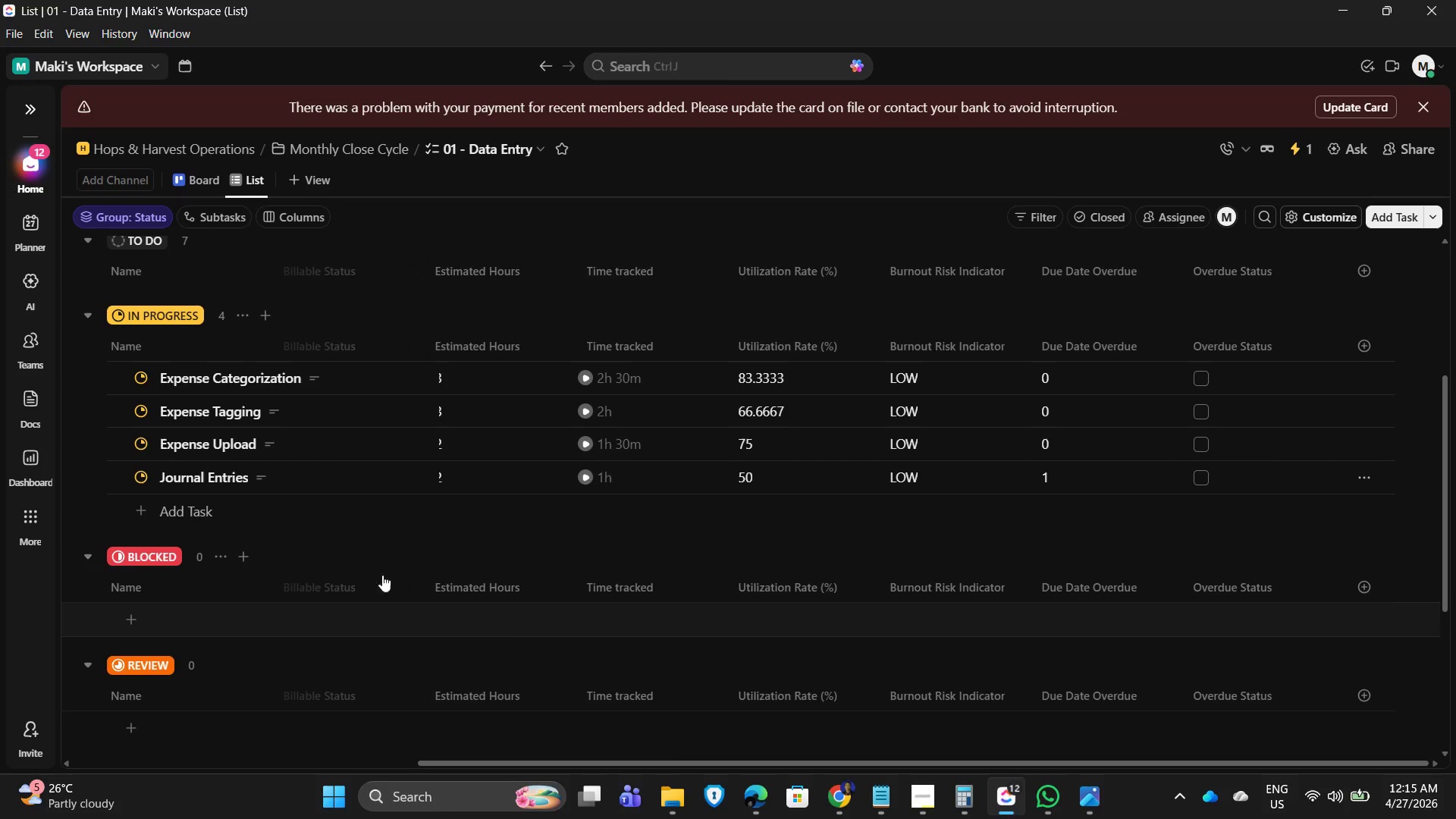 
left_click([208, 442])
 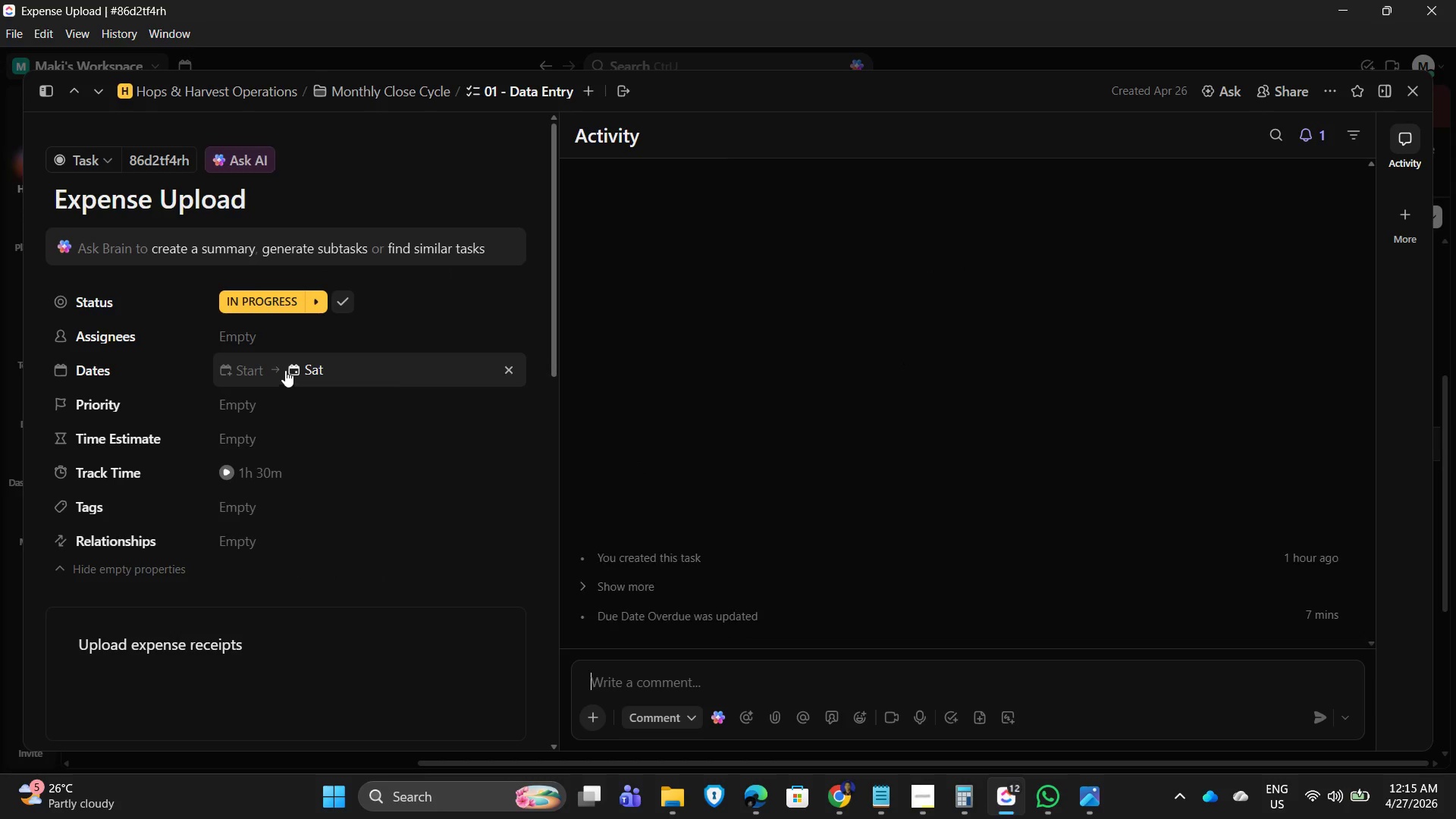 
left_click([306, 369])
 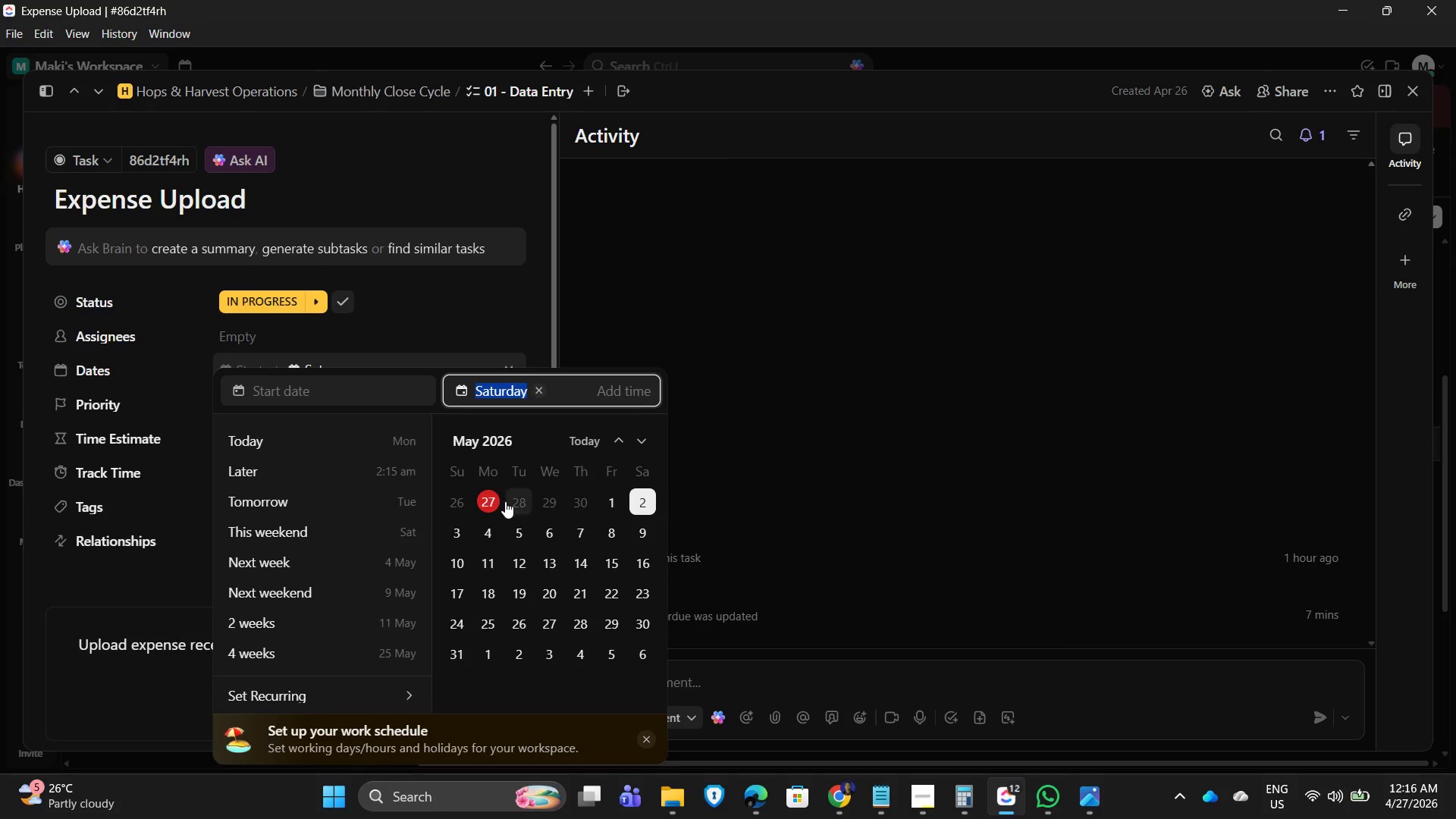 
left_click([453, 501])
 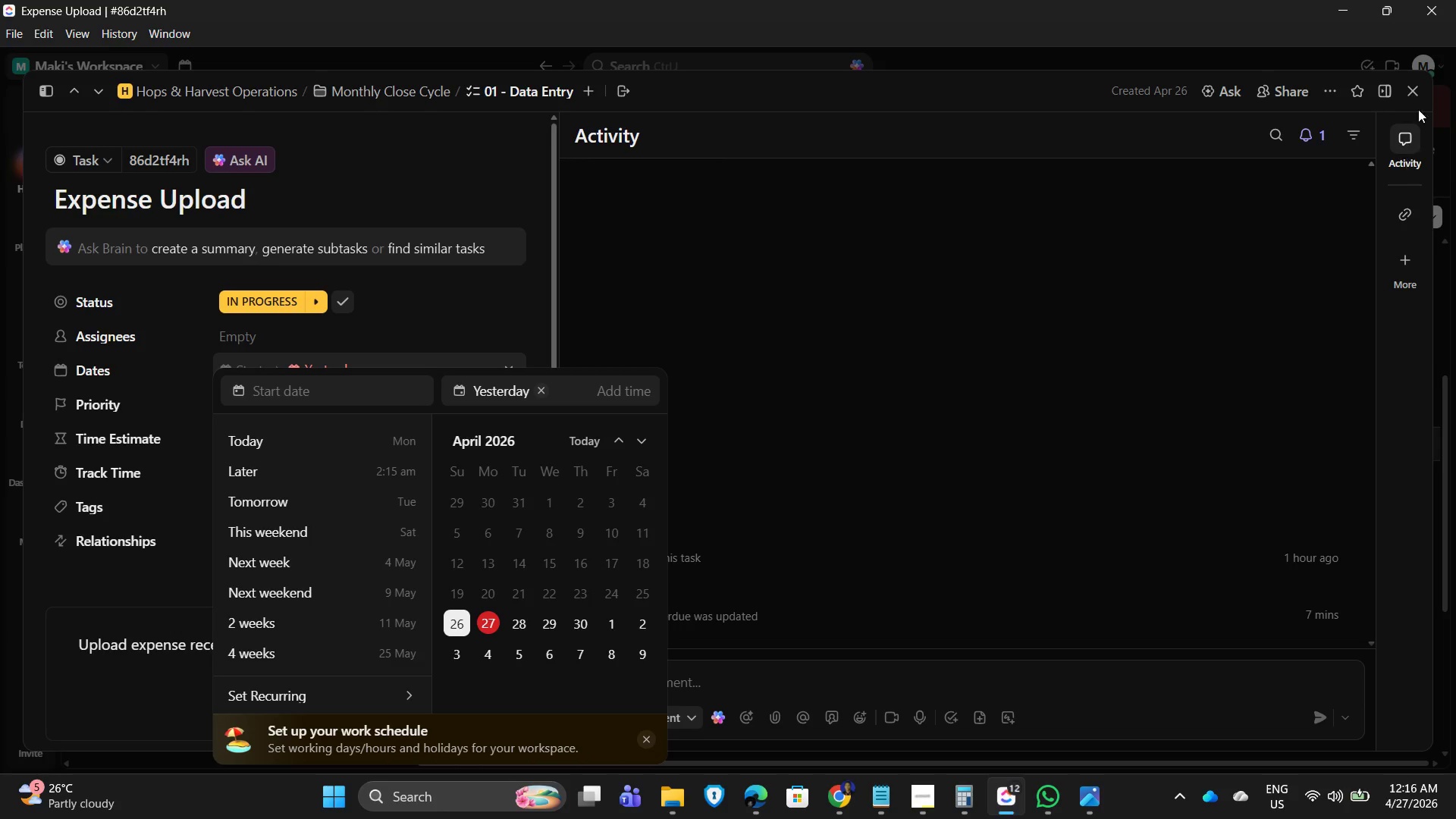 
left_click([1419, 87])
 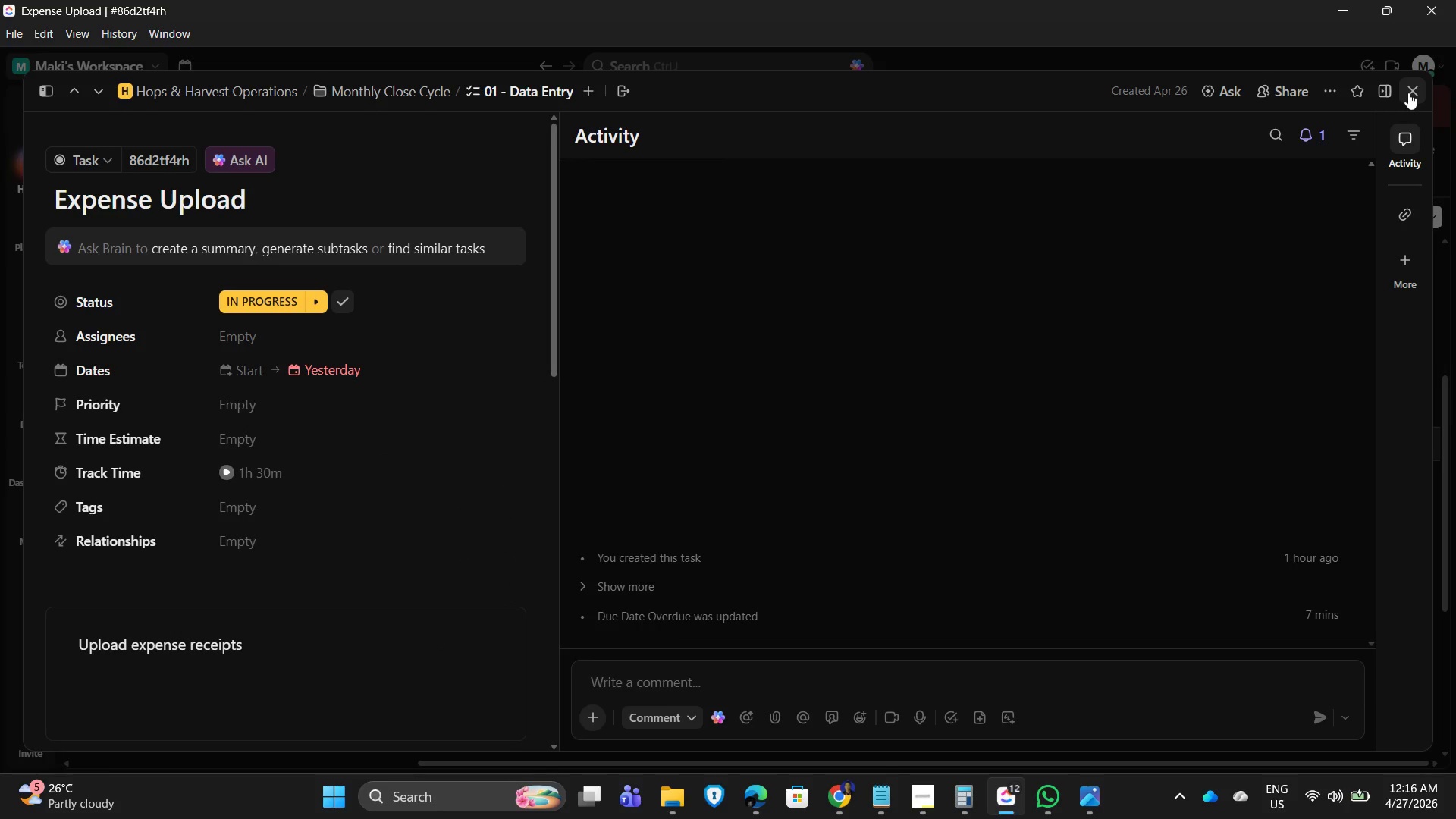 
left_click([1408, 93])
 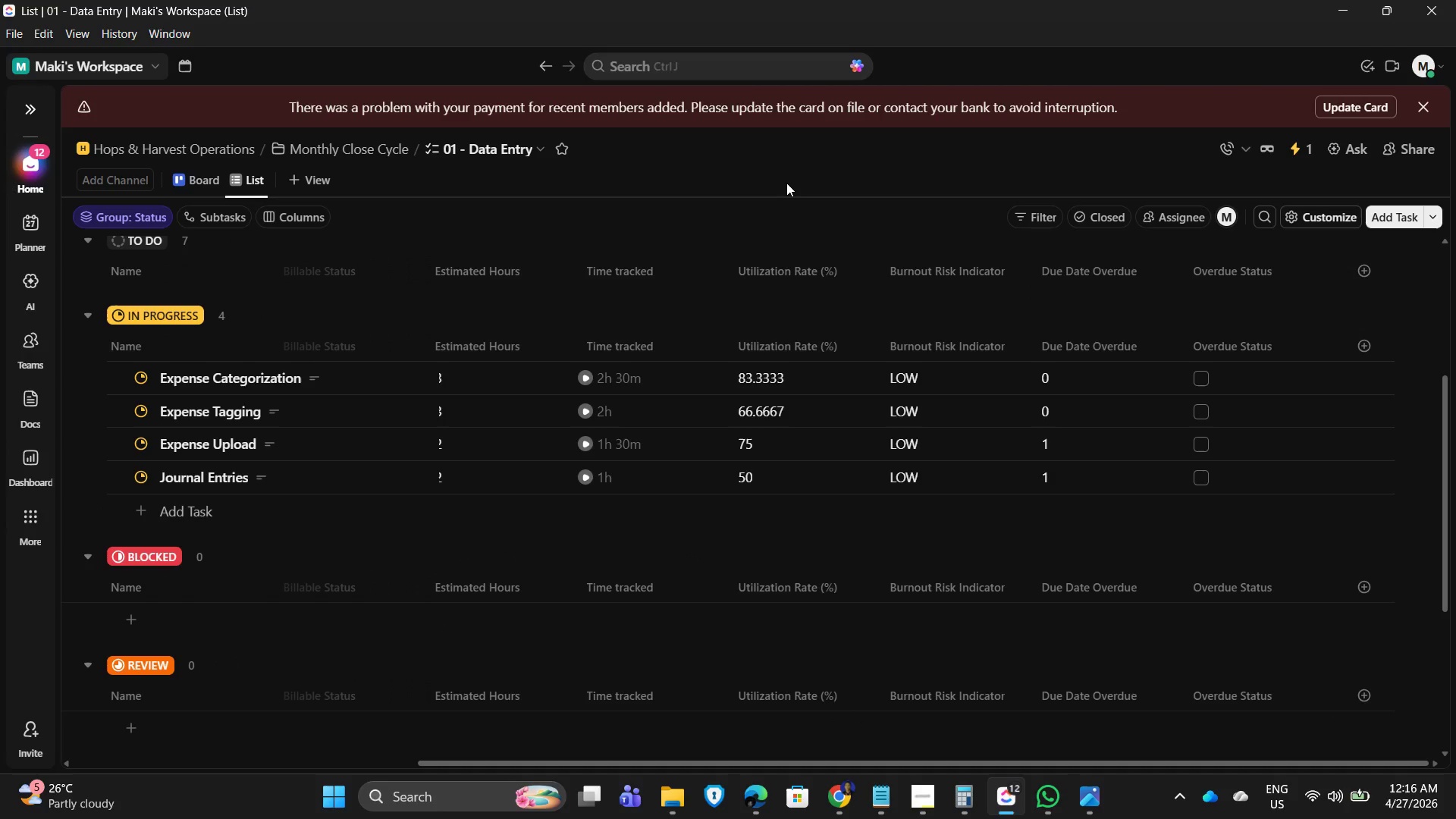 
wait(14.67)
 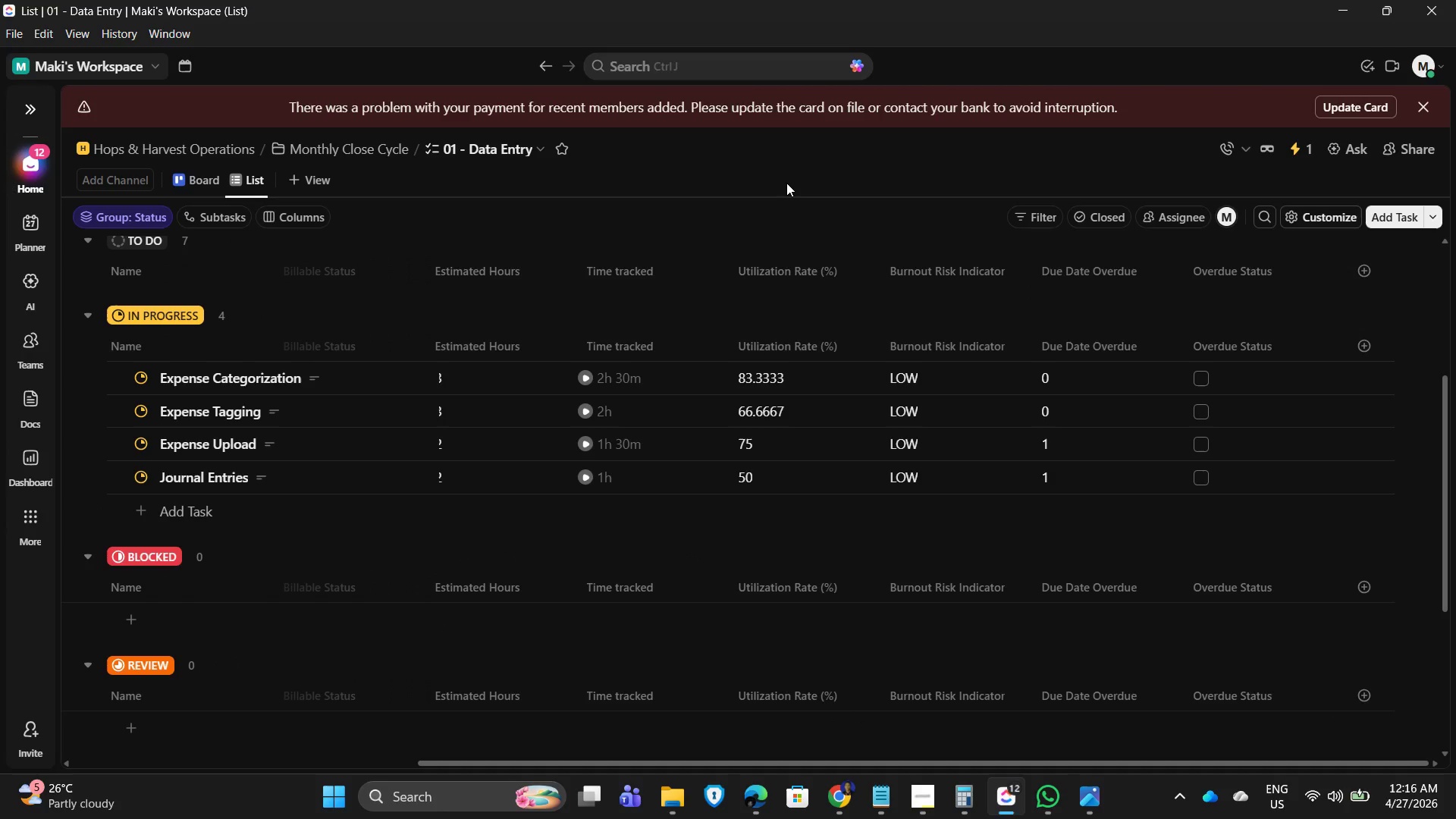 
left_click([323, 374])
 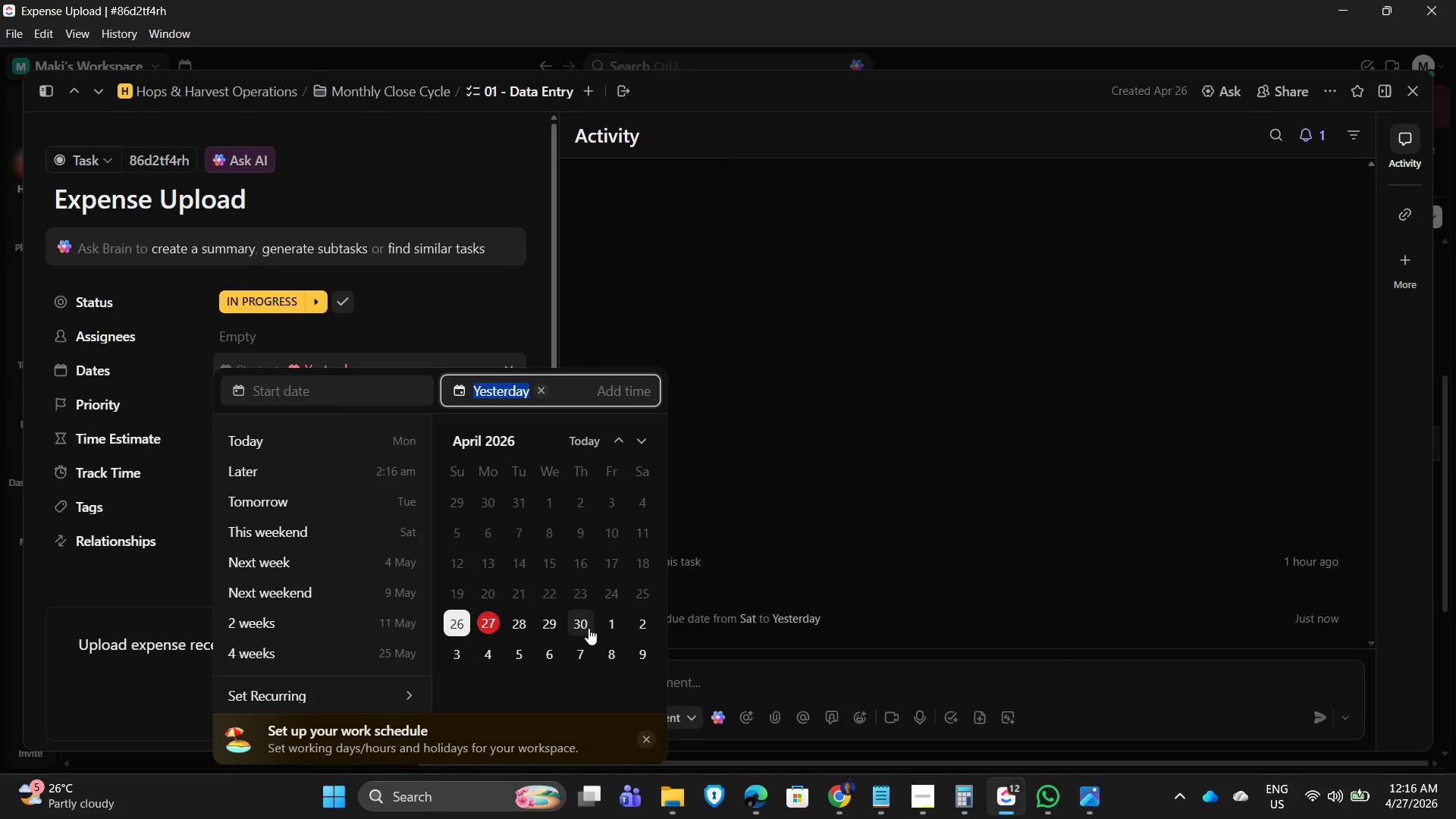 
left_click([645, 629])
 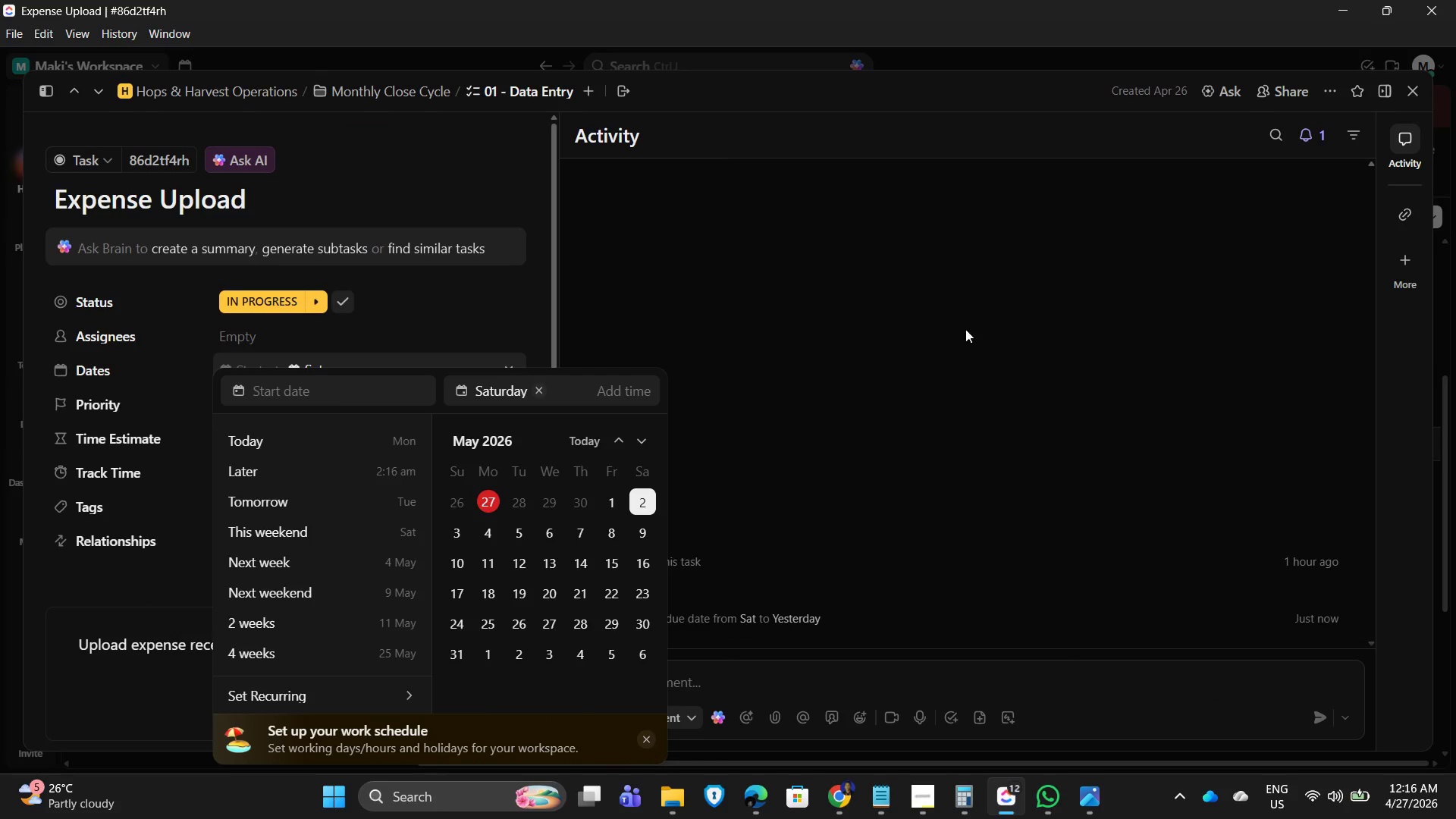 
left_click([997, 320])
 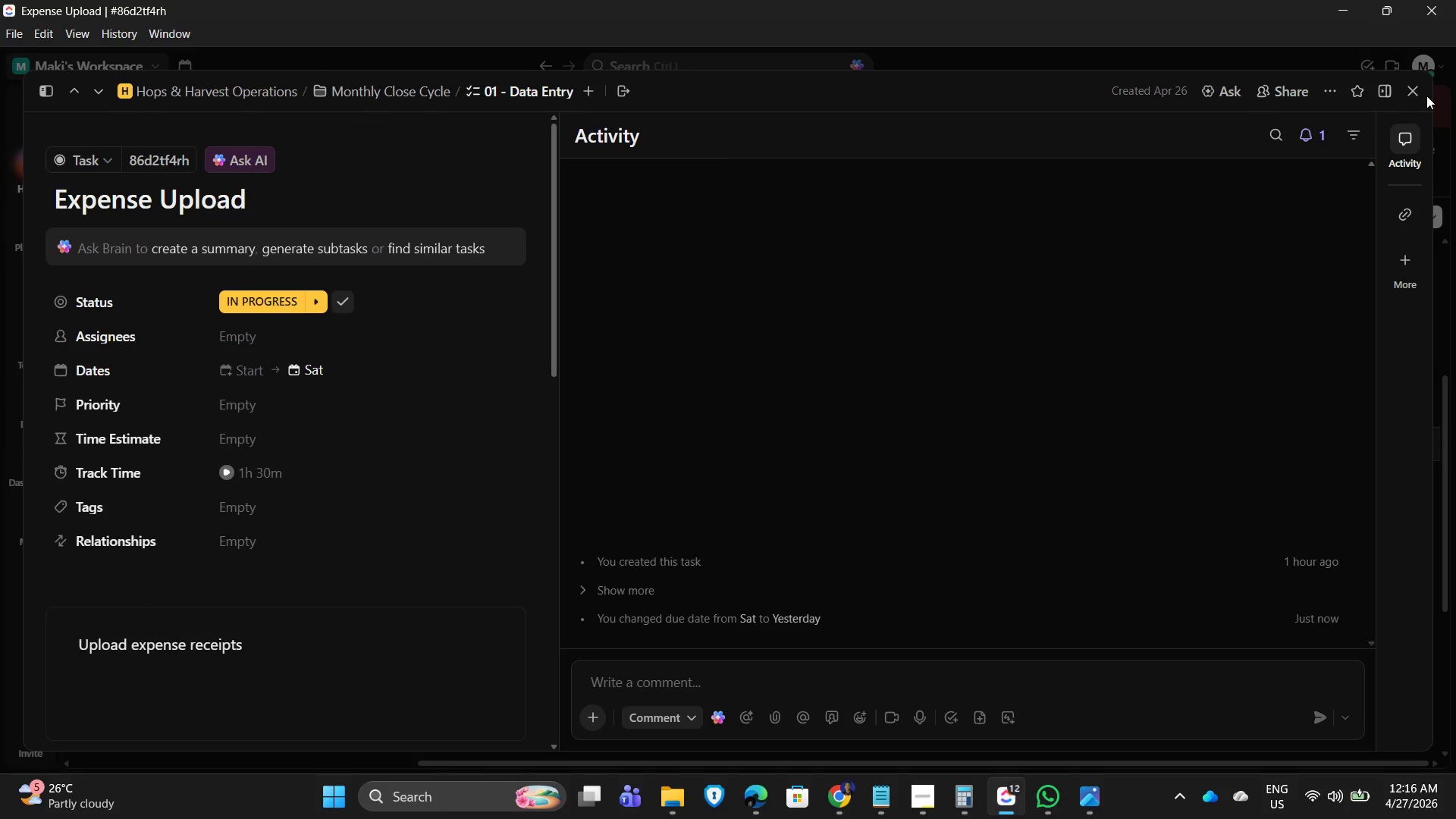 
double_click([1417, 94])
 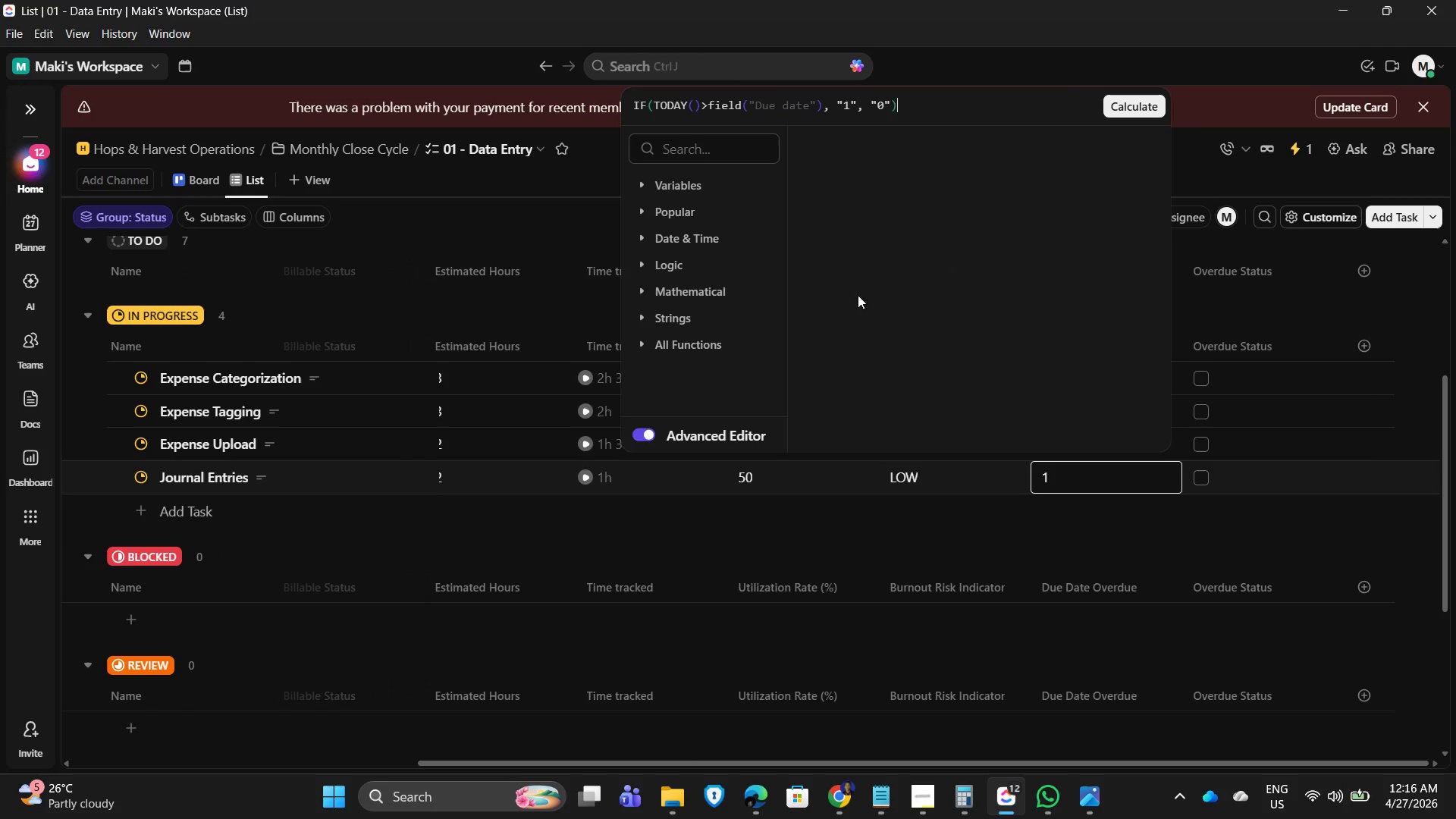 
wait(5.16)
 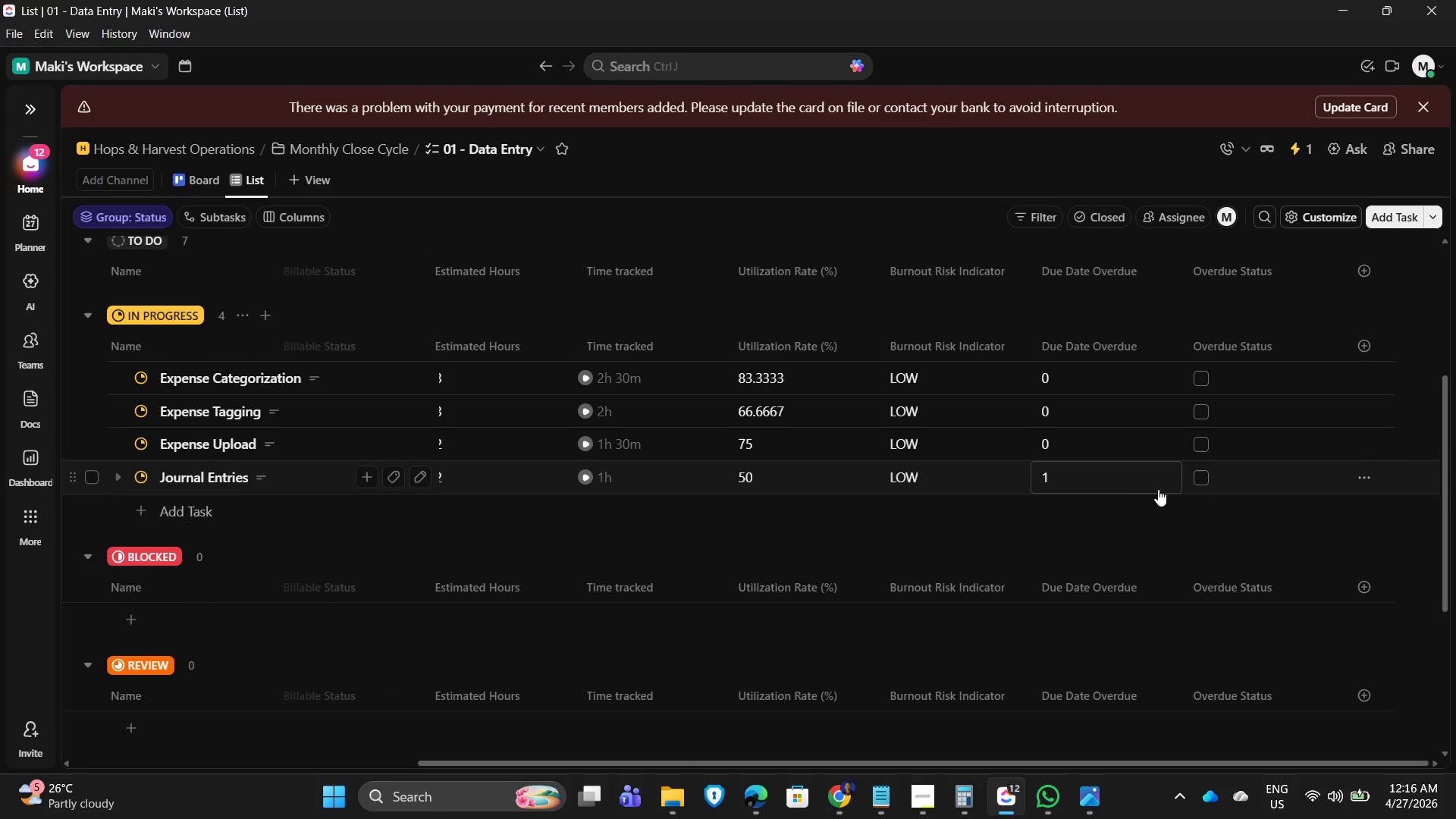 
left_click([850, 108])
 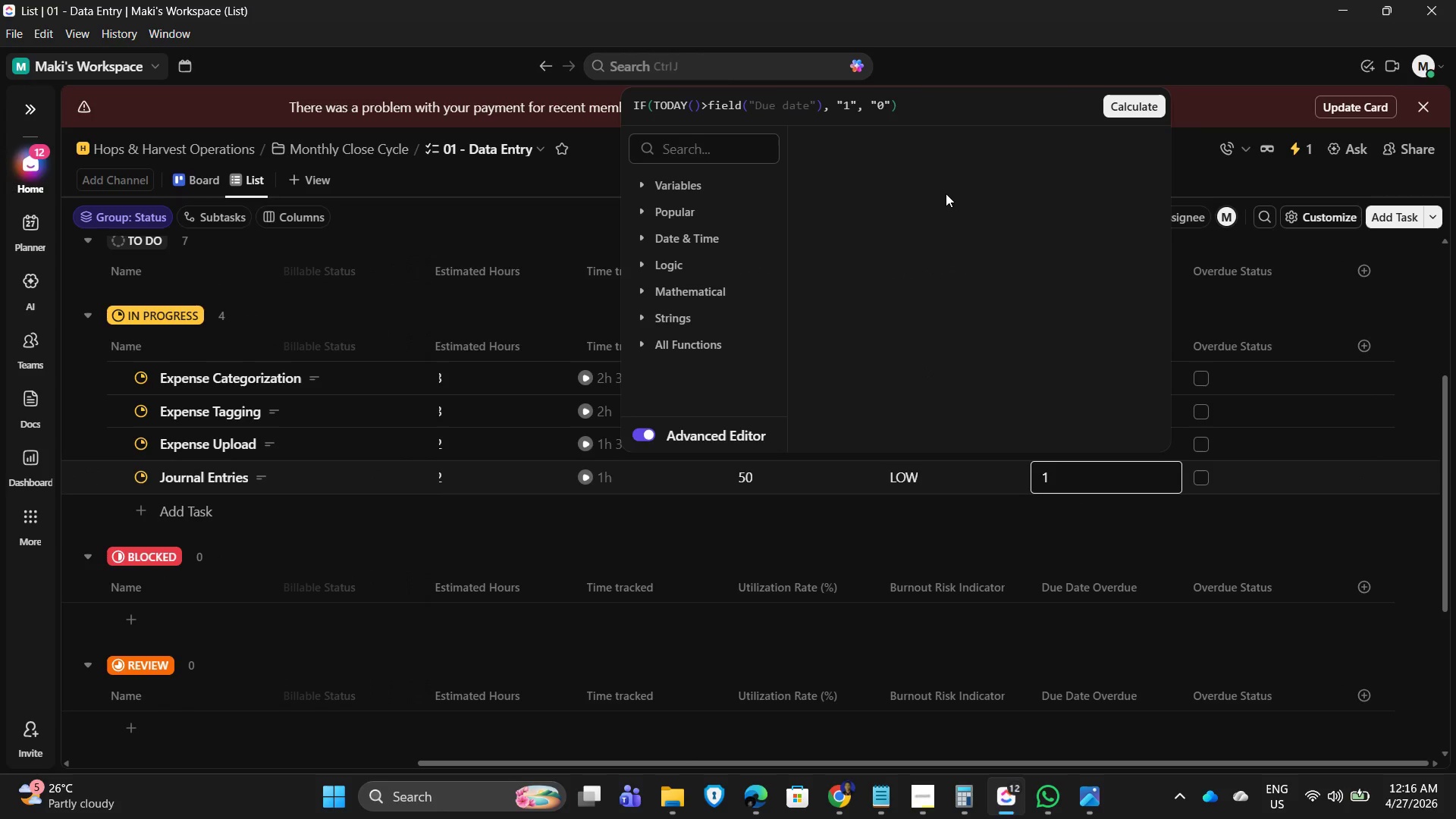 
key(Backspace)
type(overdue)
 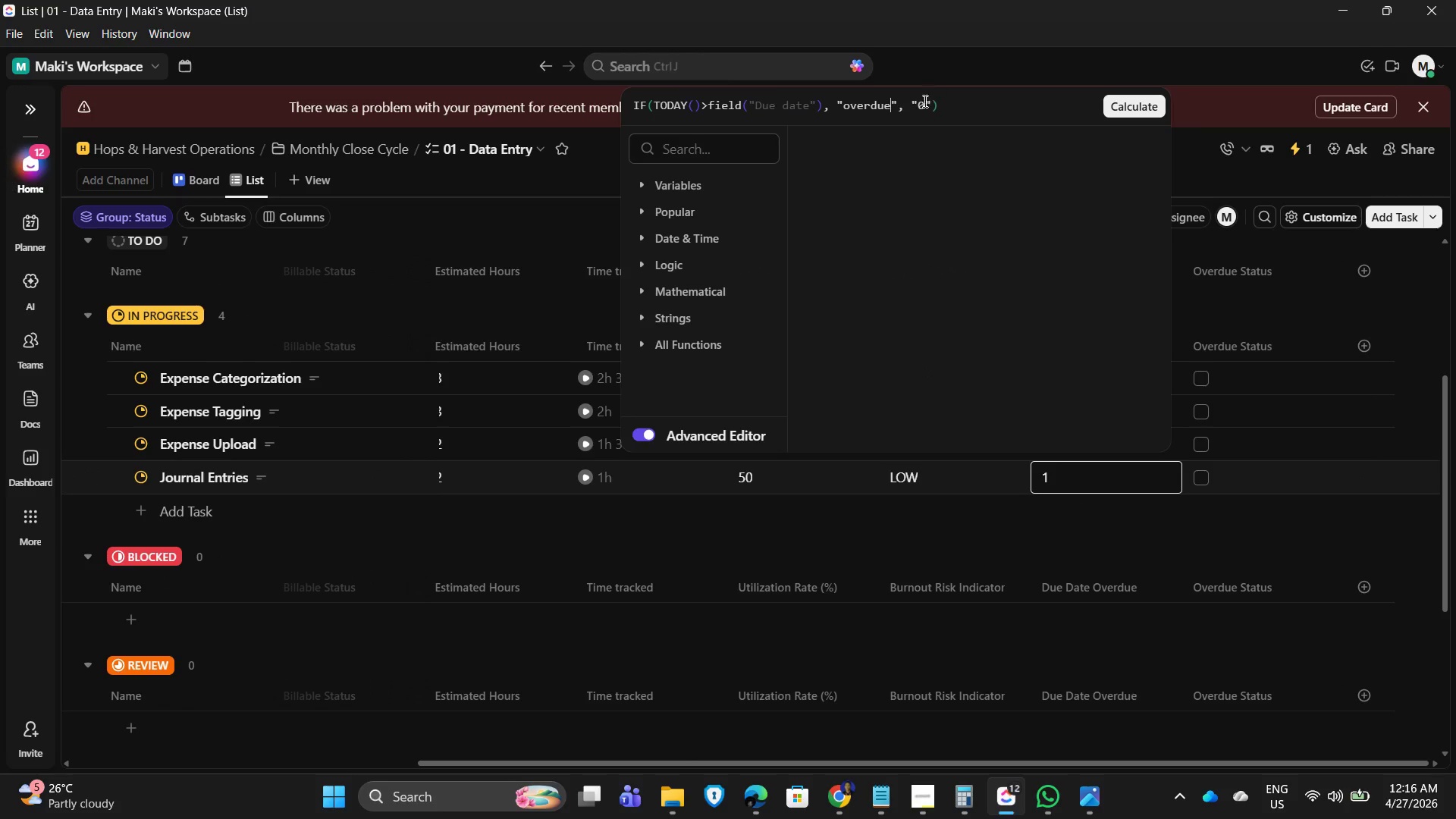 
left_click([921, 97])
 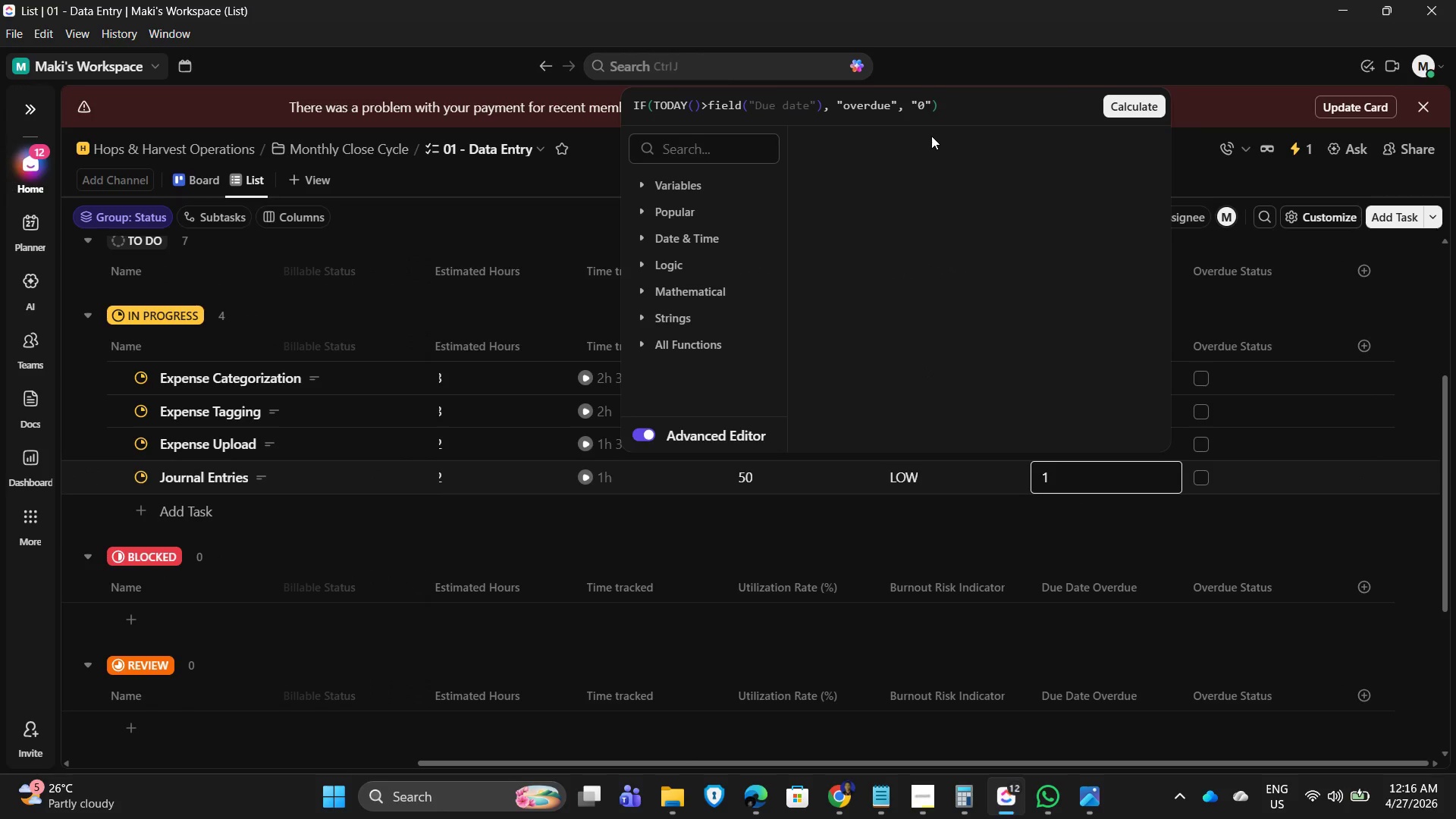 
key(Backspace)
type(ontrack)
 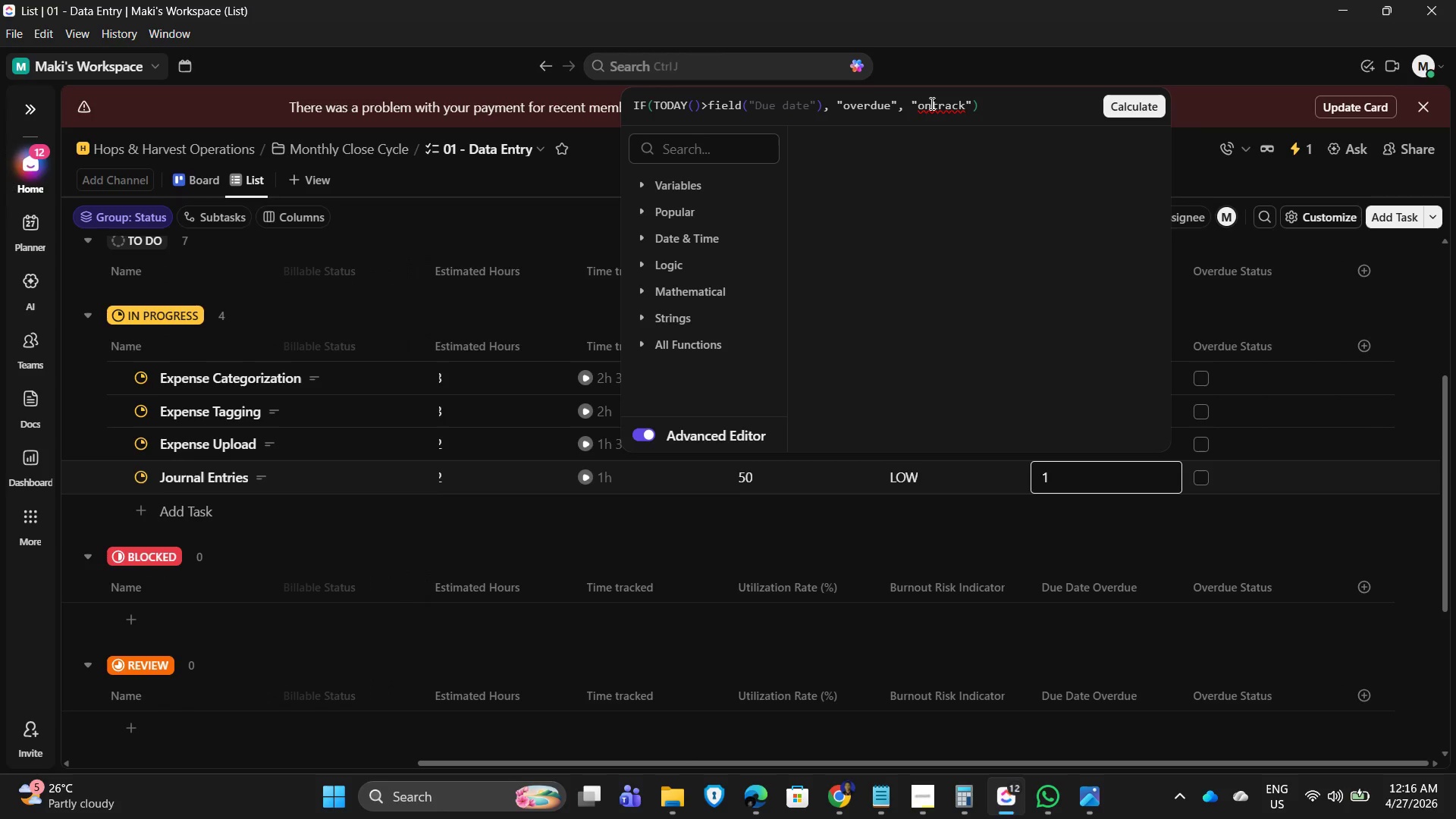 
key(Space)
 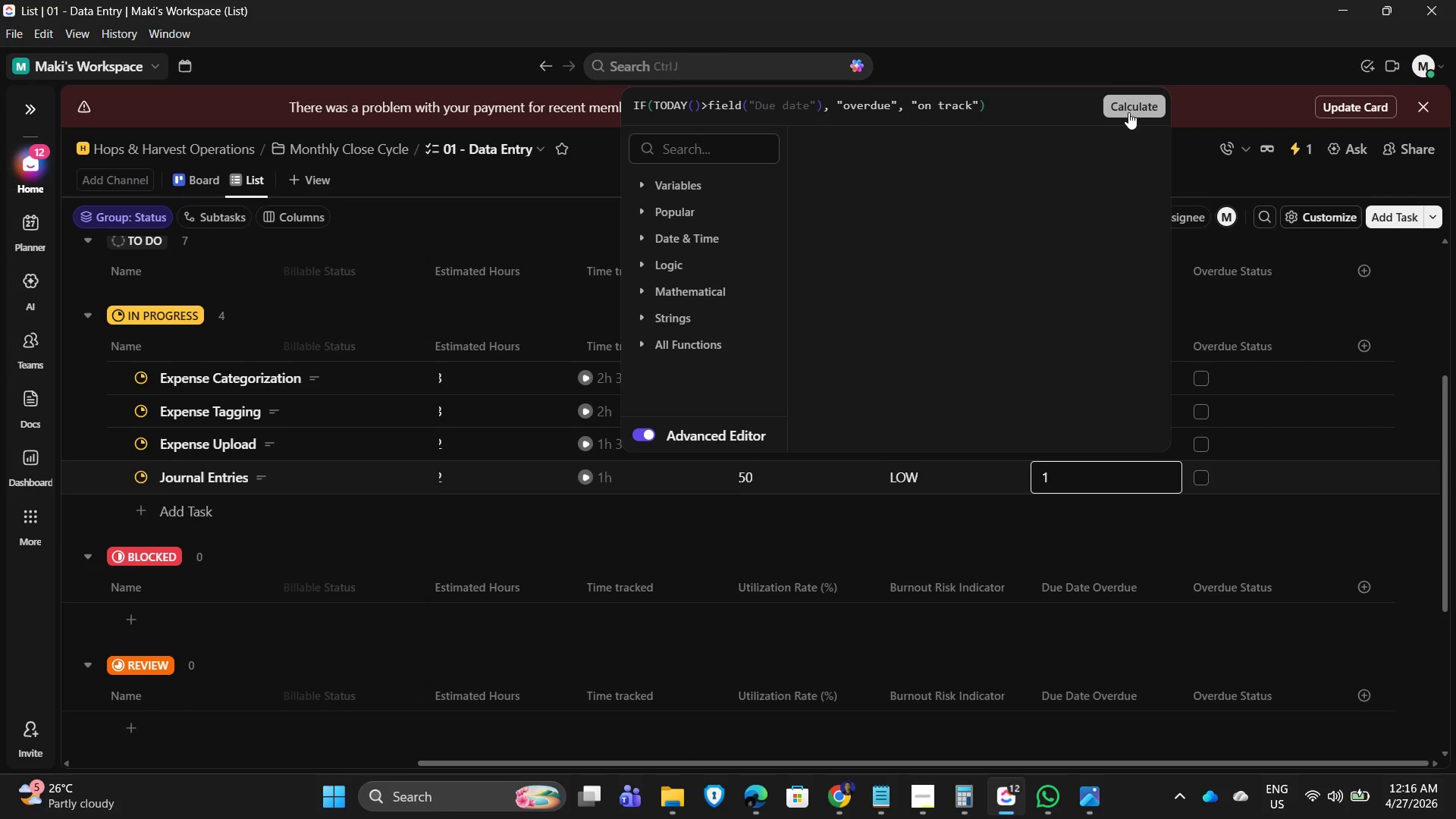 
left_click([1131, 102])
 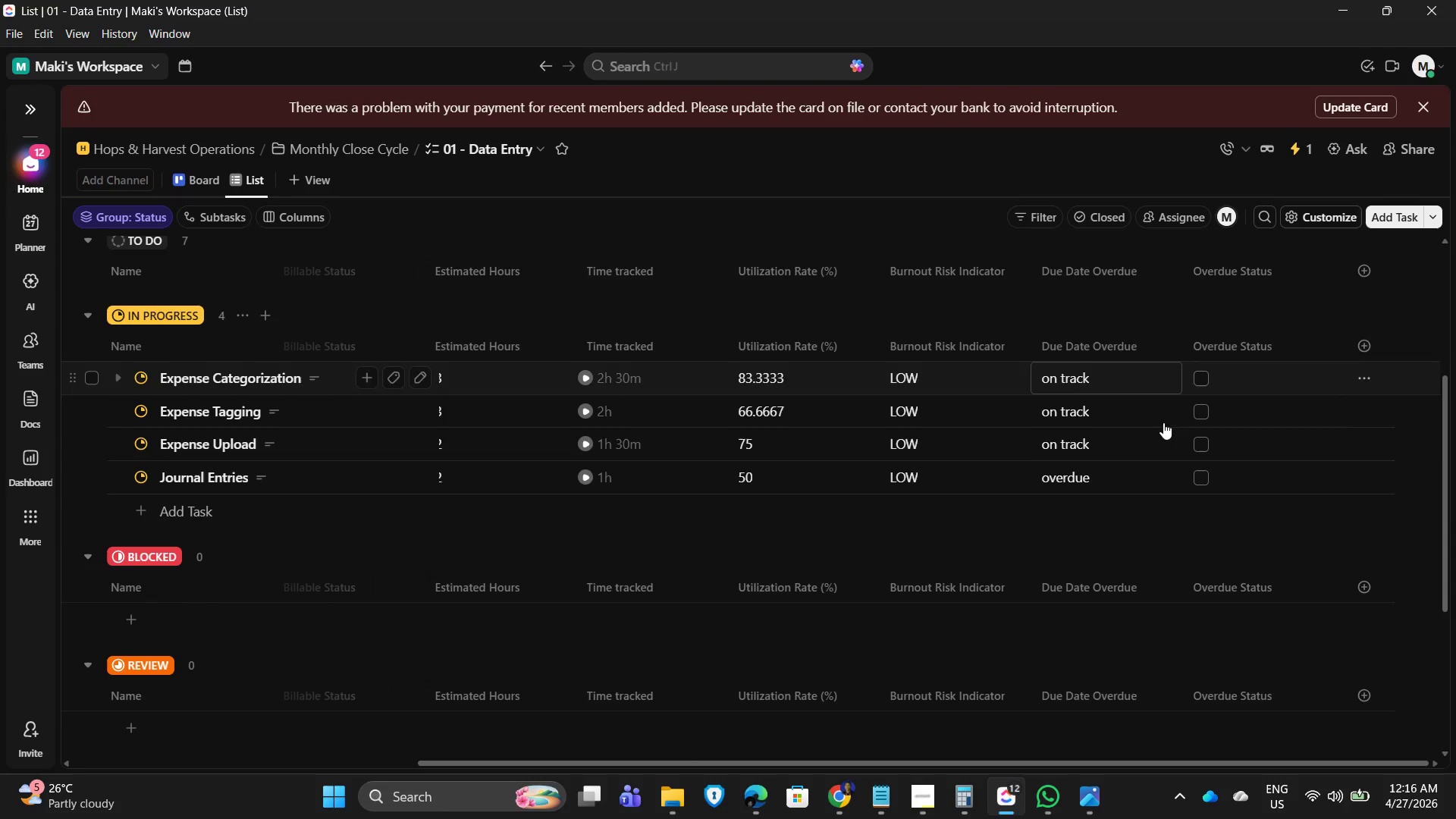 
wait(5.23)
 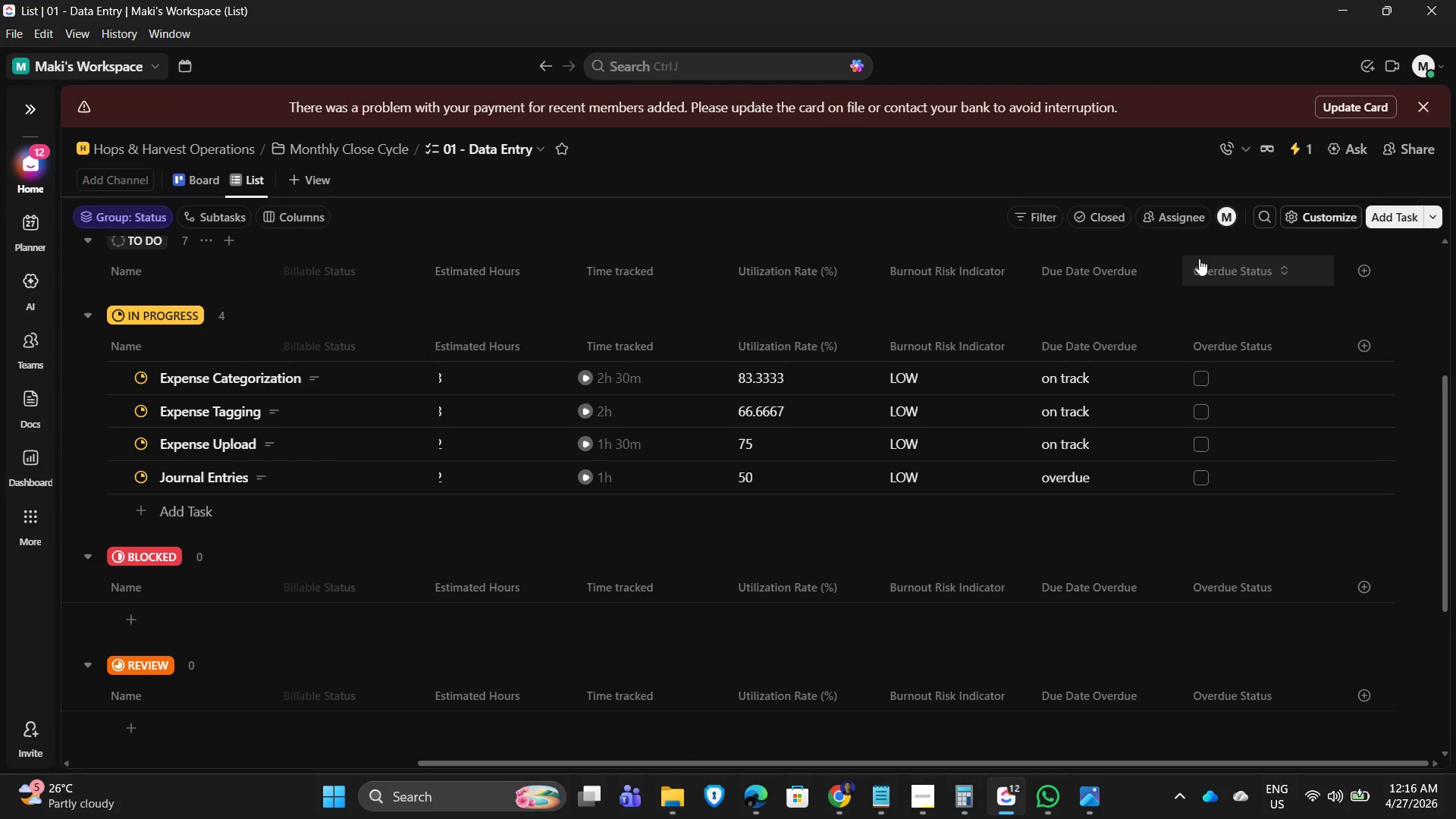 
left_click([1207, 480])
 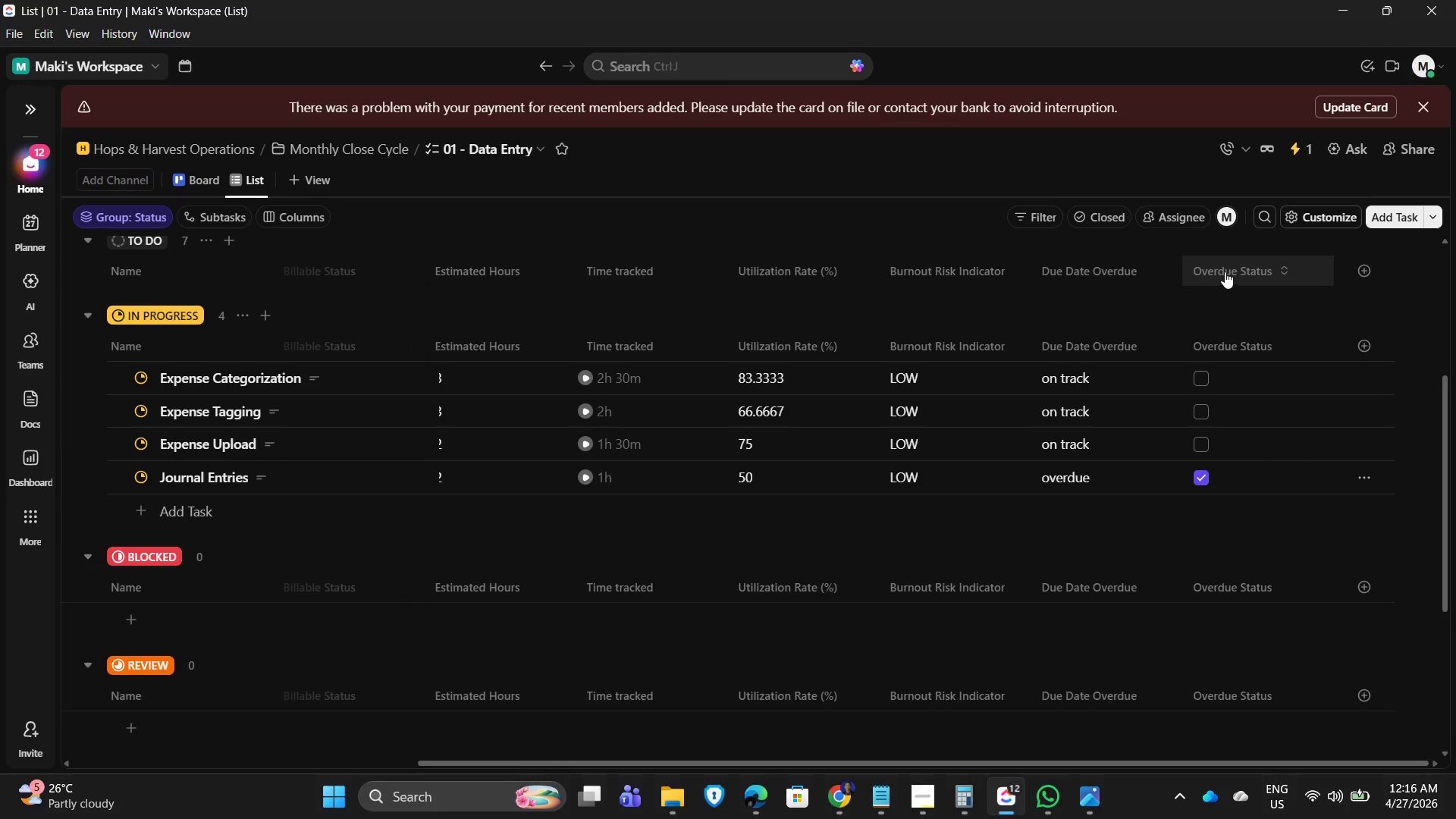 
right_click([1225, 271])
 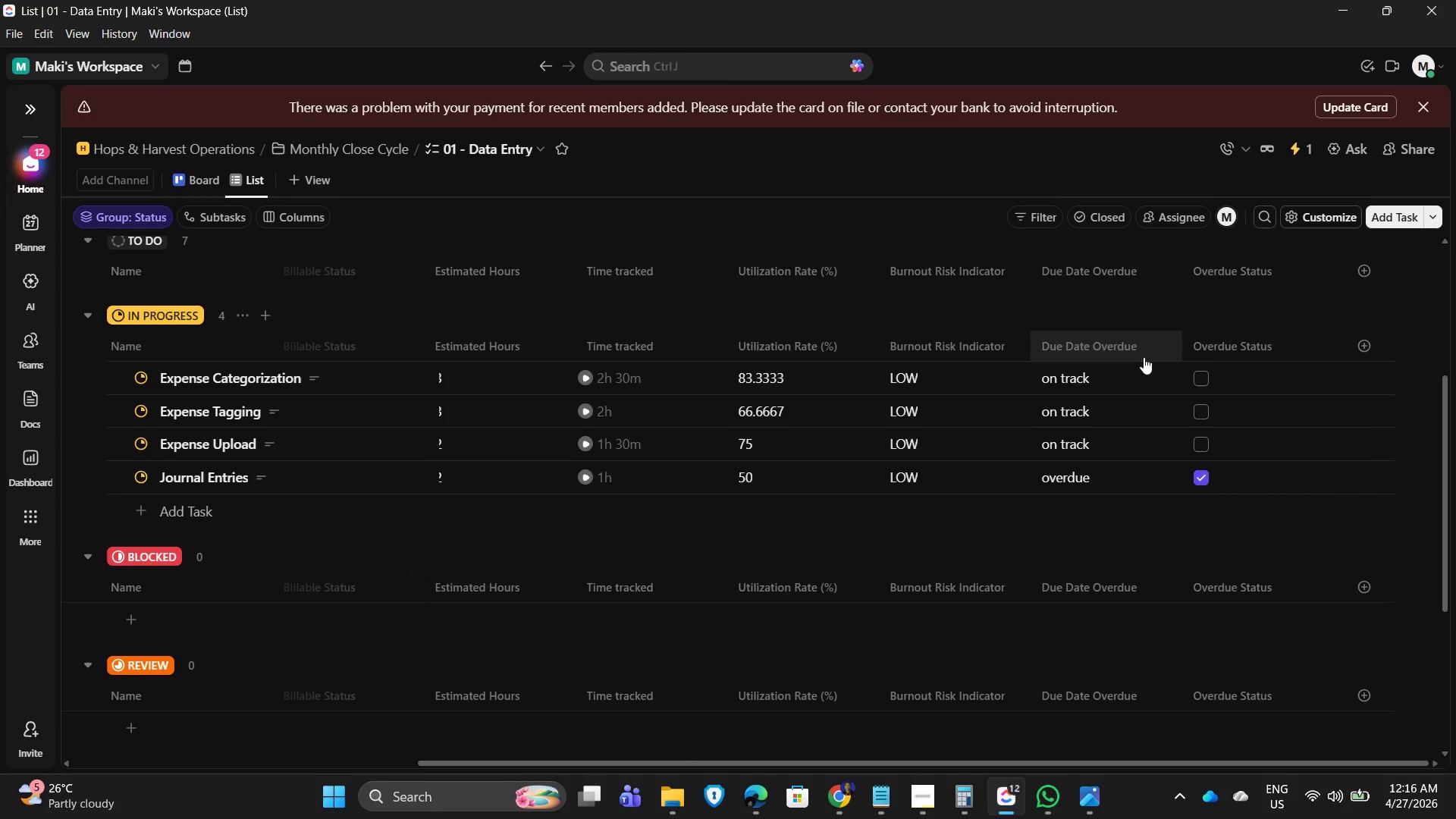 
wait(5.39)
 